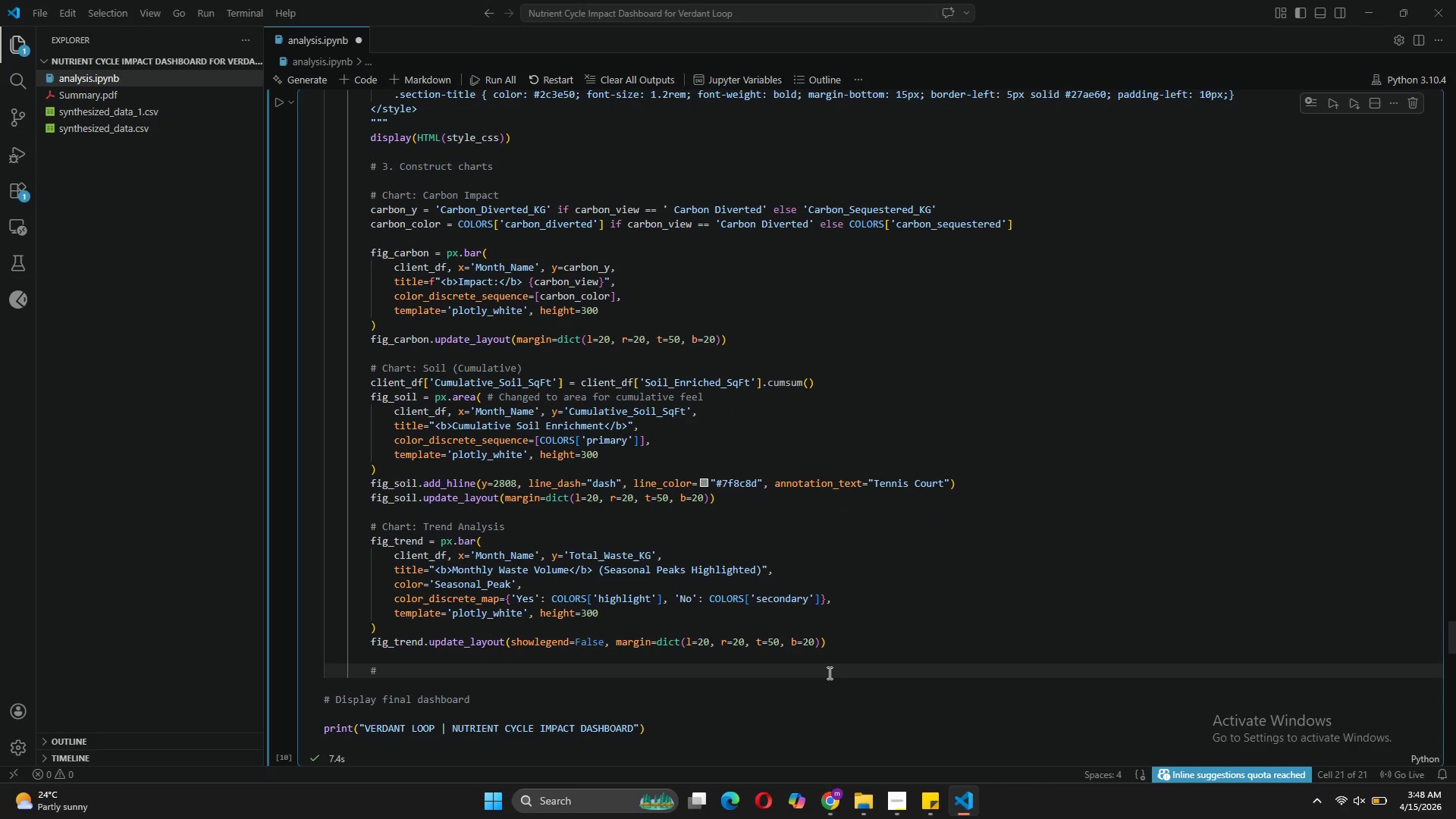 
left_click([377, 254])
 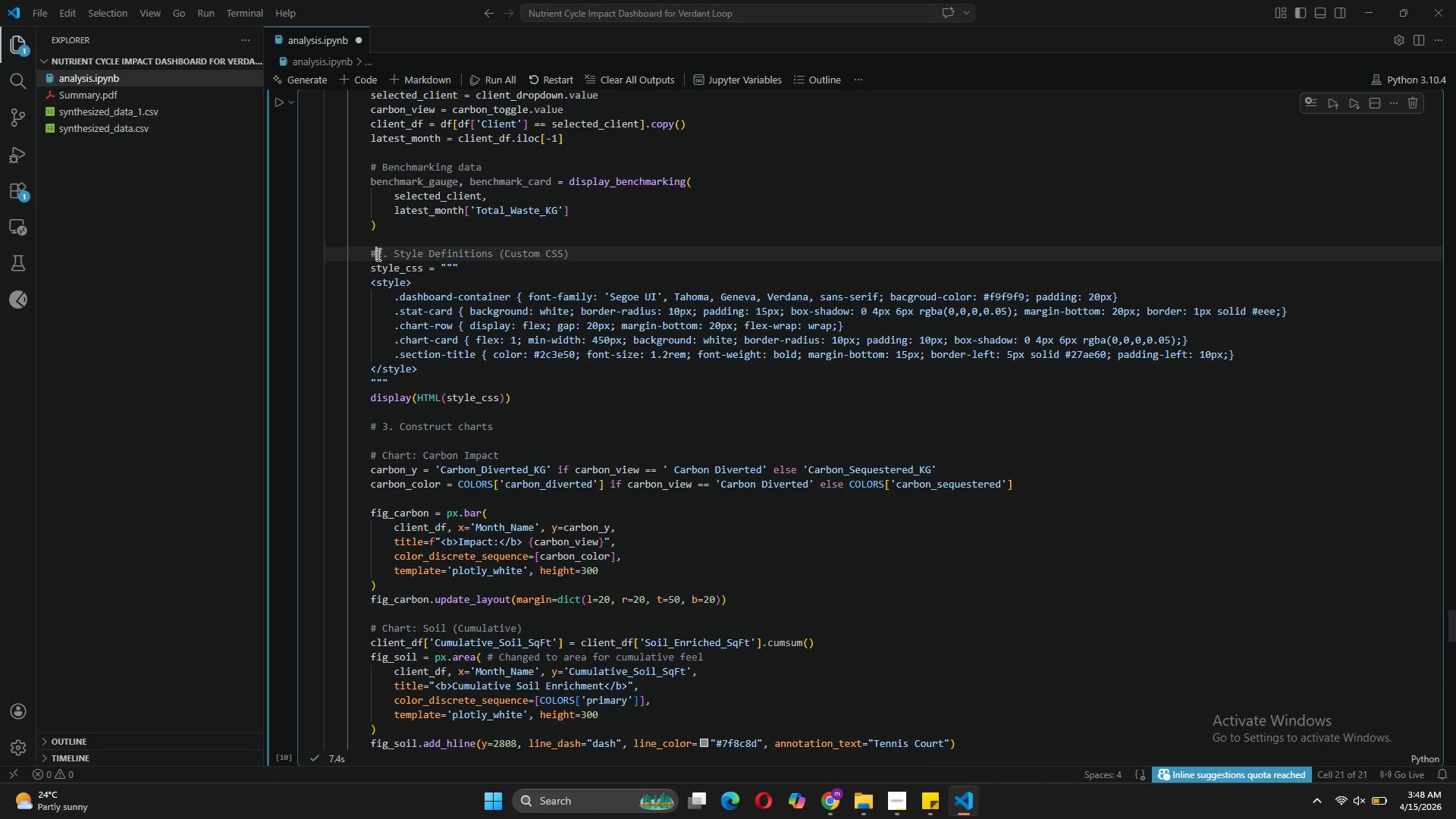 
key(Space)
 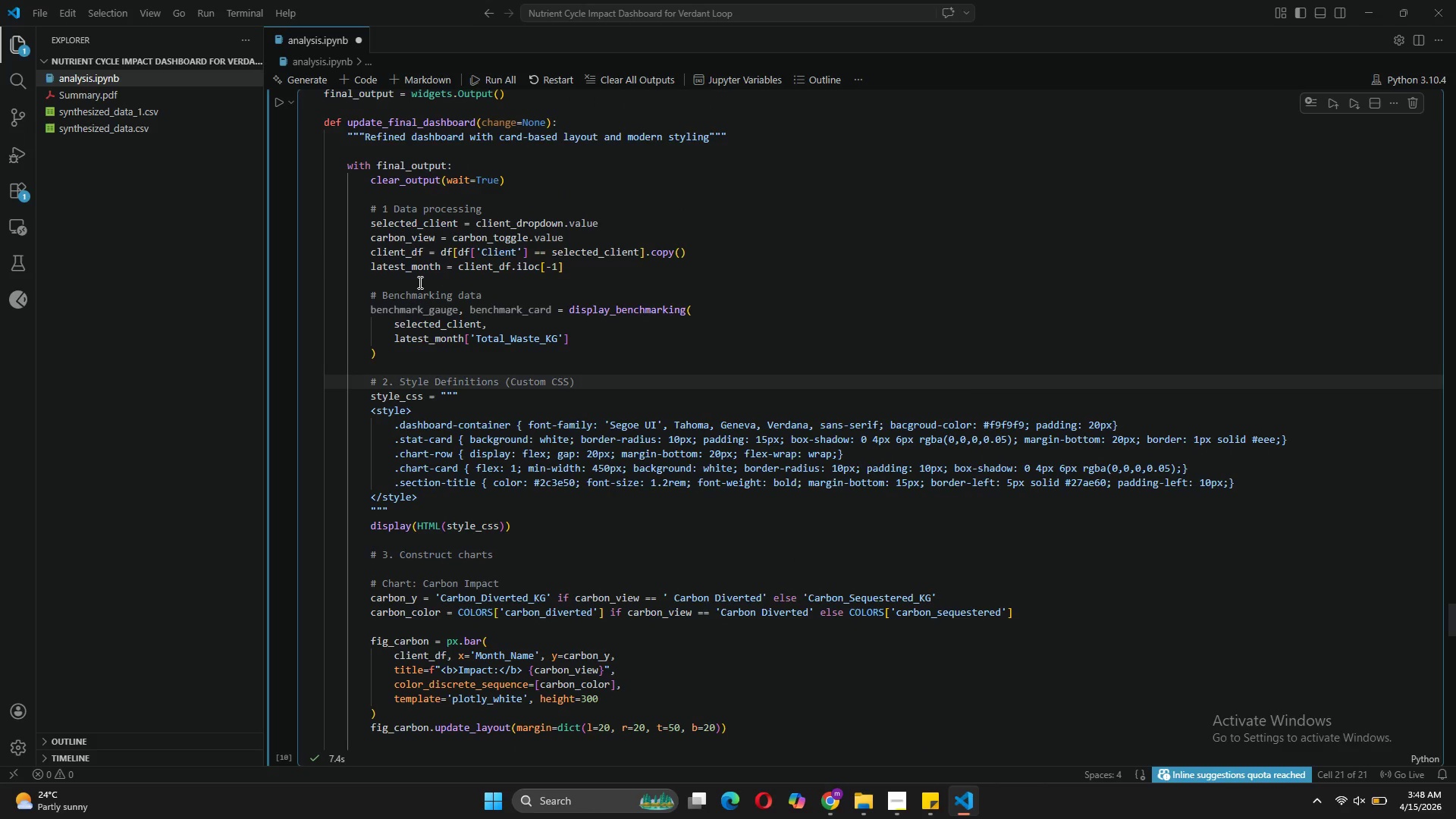 
left_click([388, 206])
 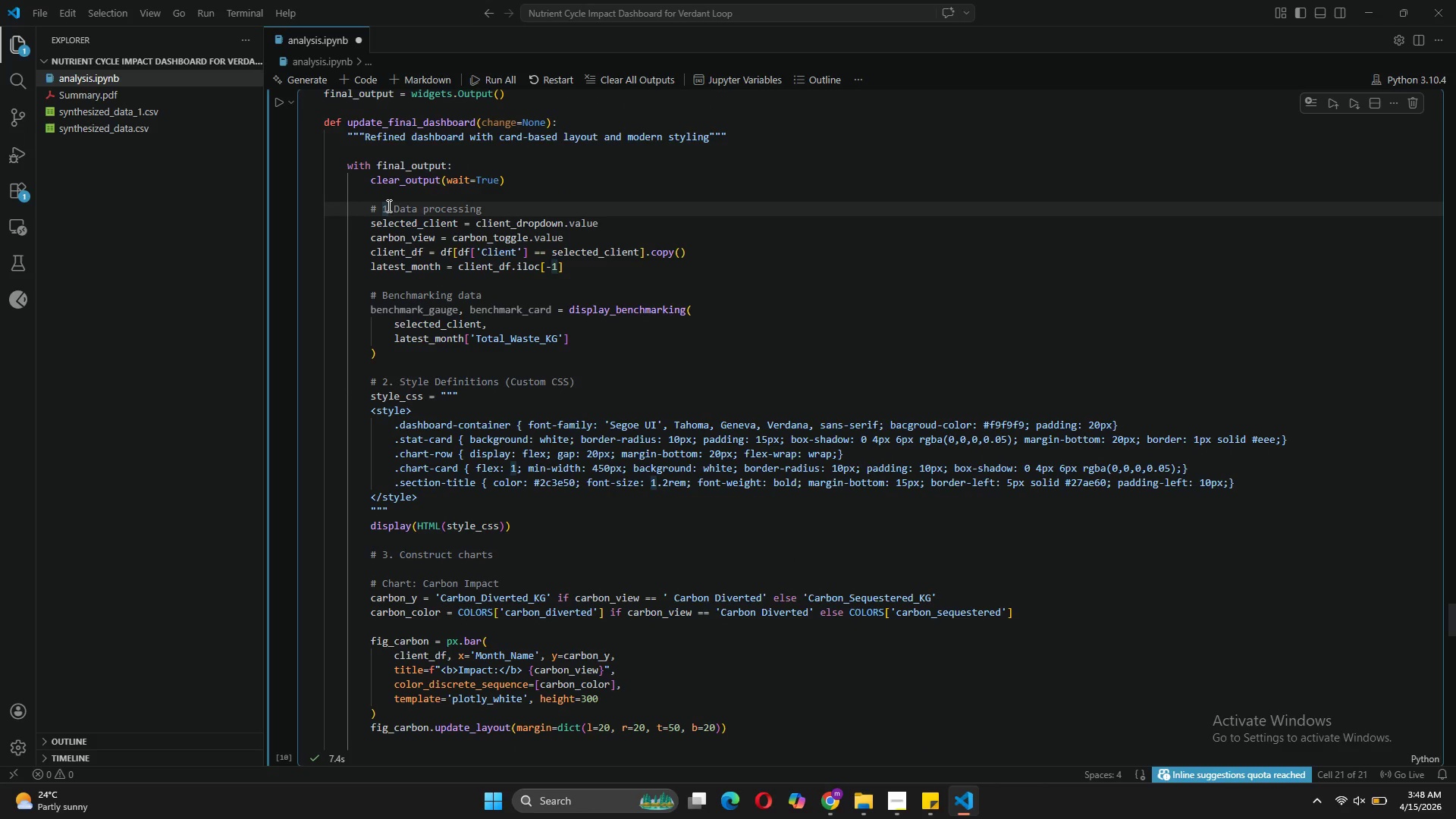 
key(Period)
 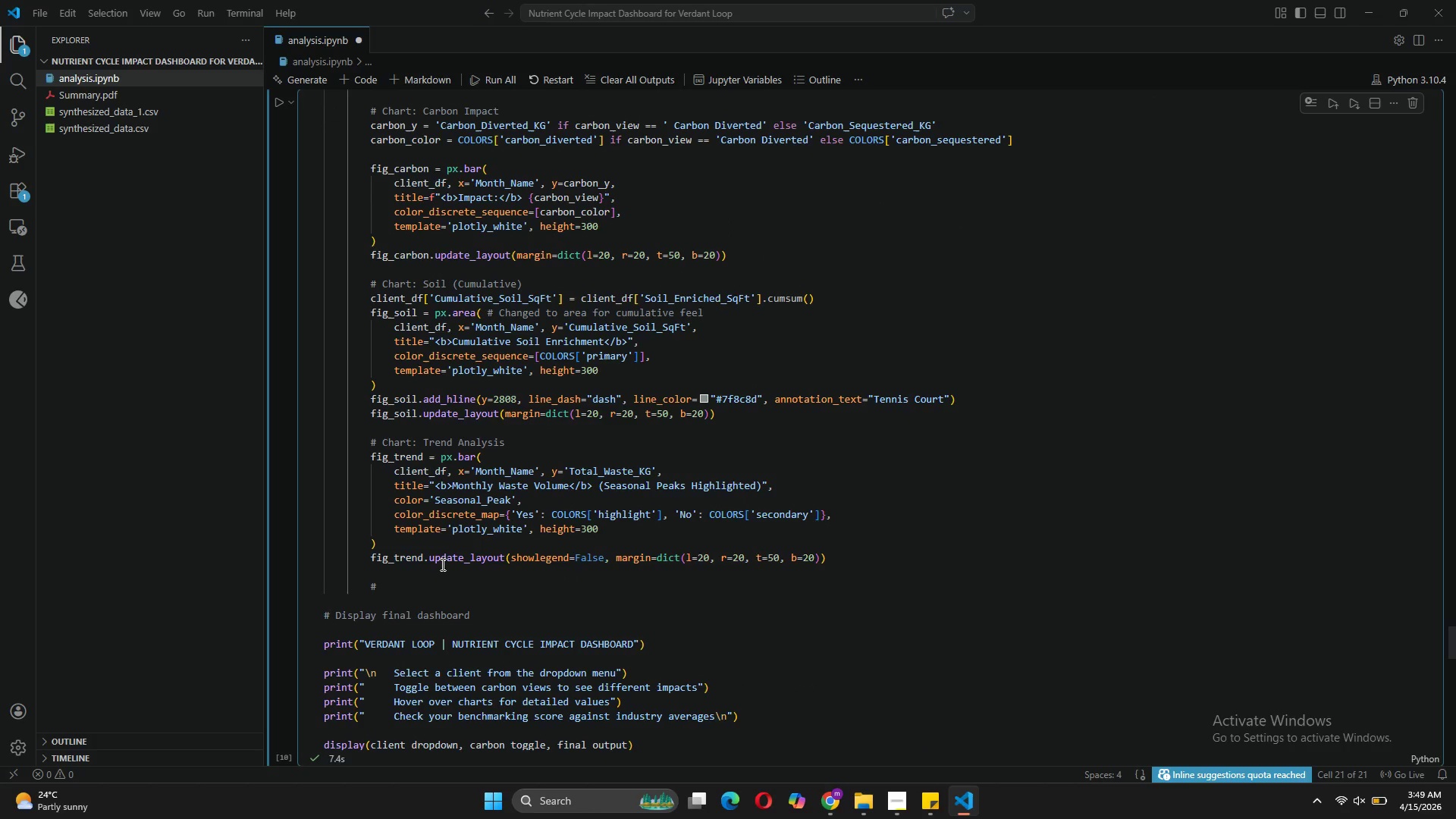 
left_click([388, 588])
 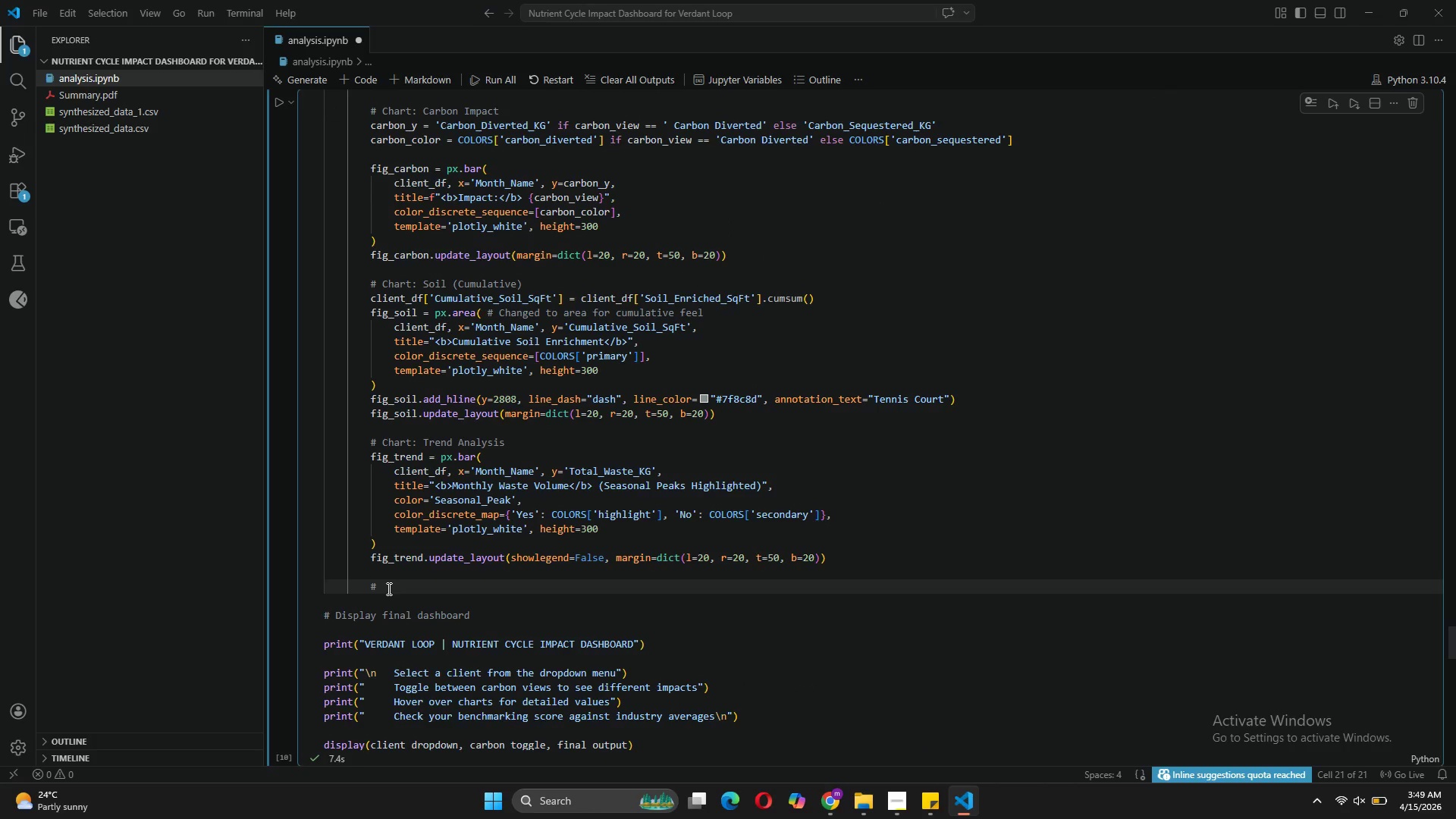 
type(4,)
key(Backspace)
type(. Render Layout)
 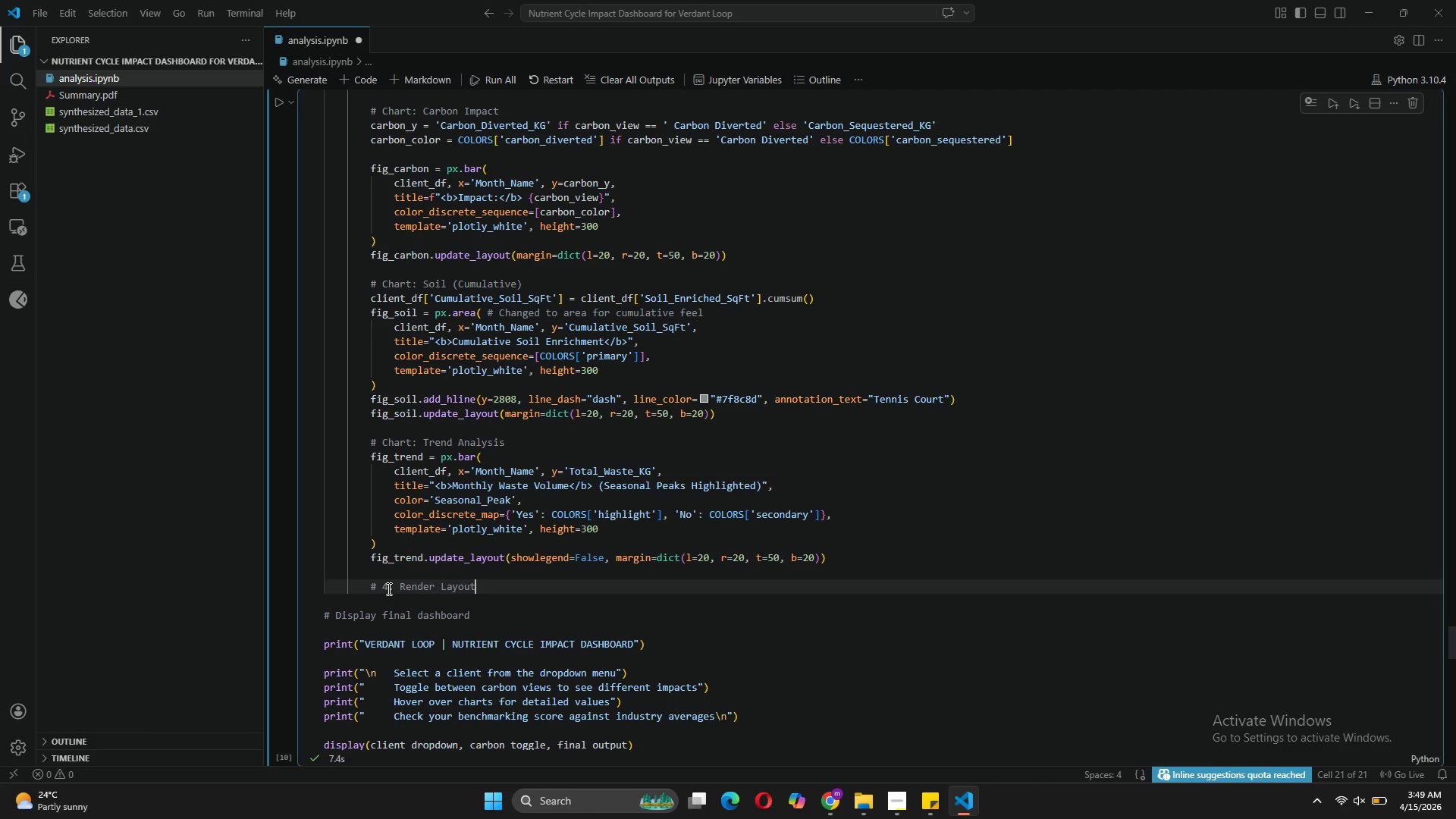 
key(Enter)
 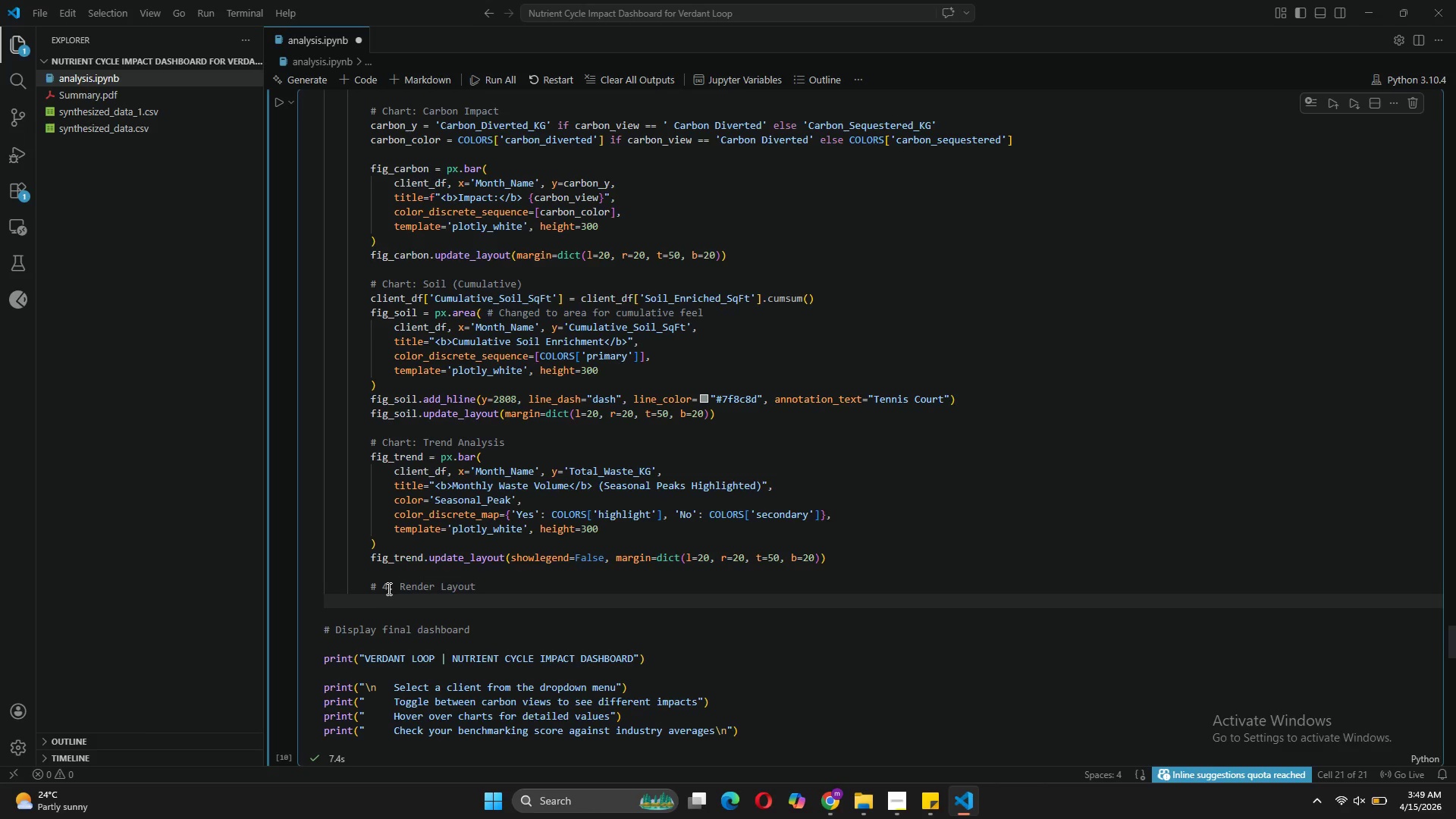 
key(Enter)
 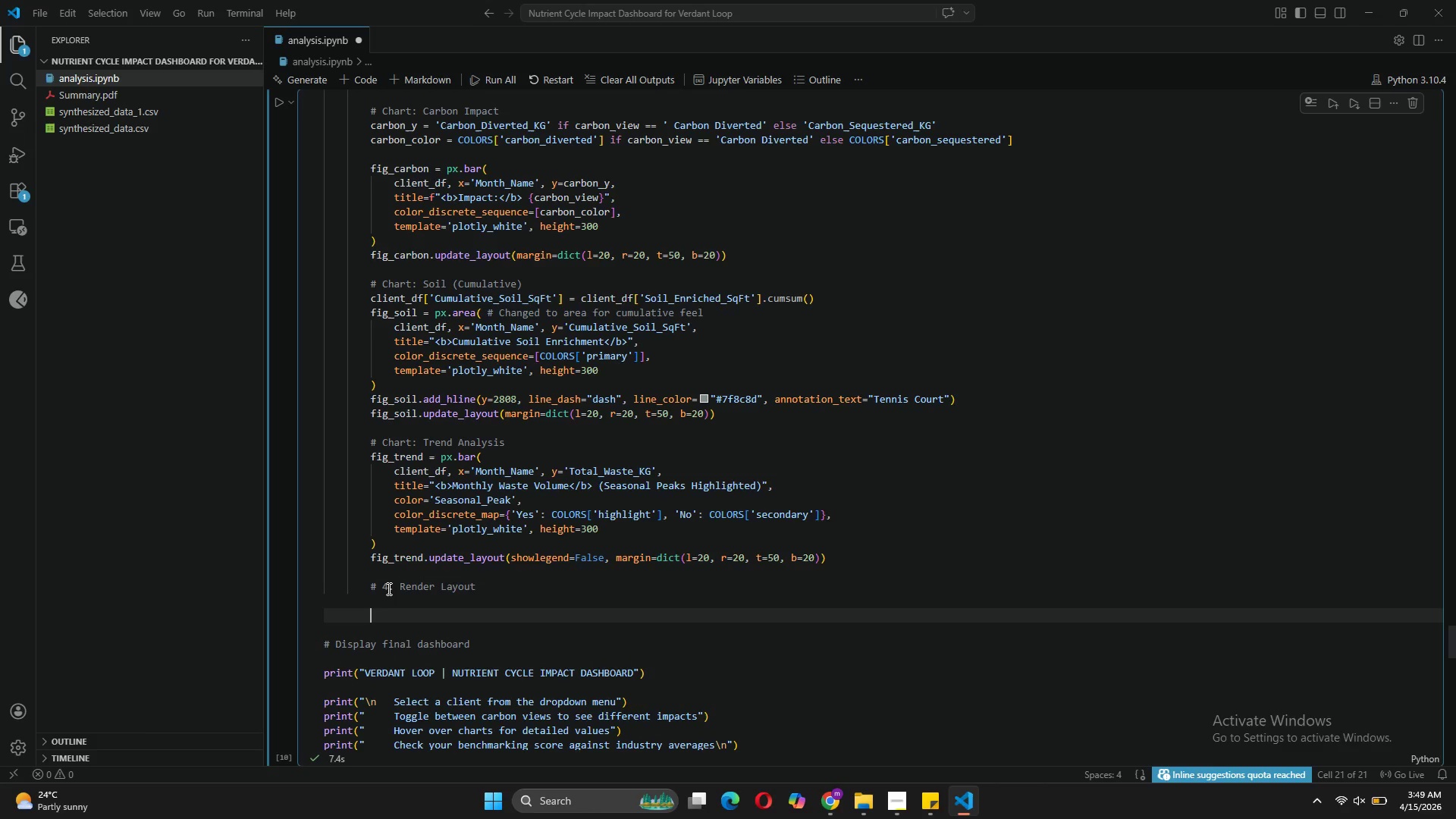 
type(# Header / Benchmarking Card)
 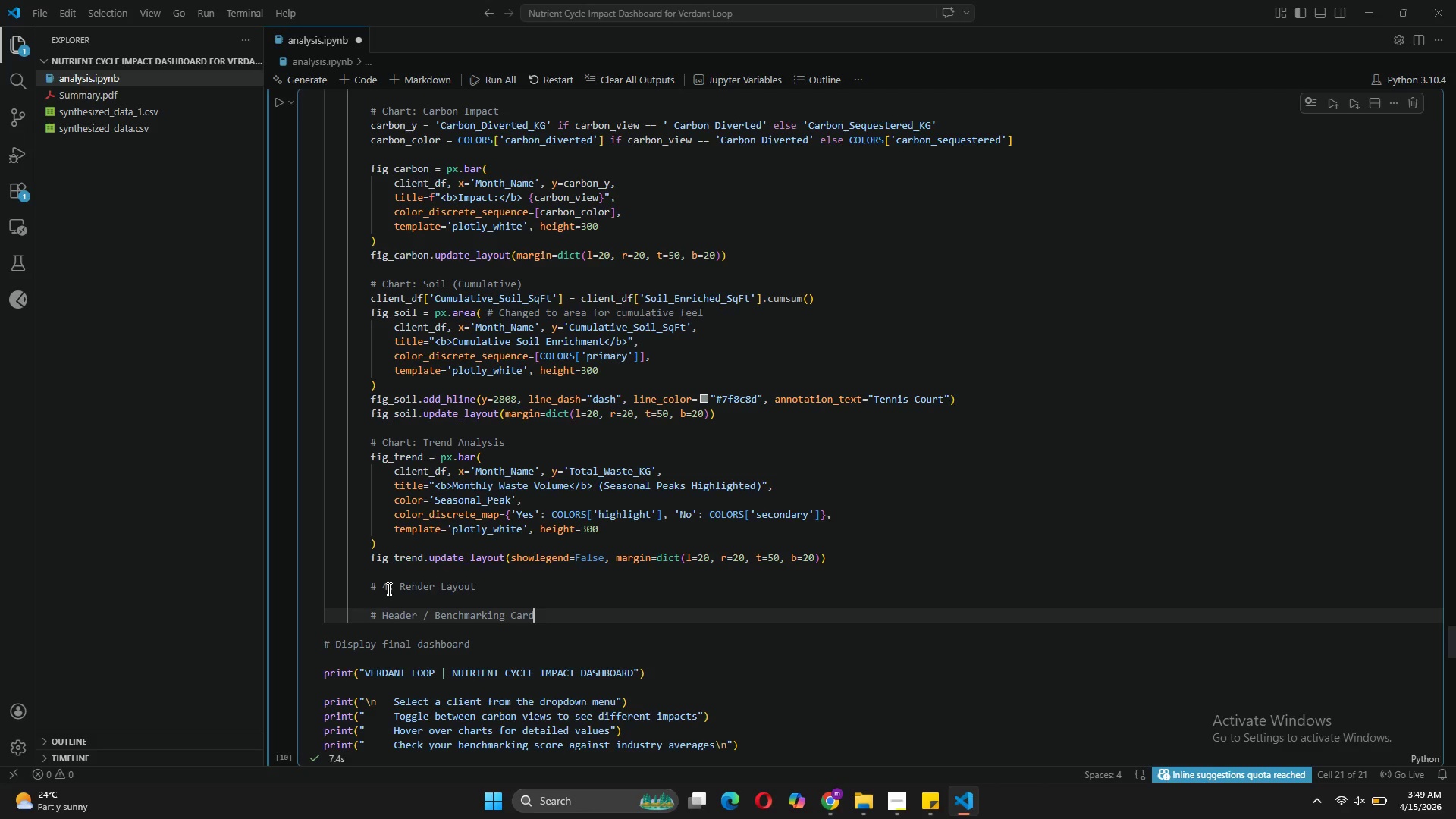 
key(Enter)
 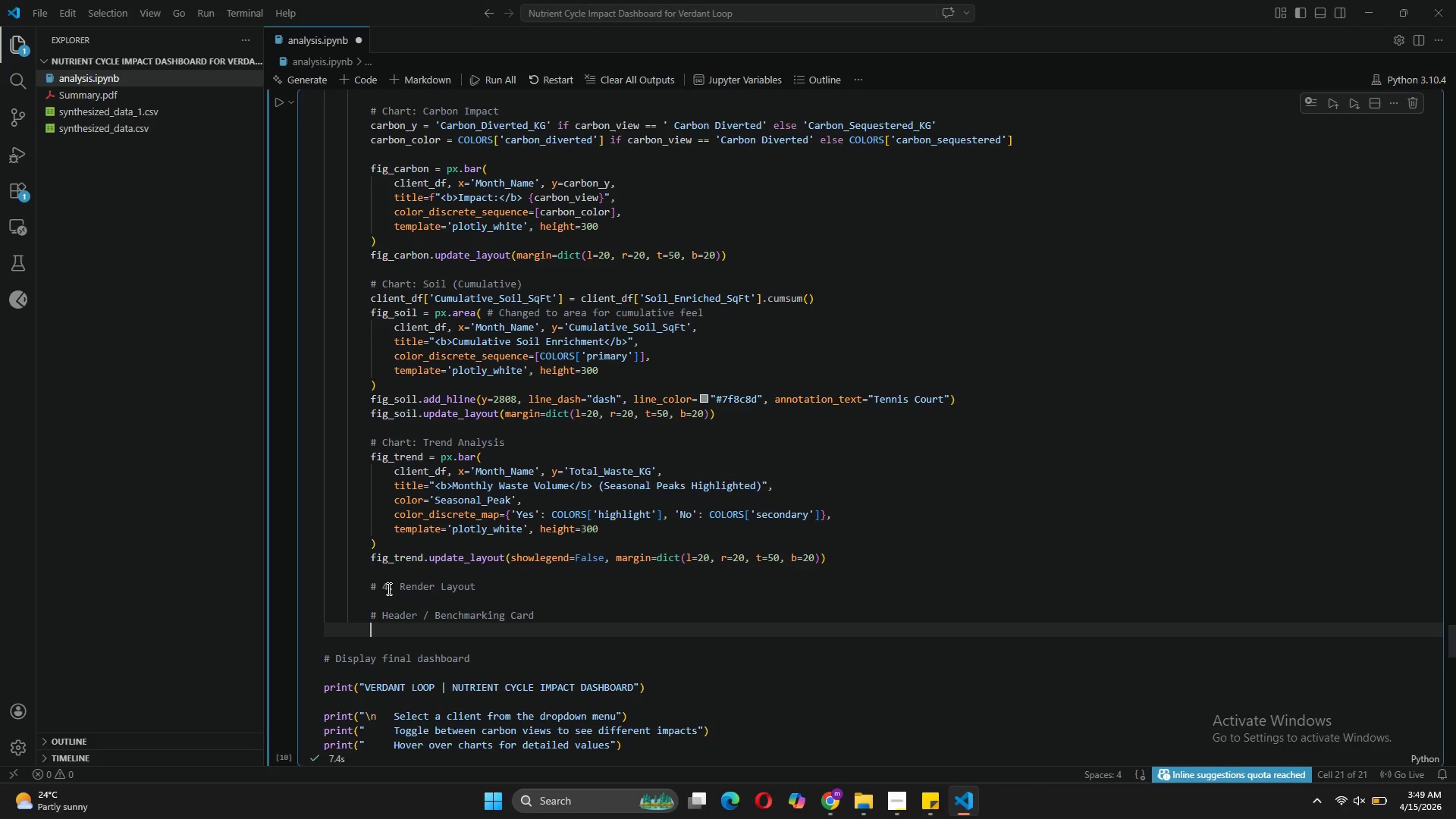 
type(display()
 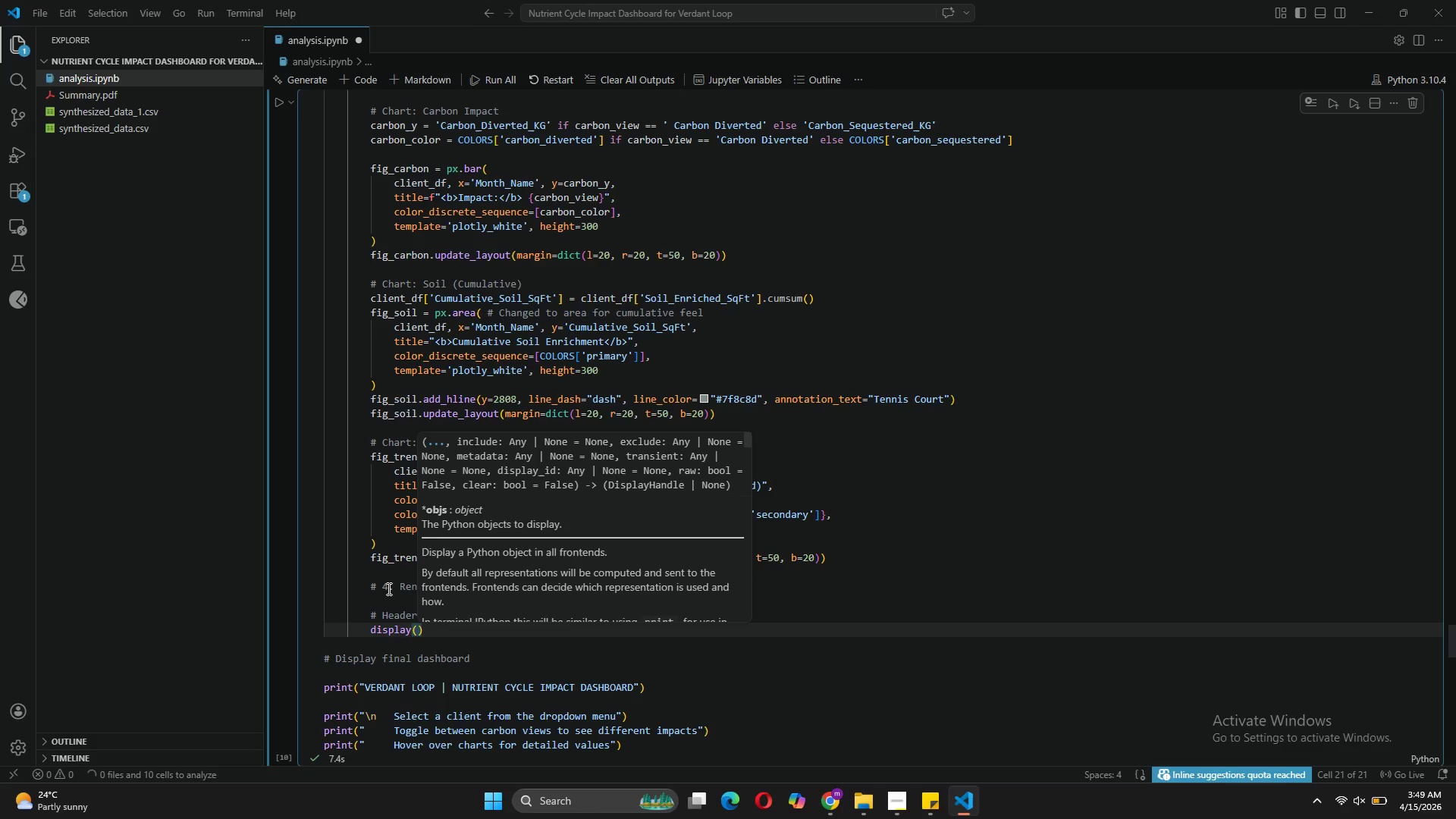 
type(HTML()
 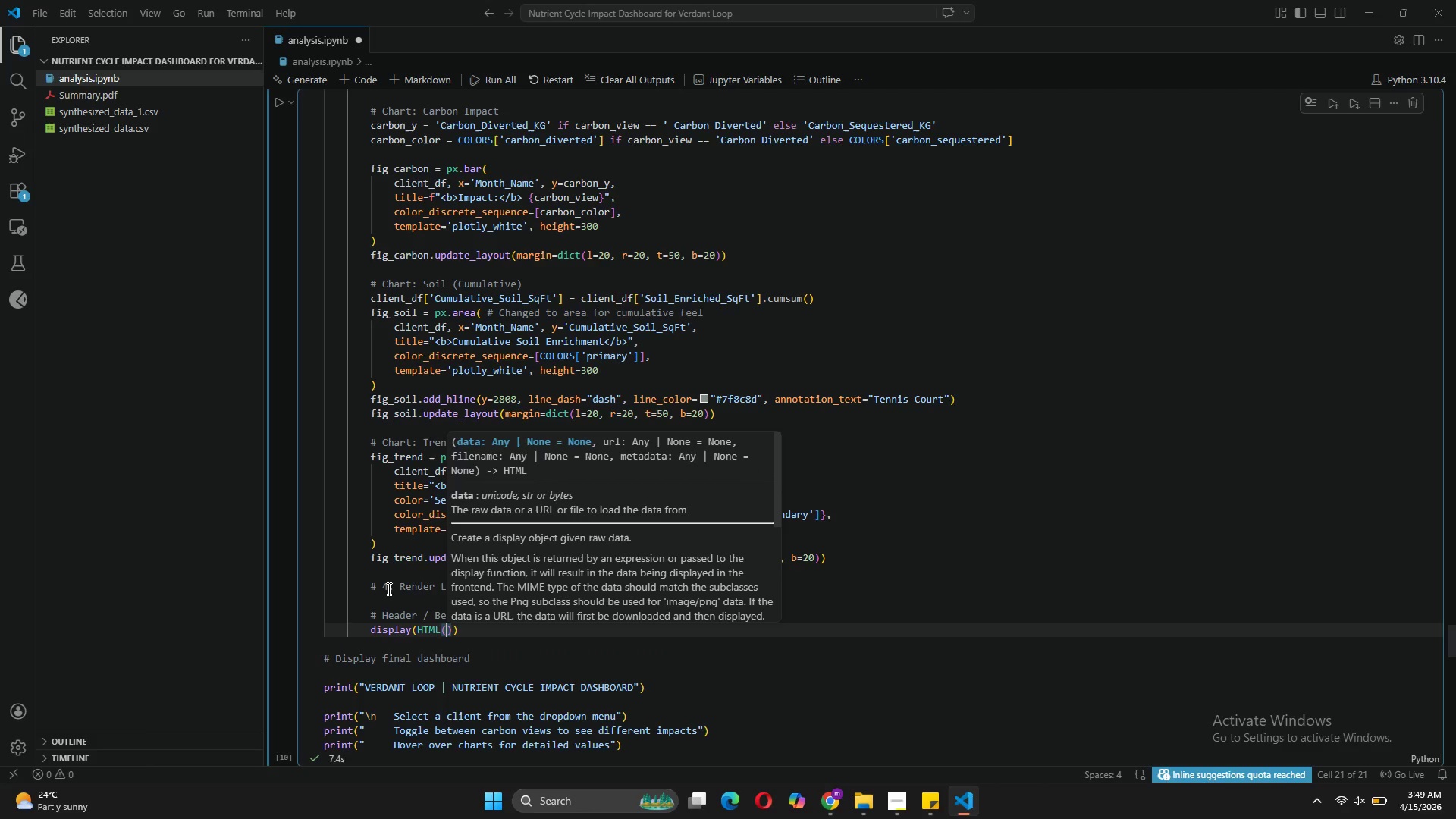 
type(F)
key(Backspace)
type(f"<div class='section-title'> Client Overview: {selected_clien)
key(Tab)
 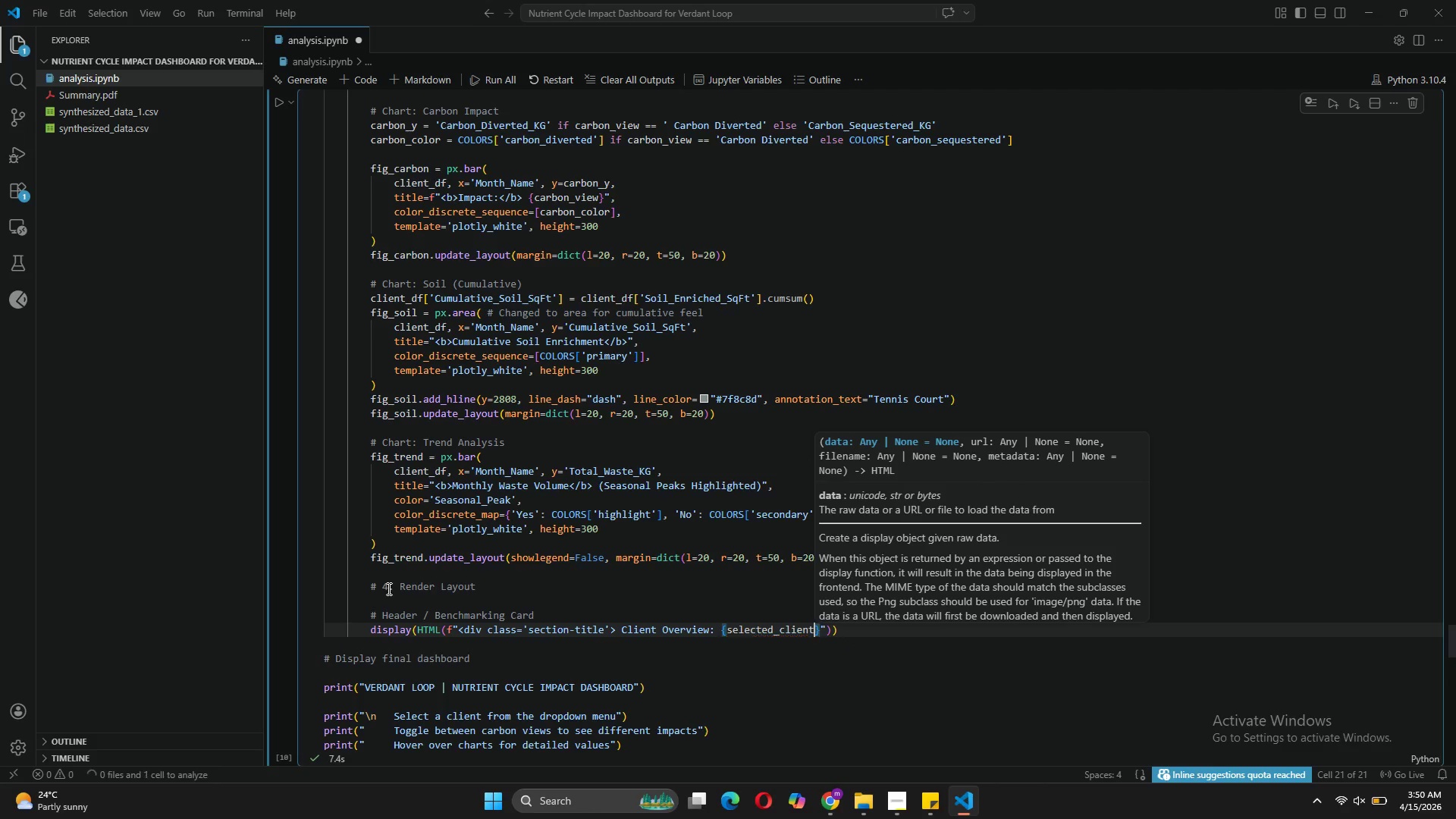 
key(ArrowRight)
 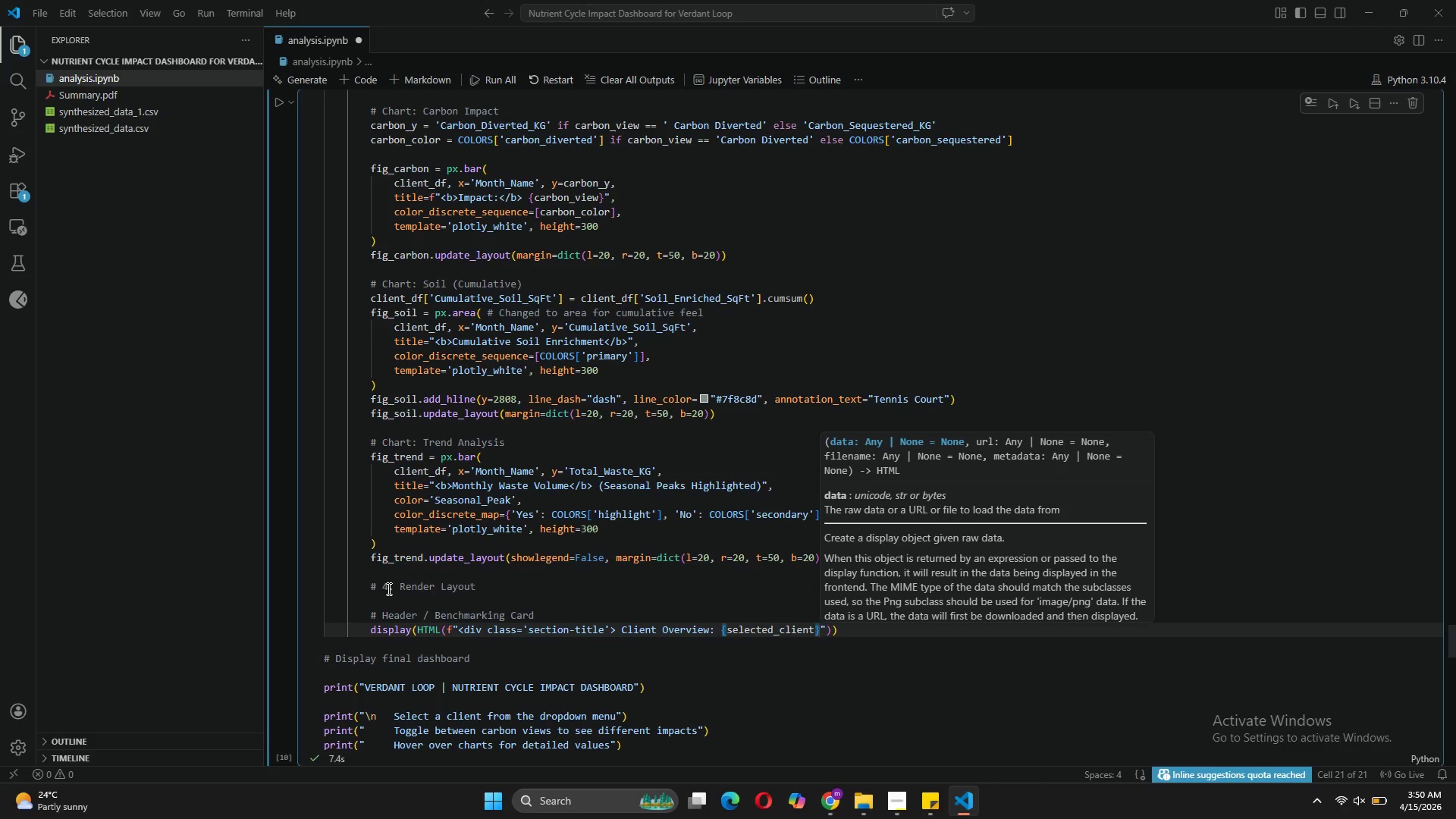 
type(</div>)
 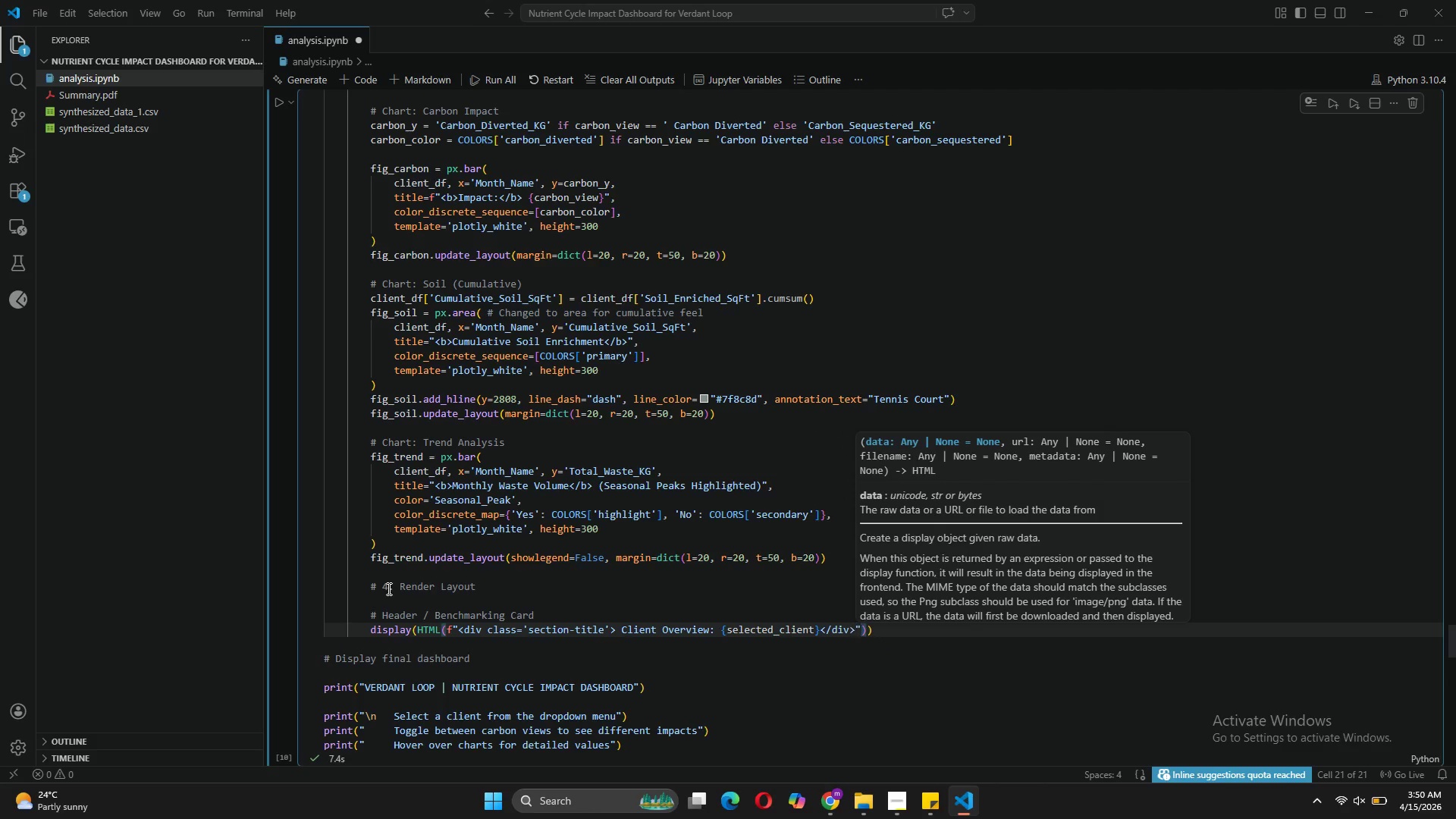 
key(ArrowRight)
 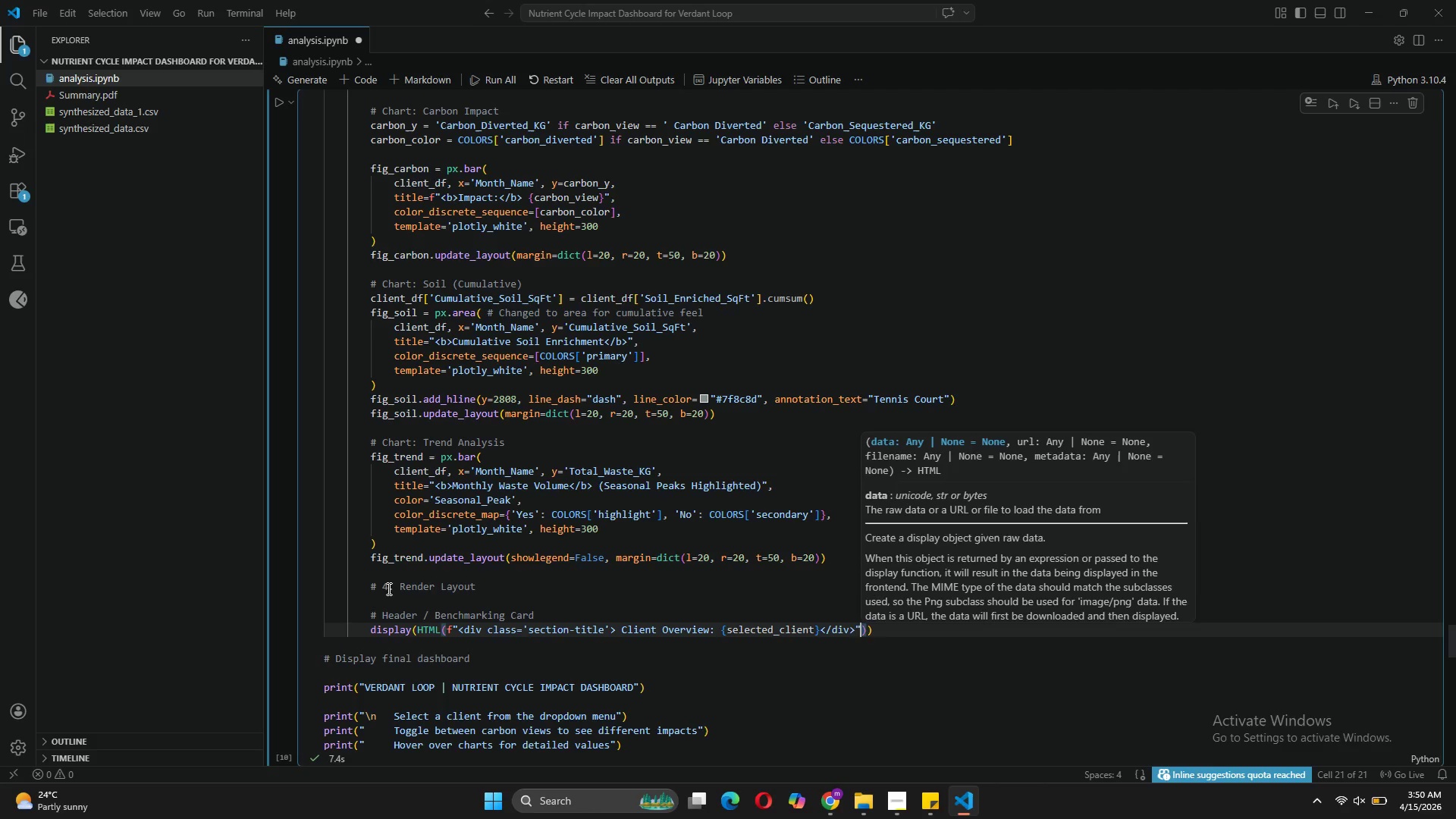 
key(ArrowRight)
 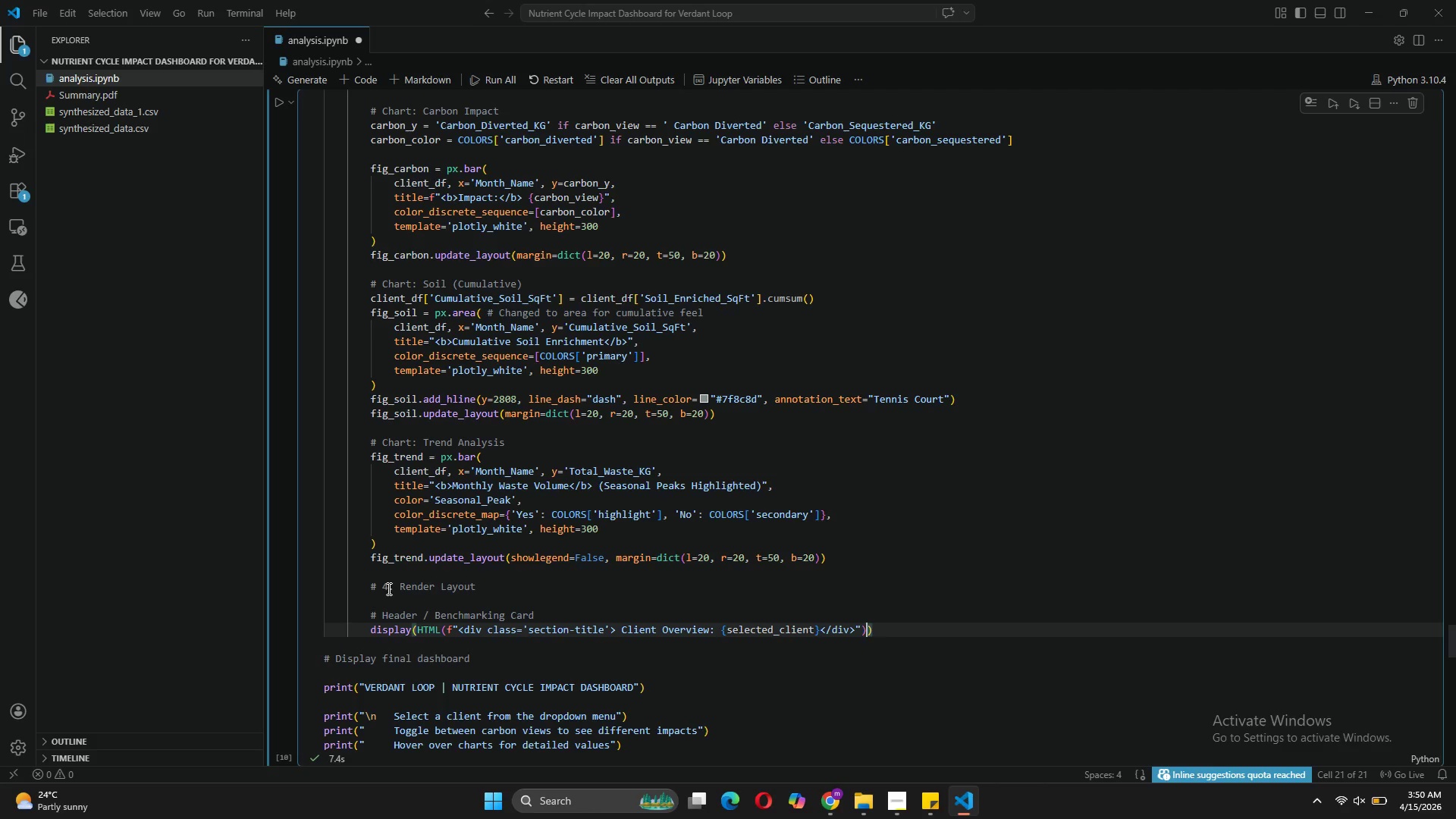 
key(ArrowRight)
 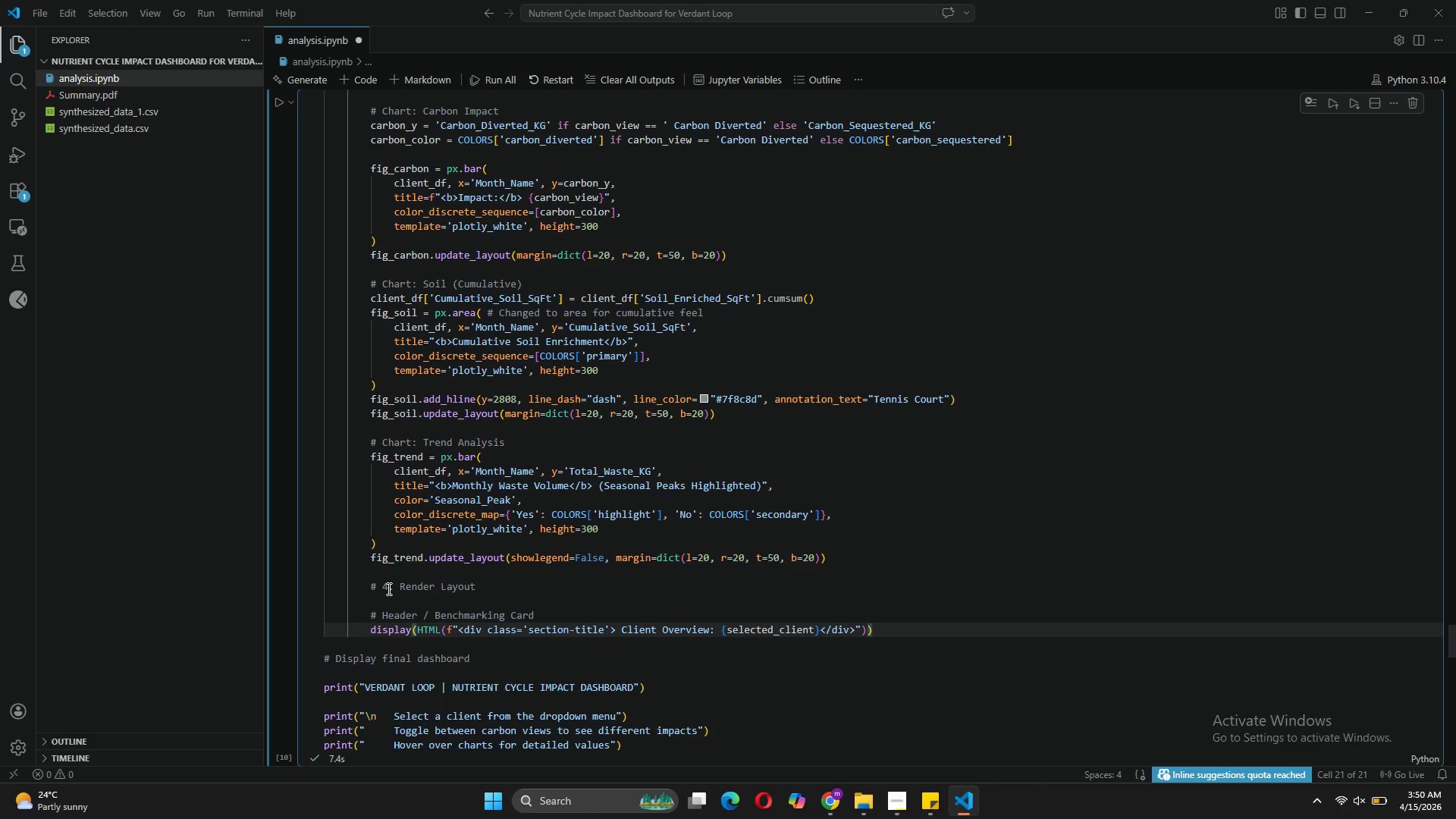 
key(Enter)
 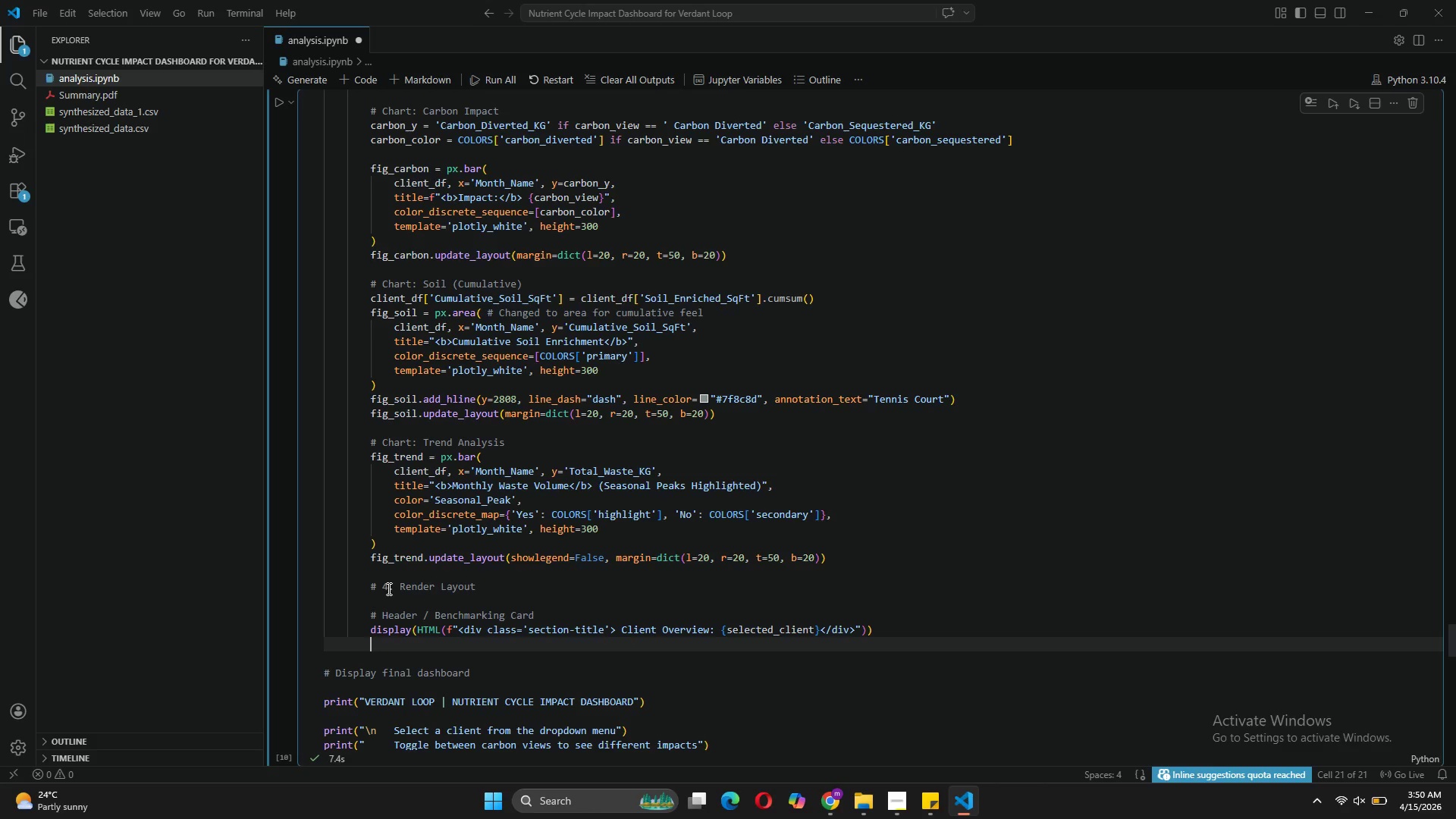 
type(display(HTML(f"<div class )
key(Backspace)
type(='stat-card'>{benchmark_card)
 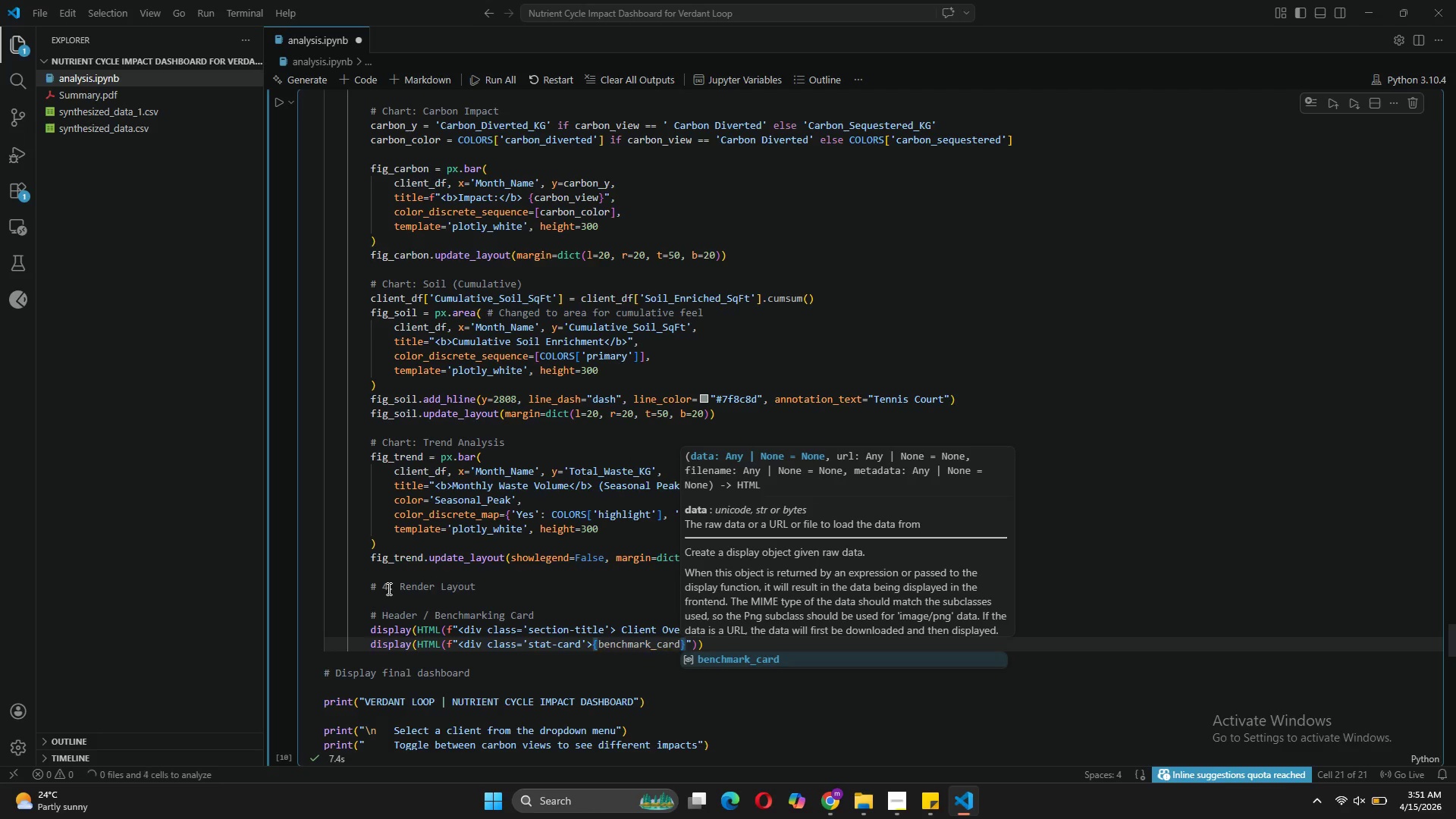 
key(ArrowRight)
 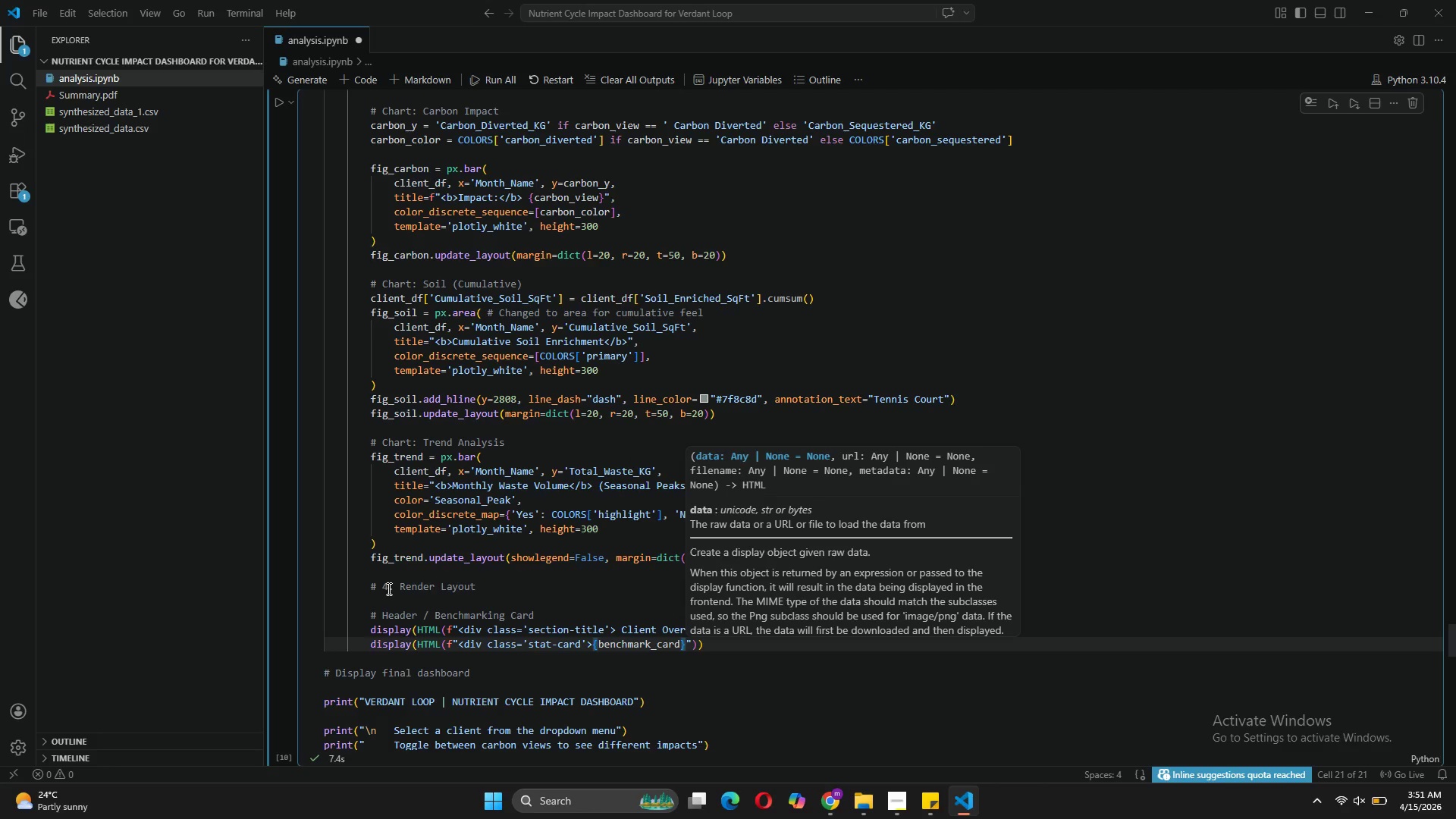 
type(</div>)
 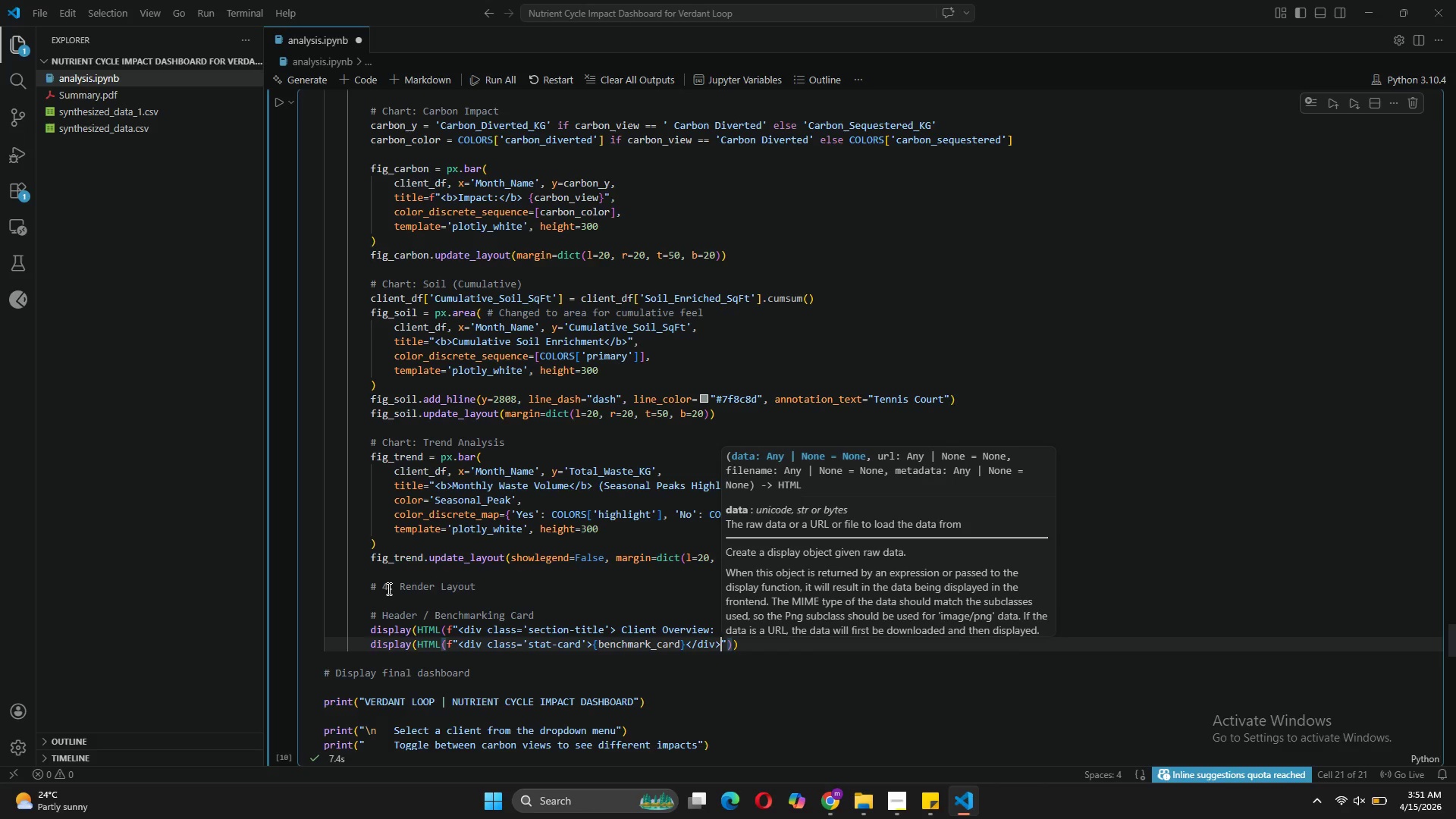 
key(ArrowRight)
 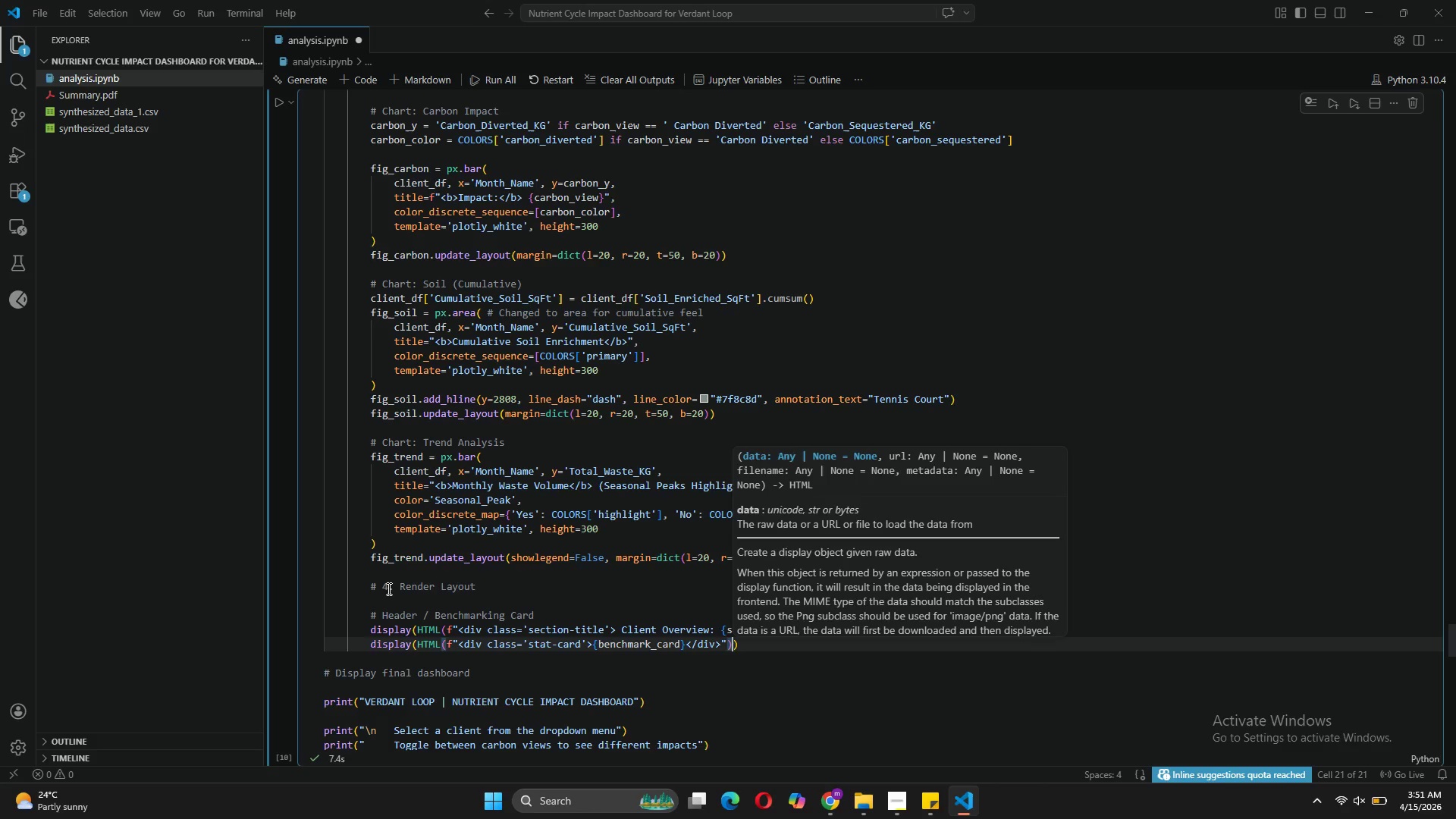 
key(ArrowRight)
 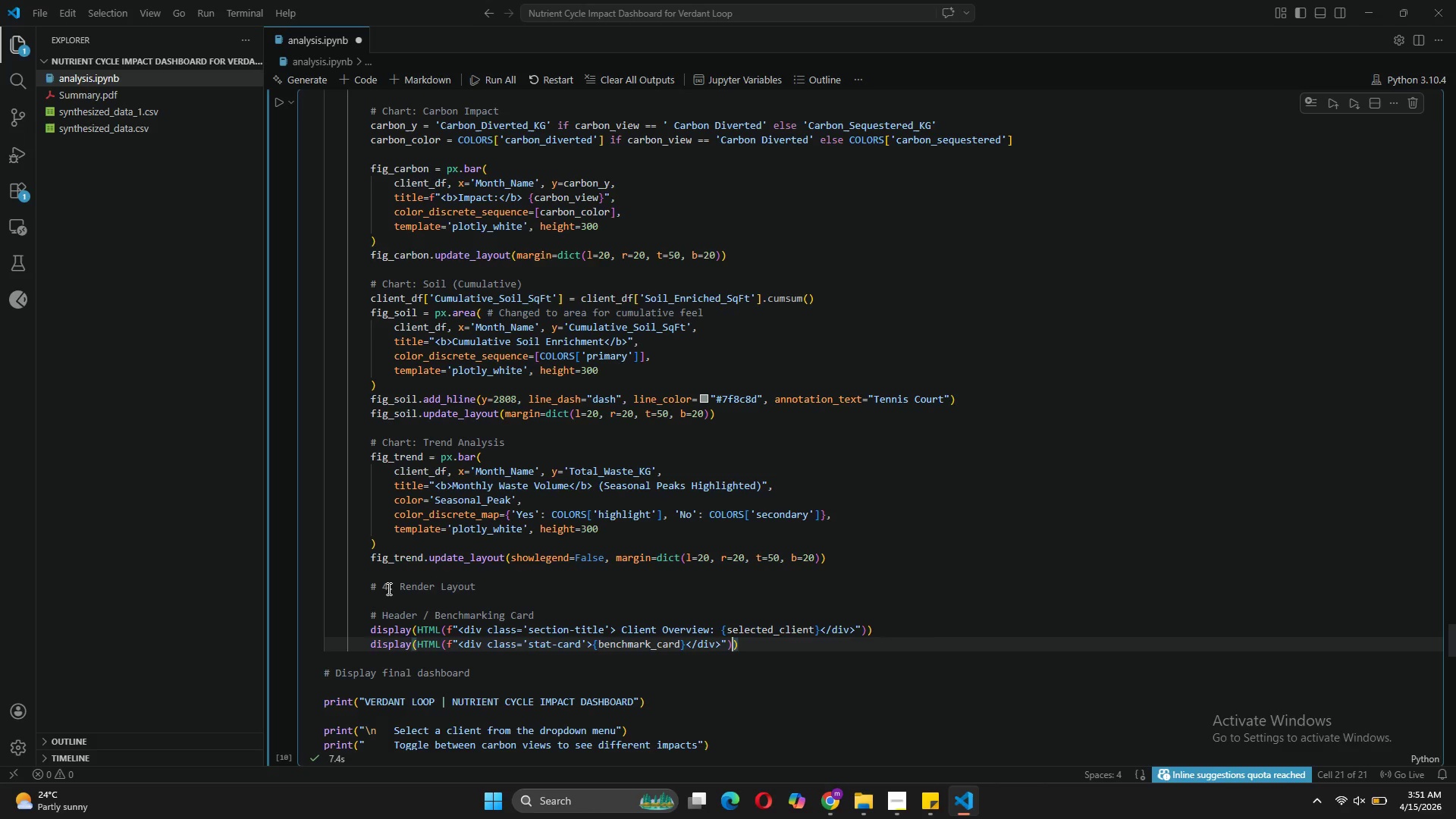 
key(ArrowRight)
 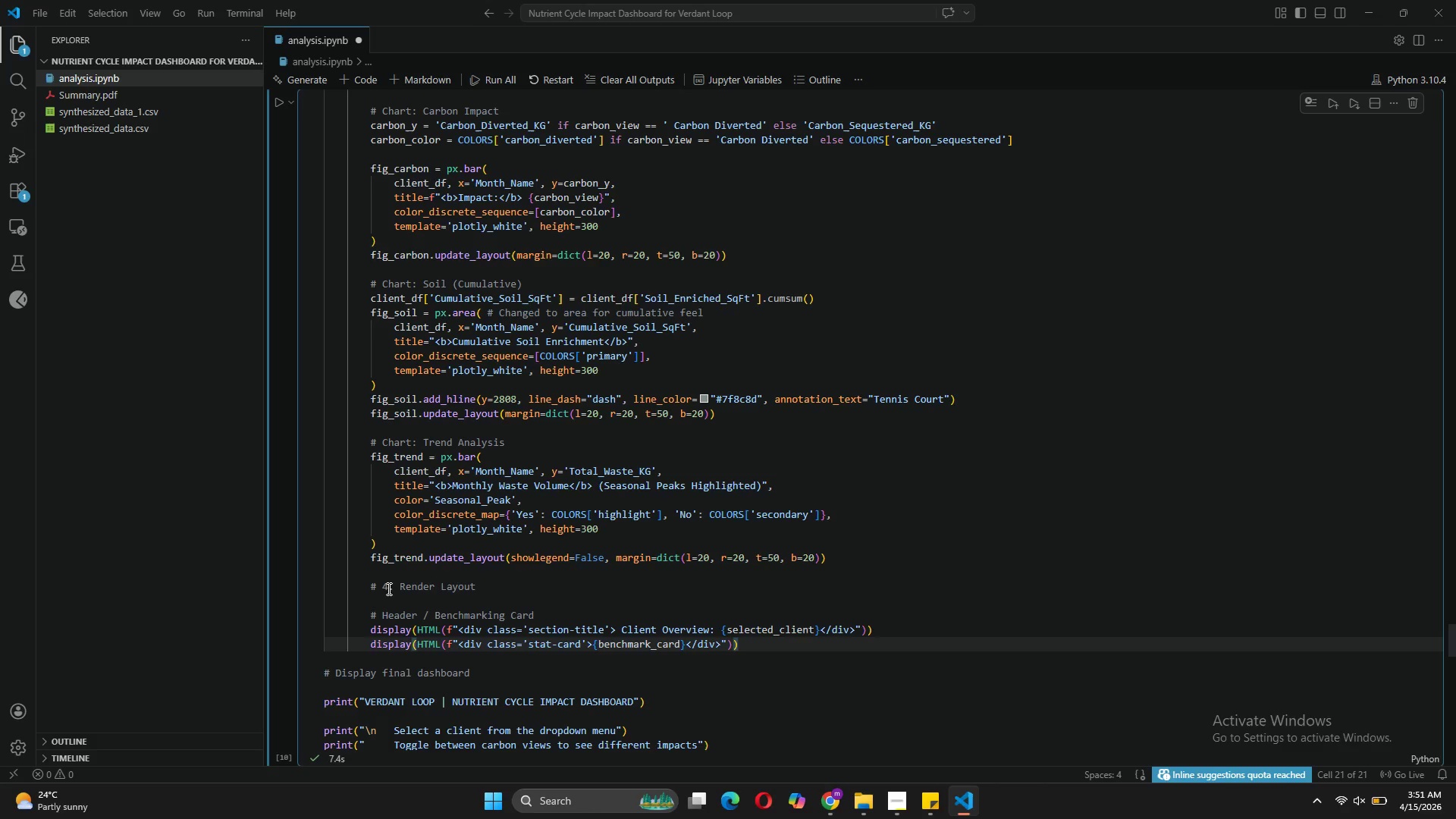 
key(Enter)
 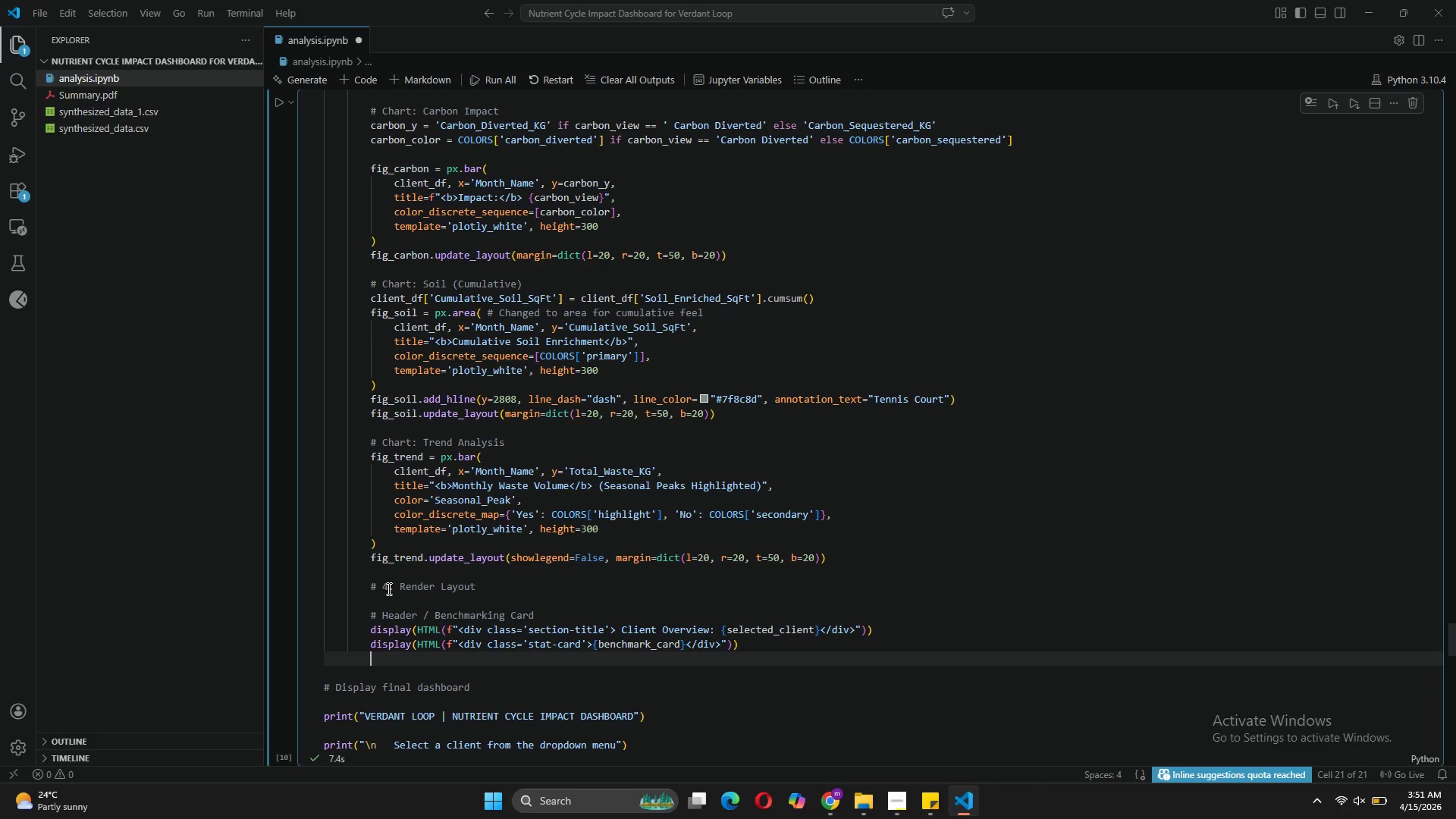 
key(Enter)
 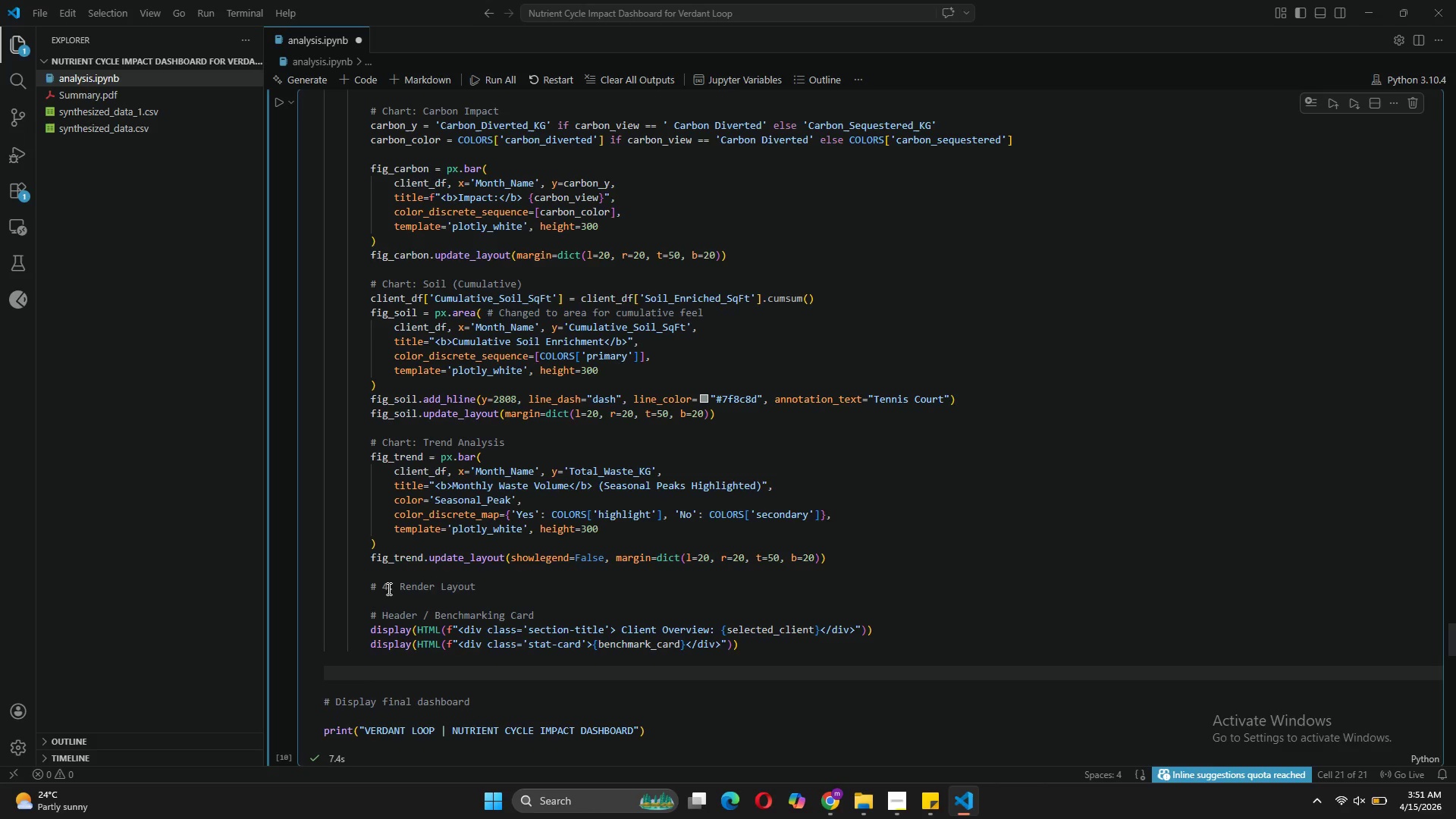 
type(# Row 1: Carbon and Soil)
 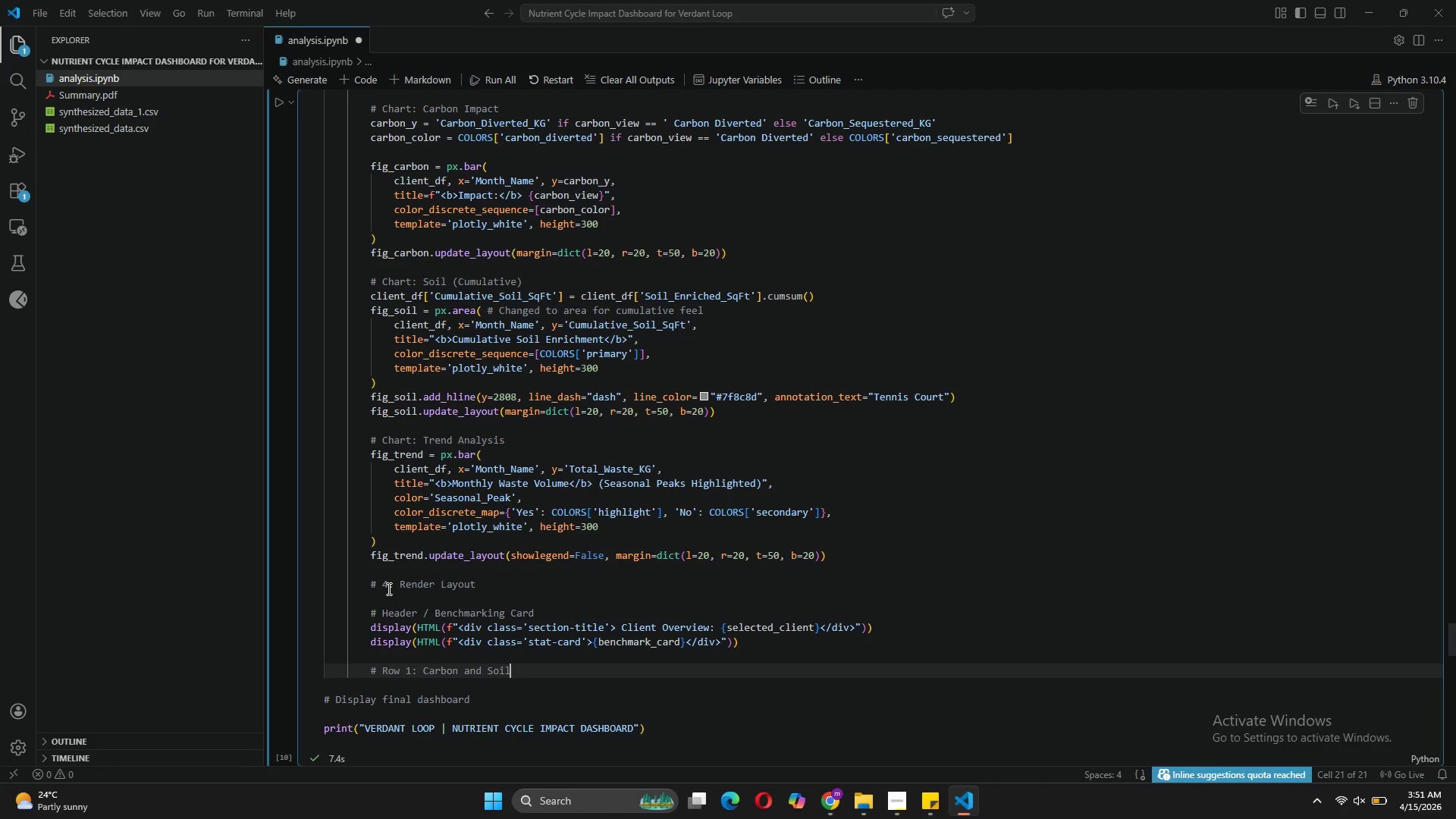 
key(Enter)
 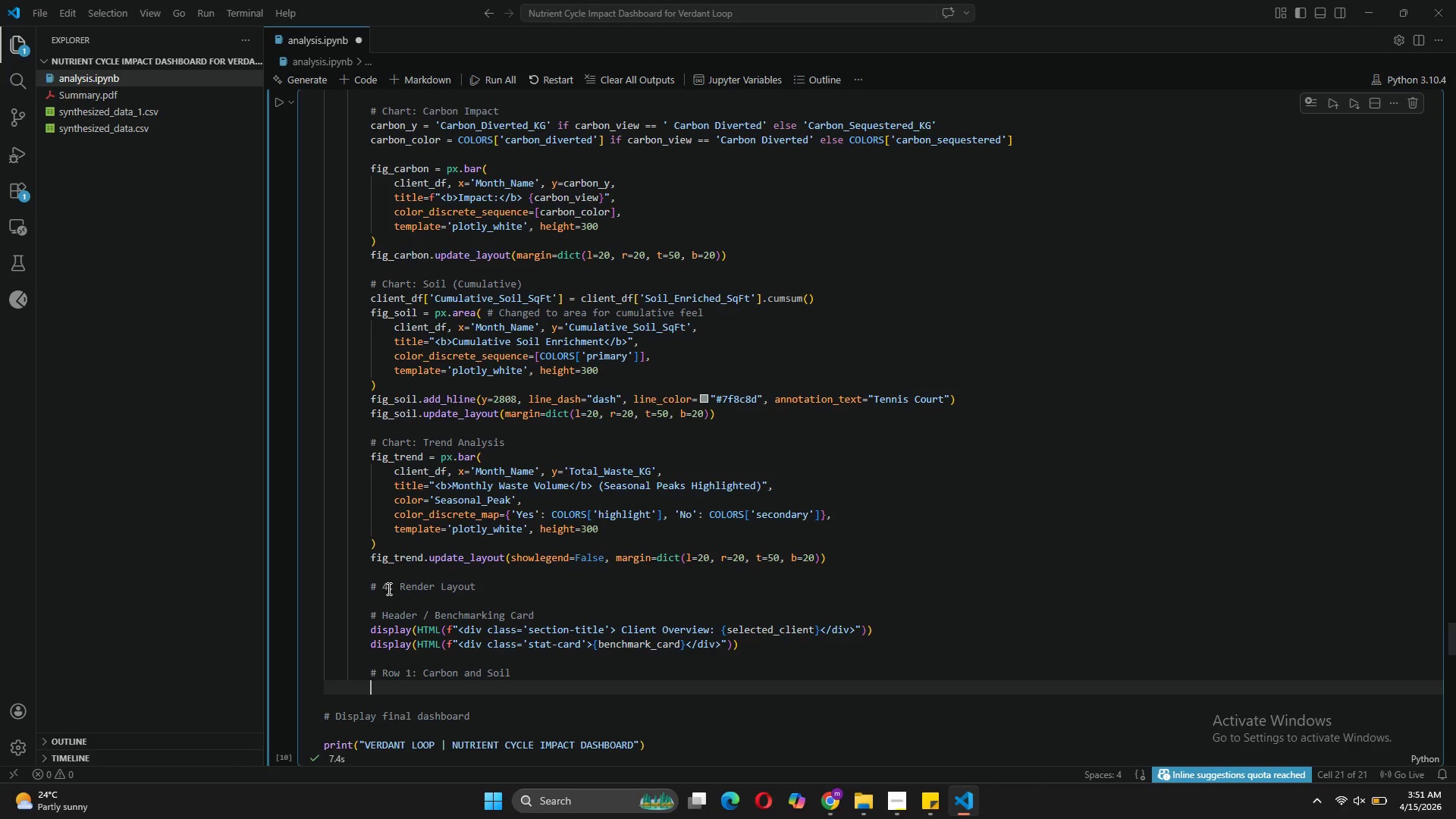 
type(row1_left = widgets.Output()
 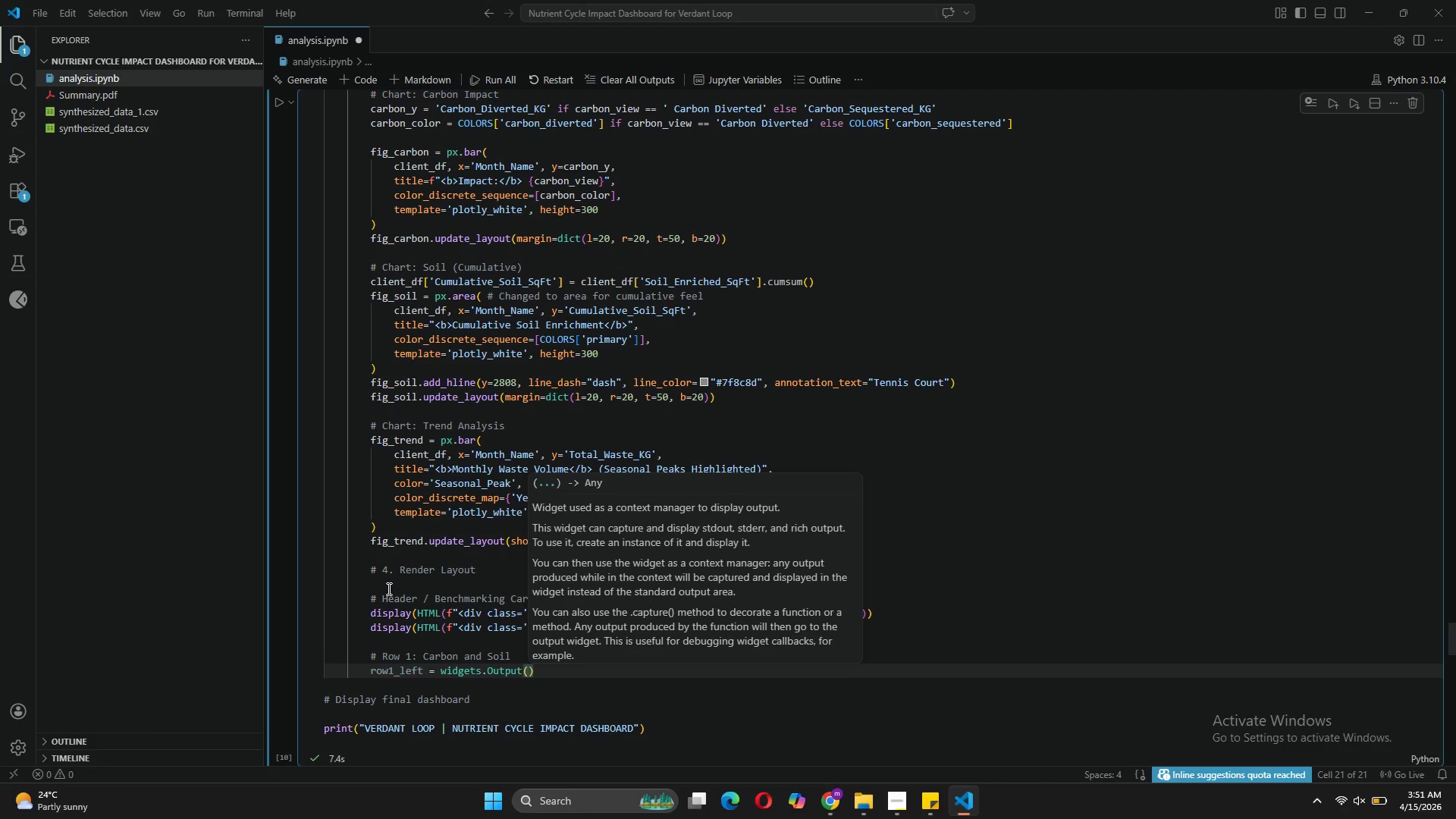 
key(ArrowRight)
 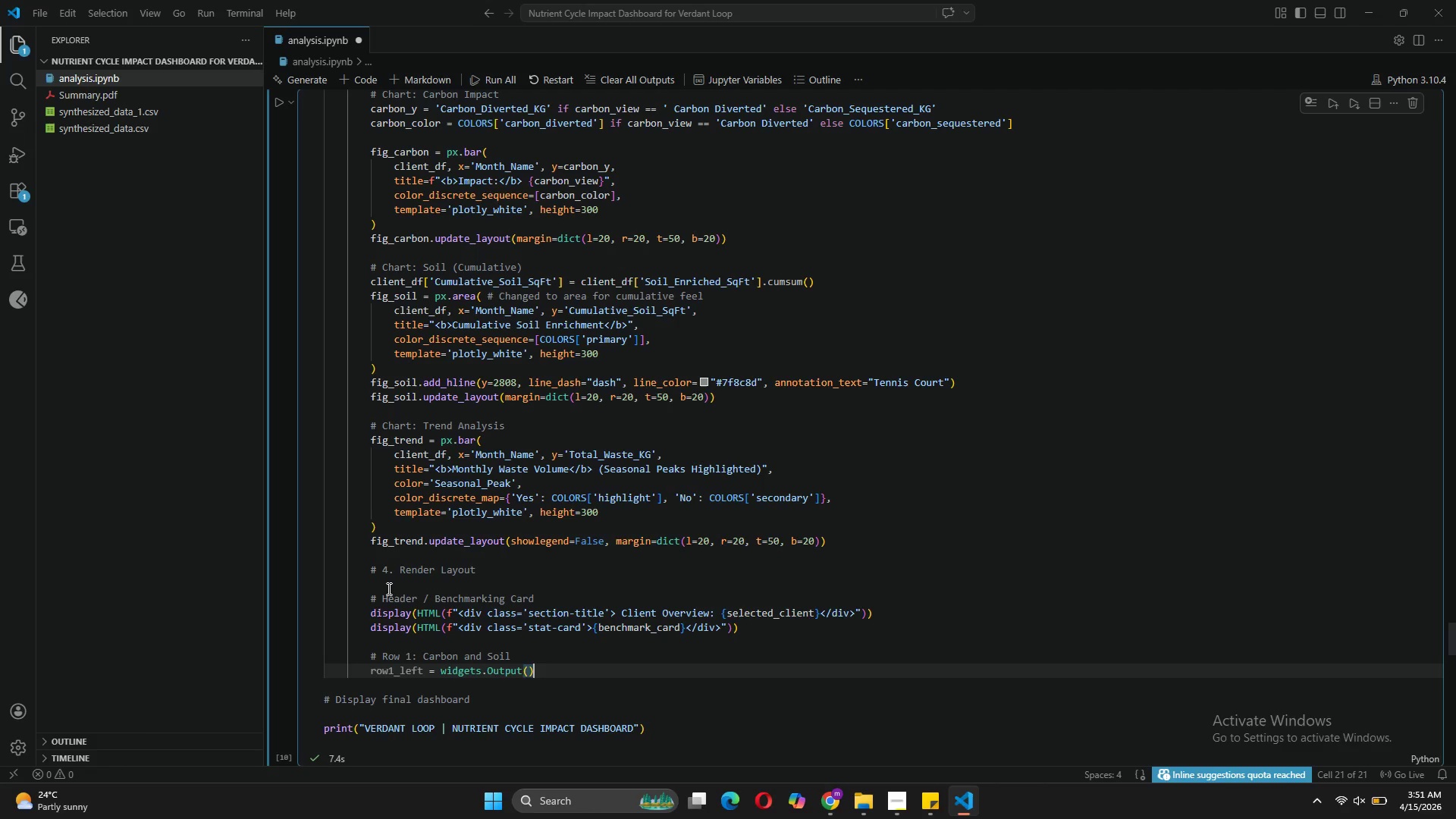 
key(Enter)
 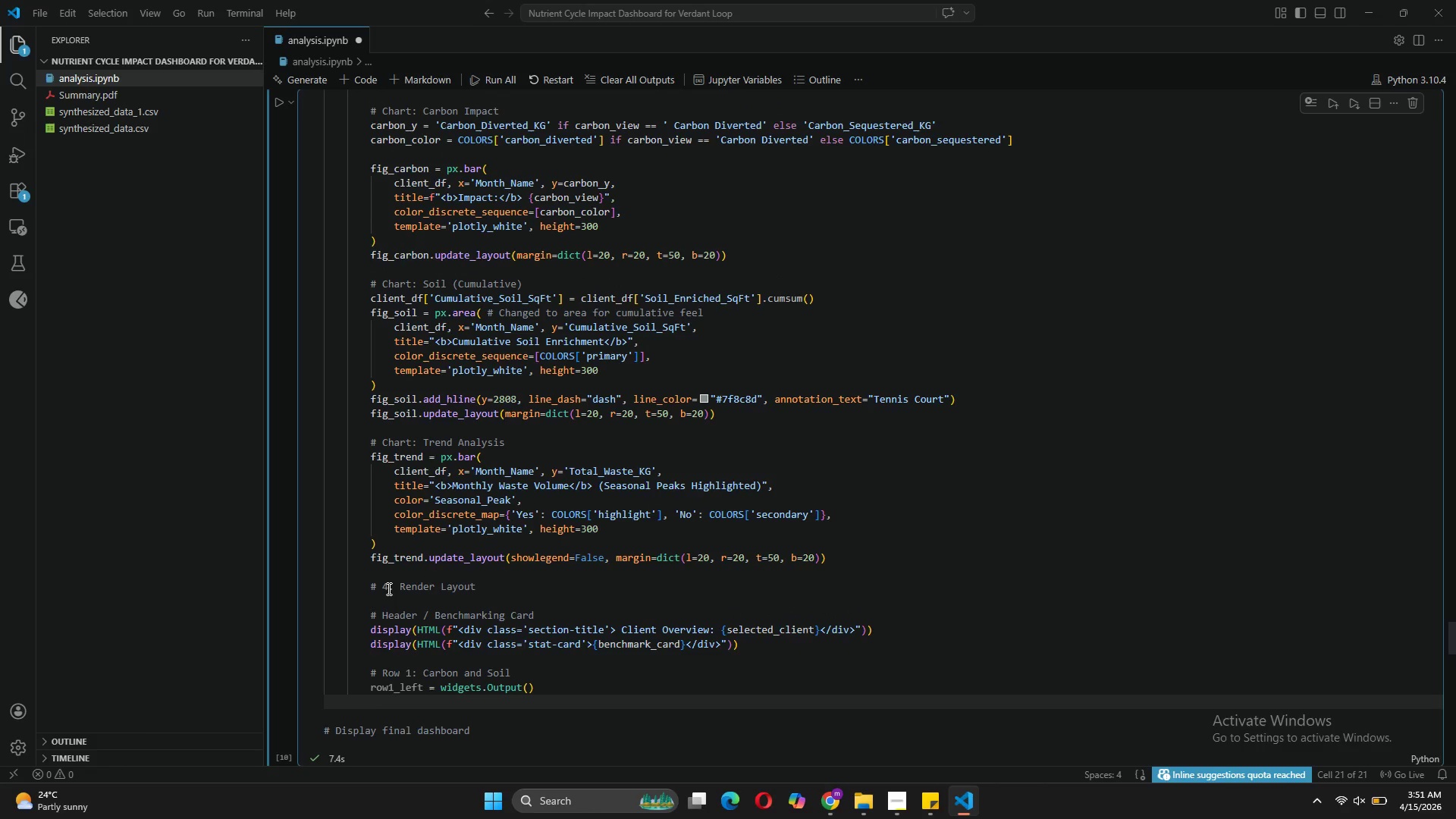 
type(row1_right = widgets.o)
key(Backspace)
type(Output()
 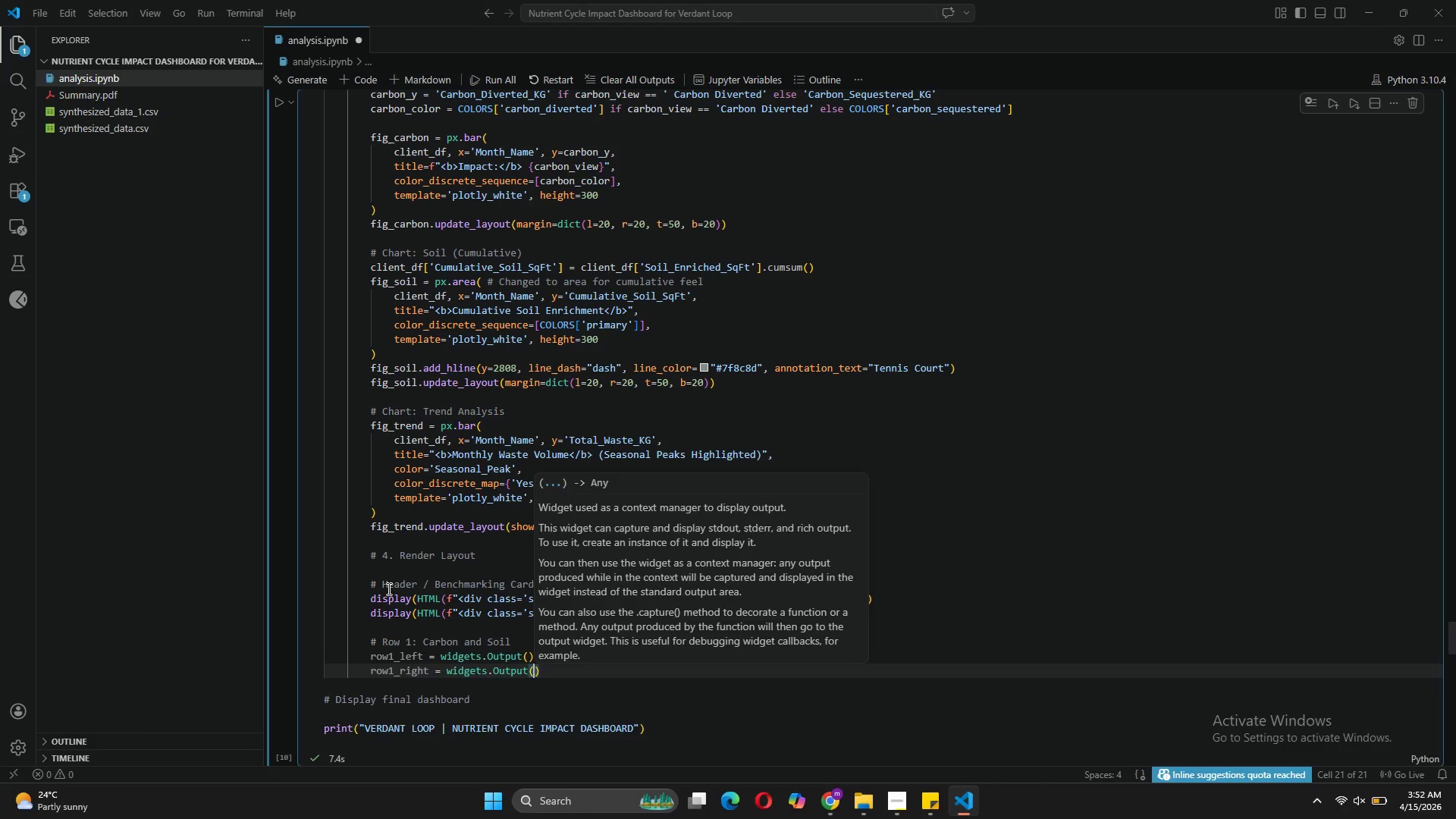 
 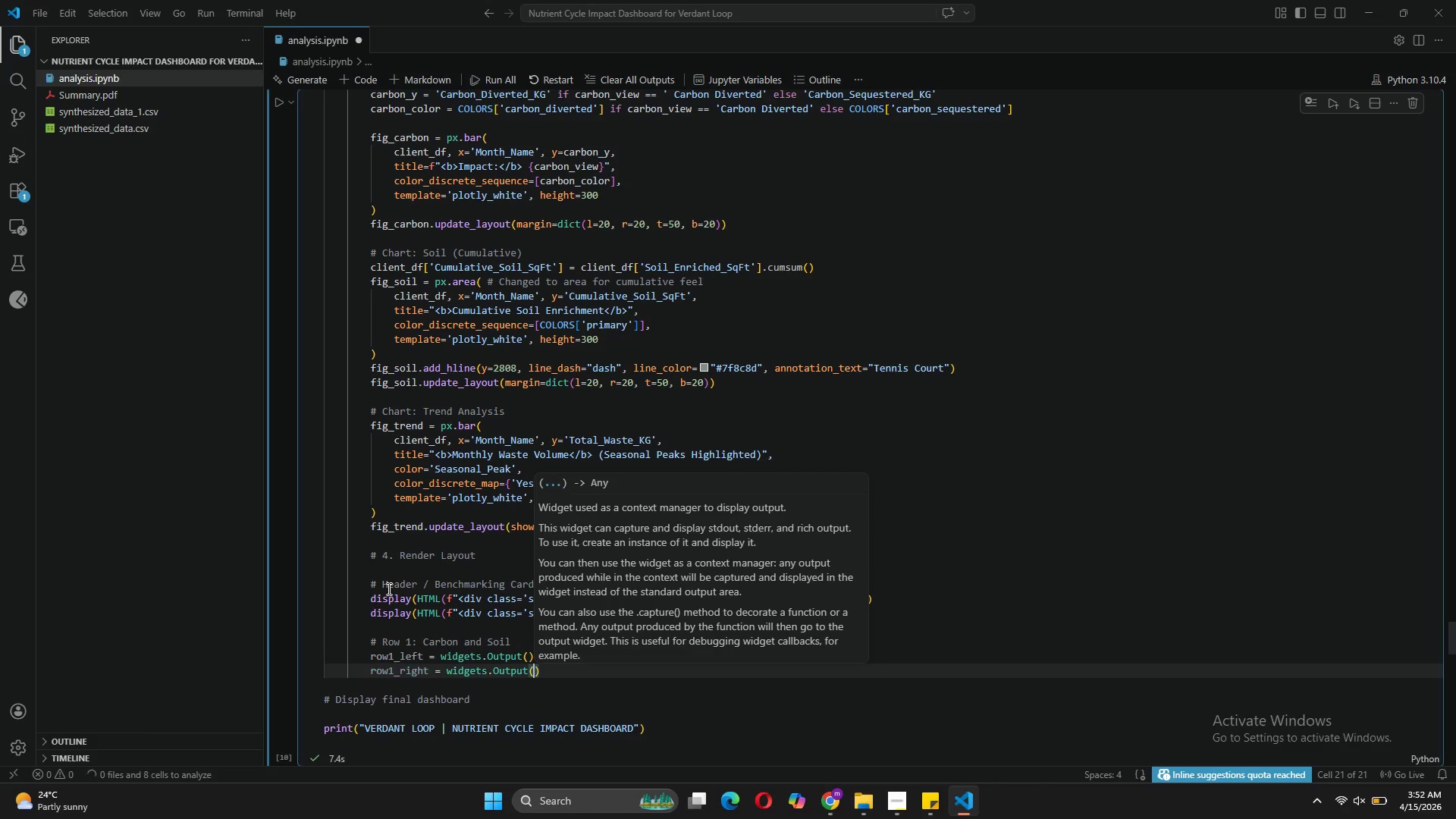 
key(ArrowRight)
 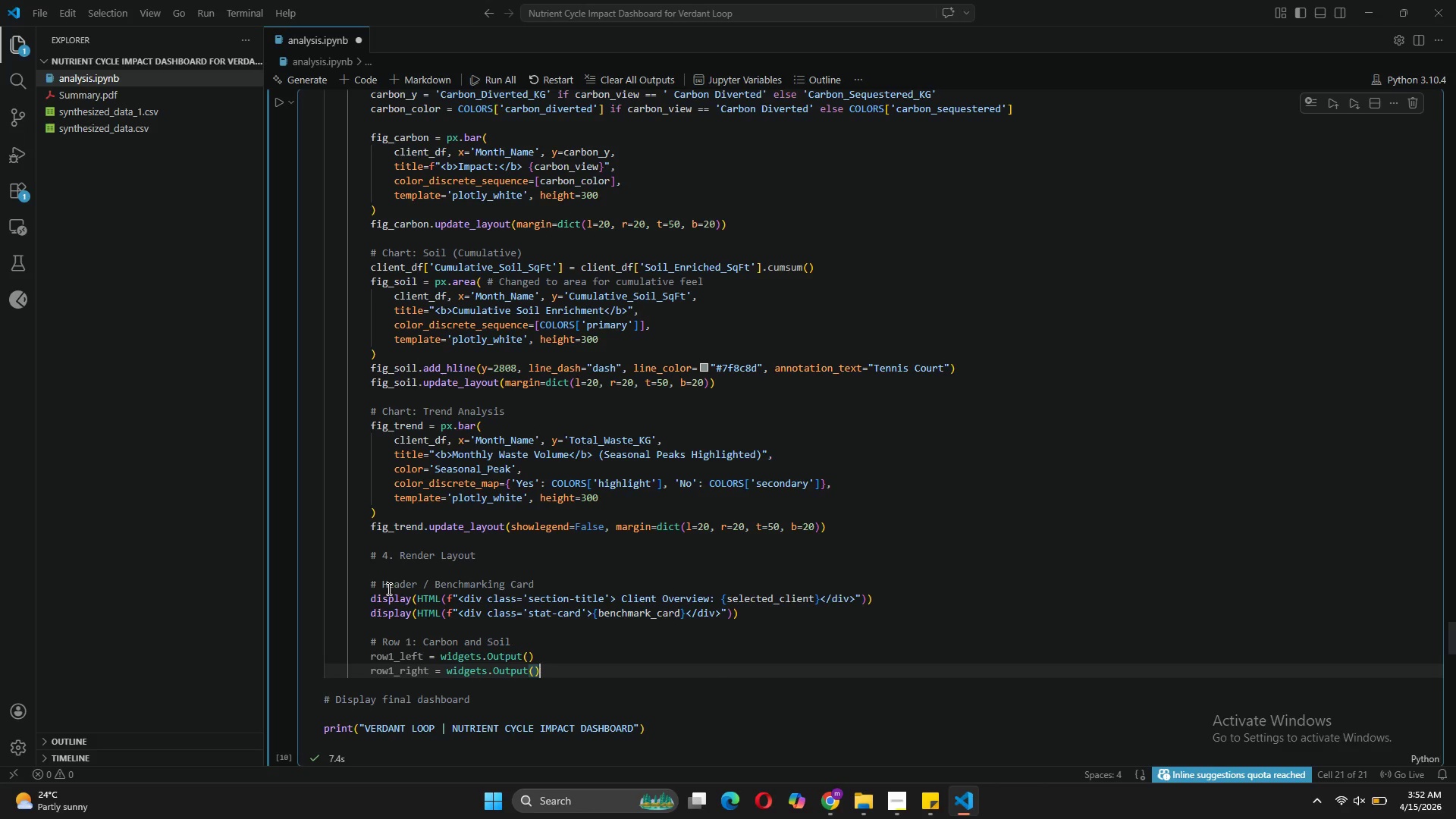 
key(Enter)
 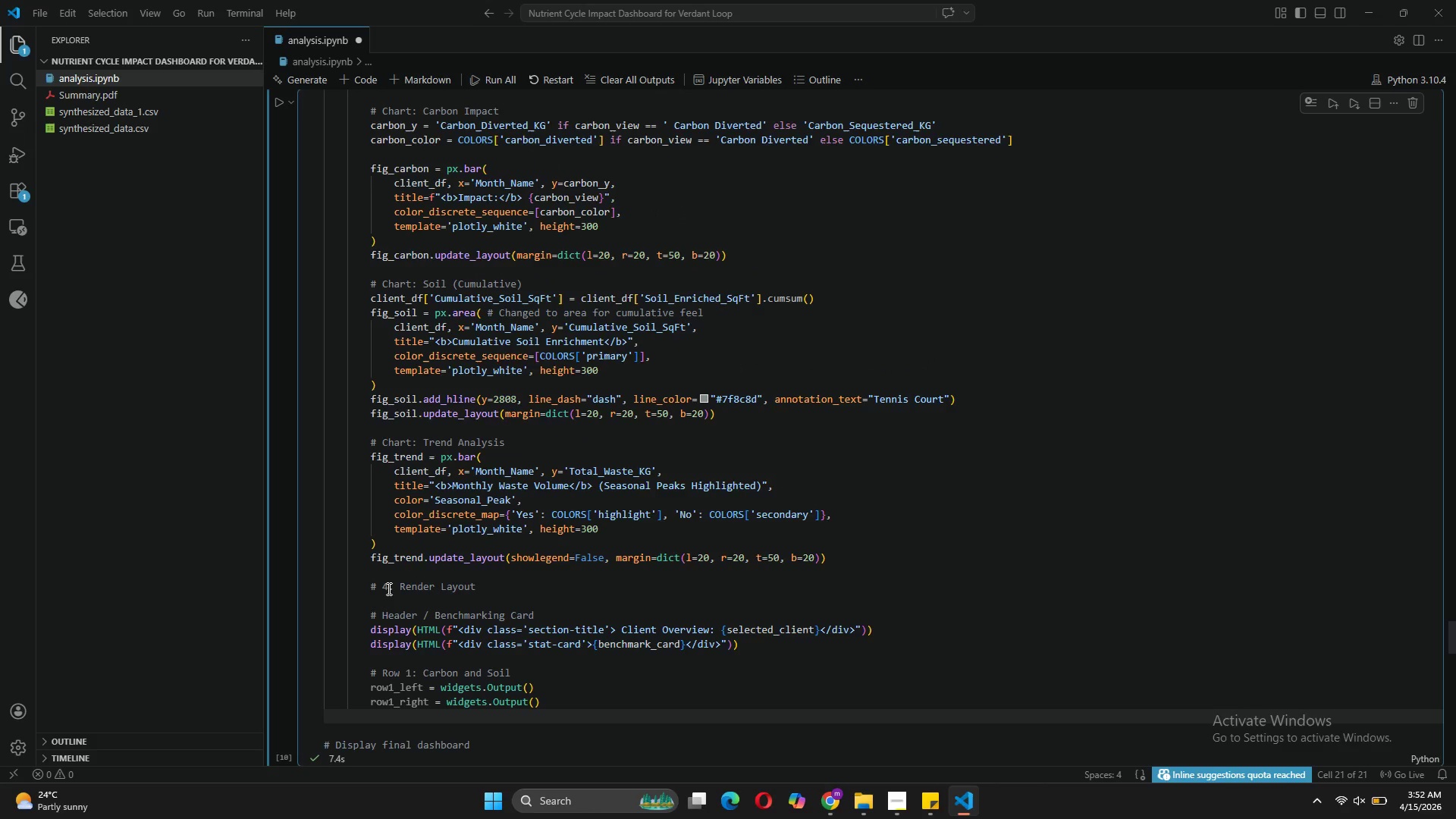 
type(with row)
key(Tab)
type(: fig_carbon.show(config={displayModeBar)
 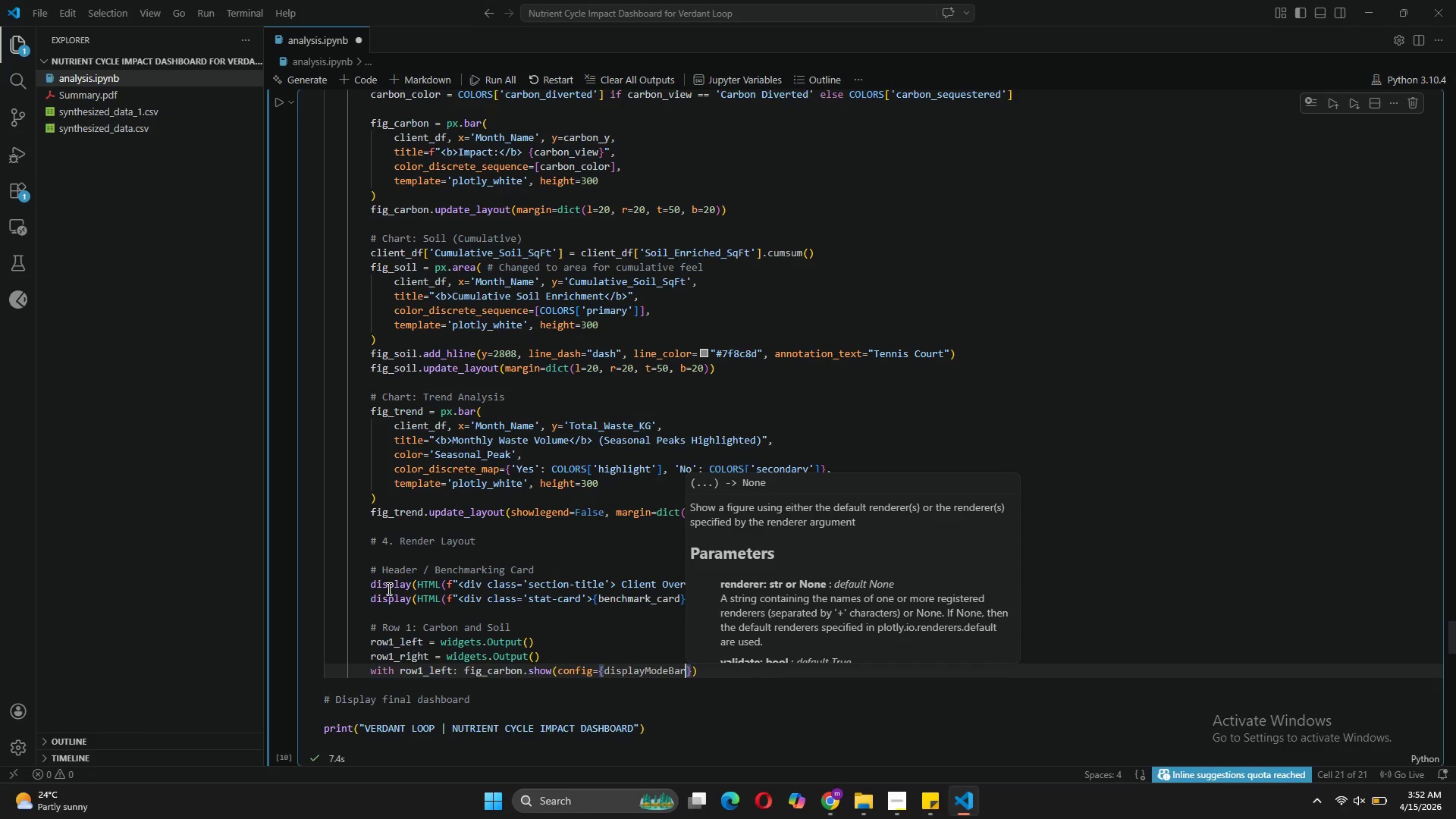 
key(Quote)
 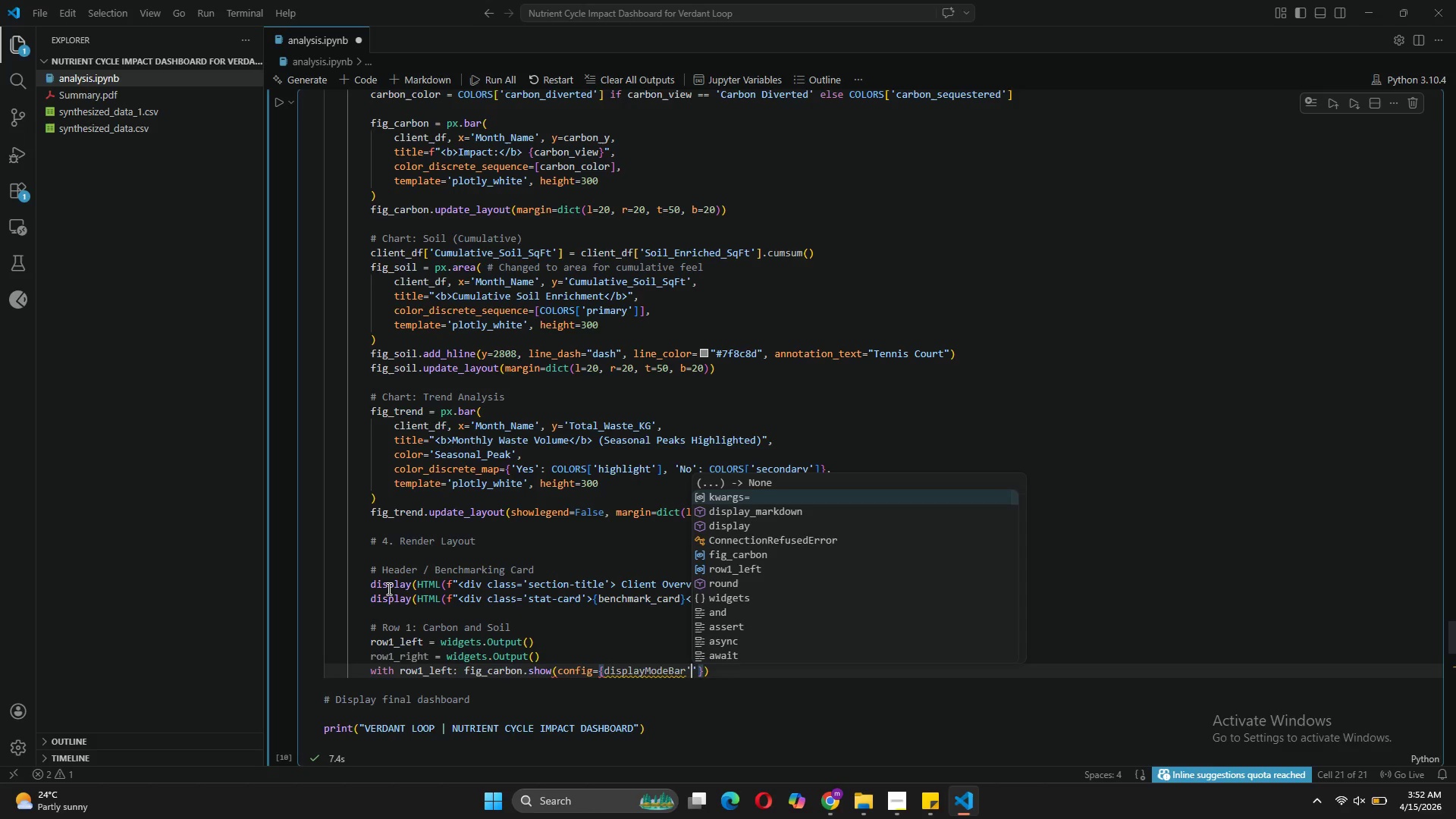 
key(ArrowRight)
 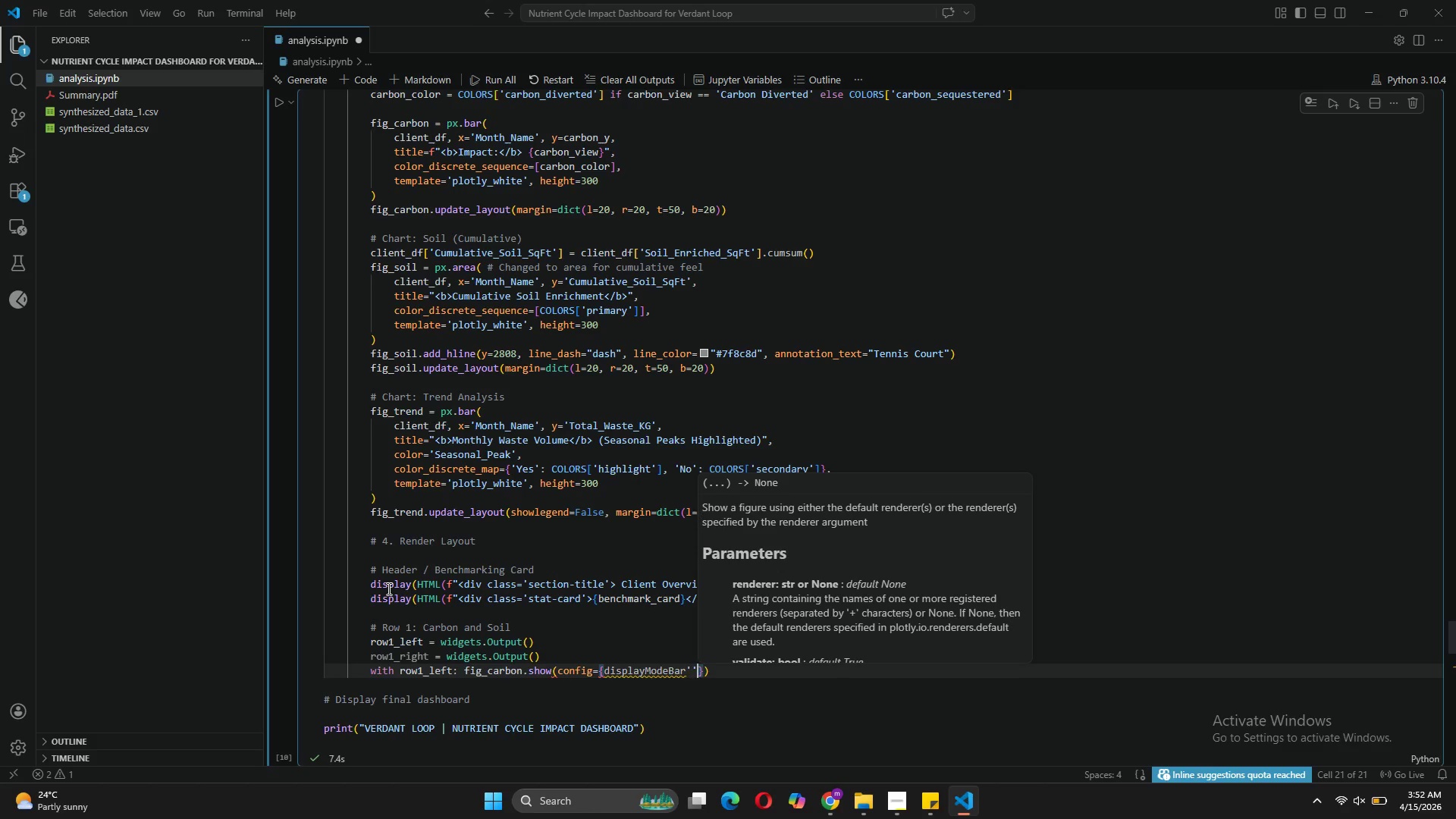 
key(Backspace)
 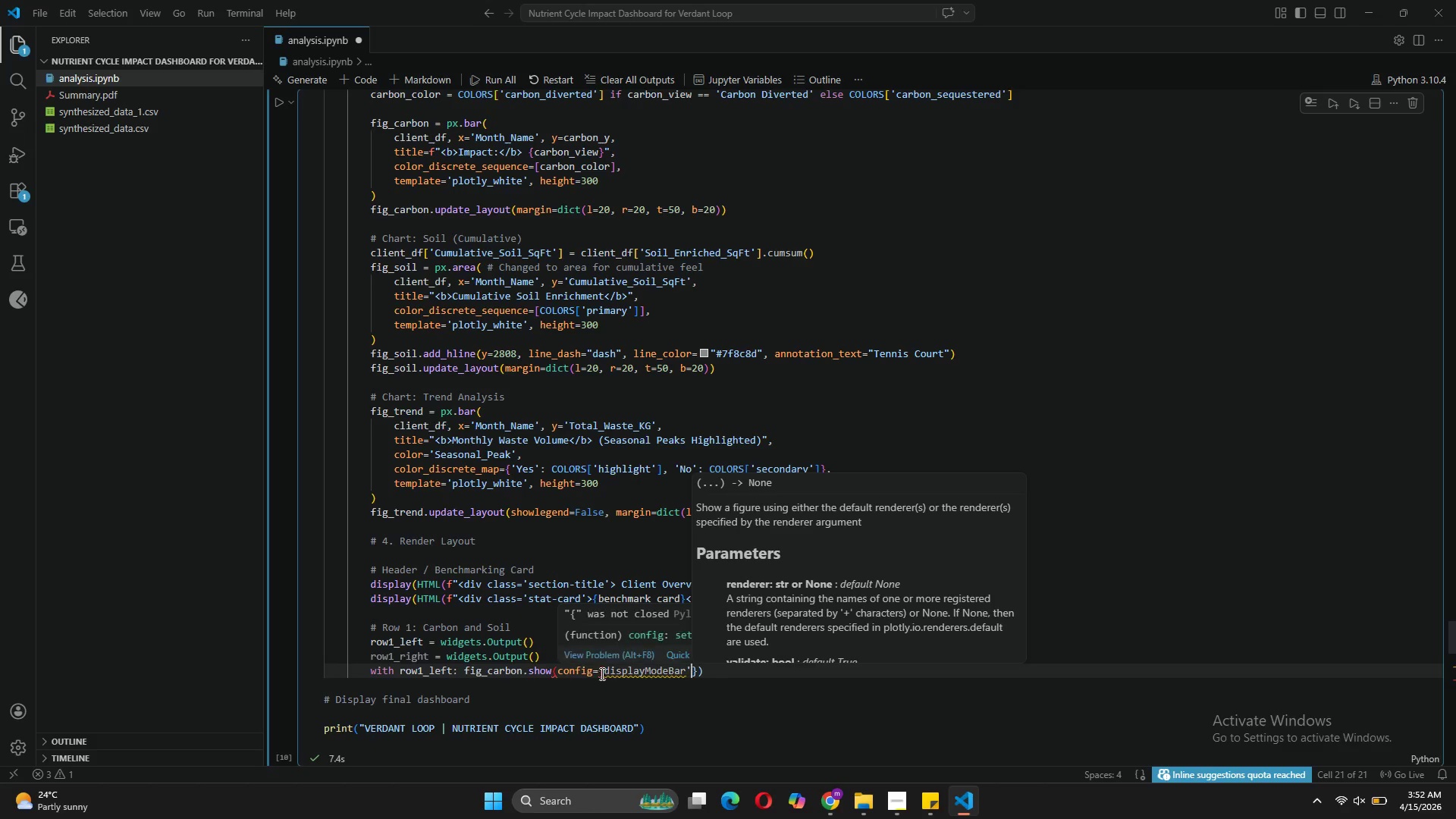 
left_click([604, 670])
 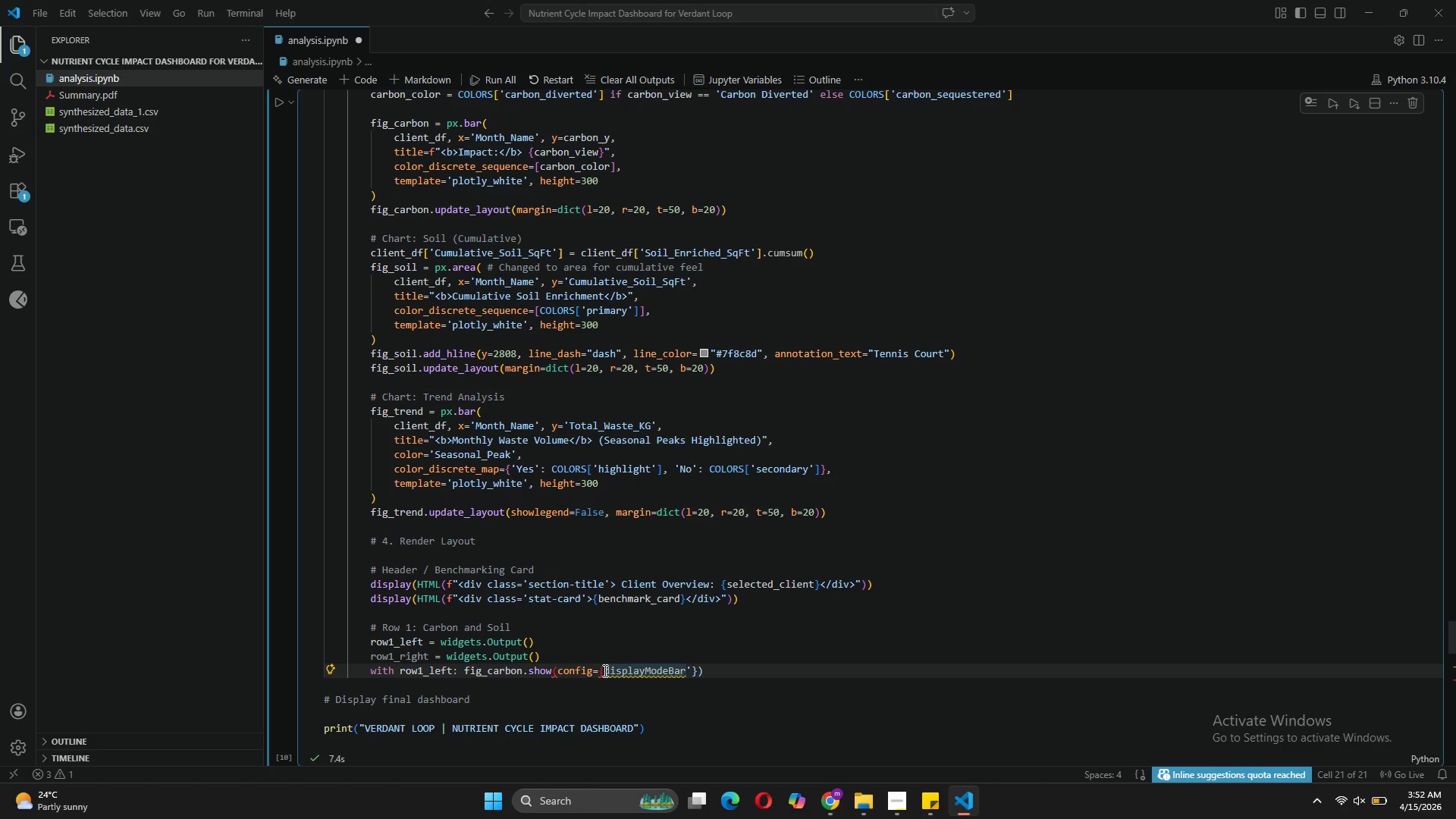 
key(Quote)
 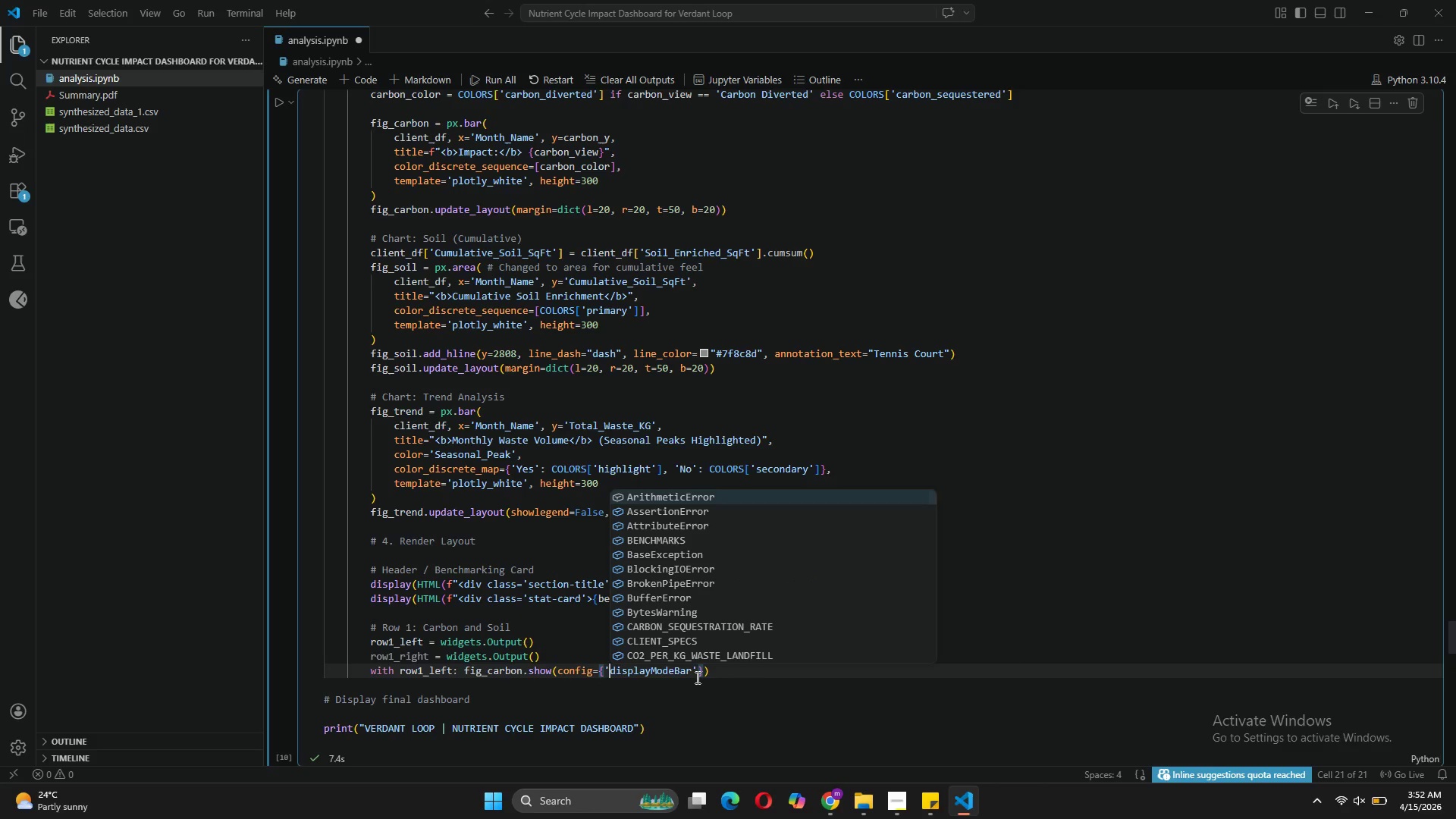 
left_click([695, 676])
 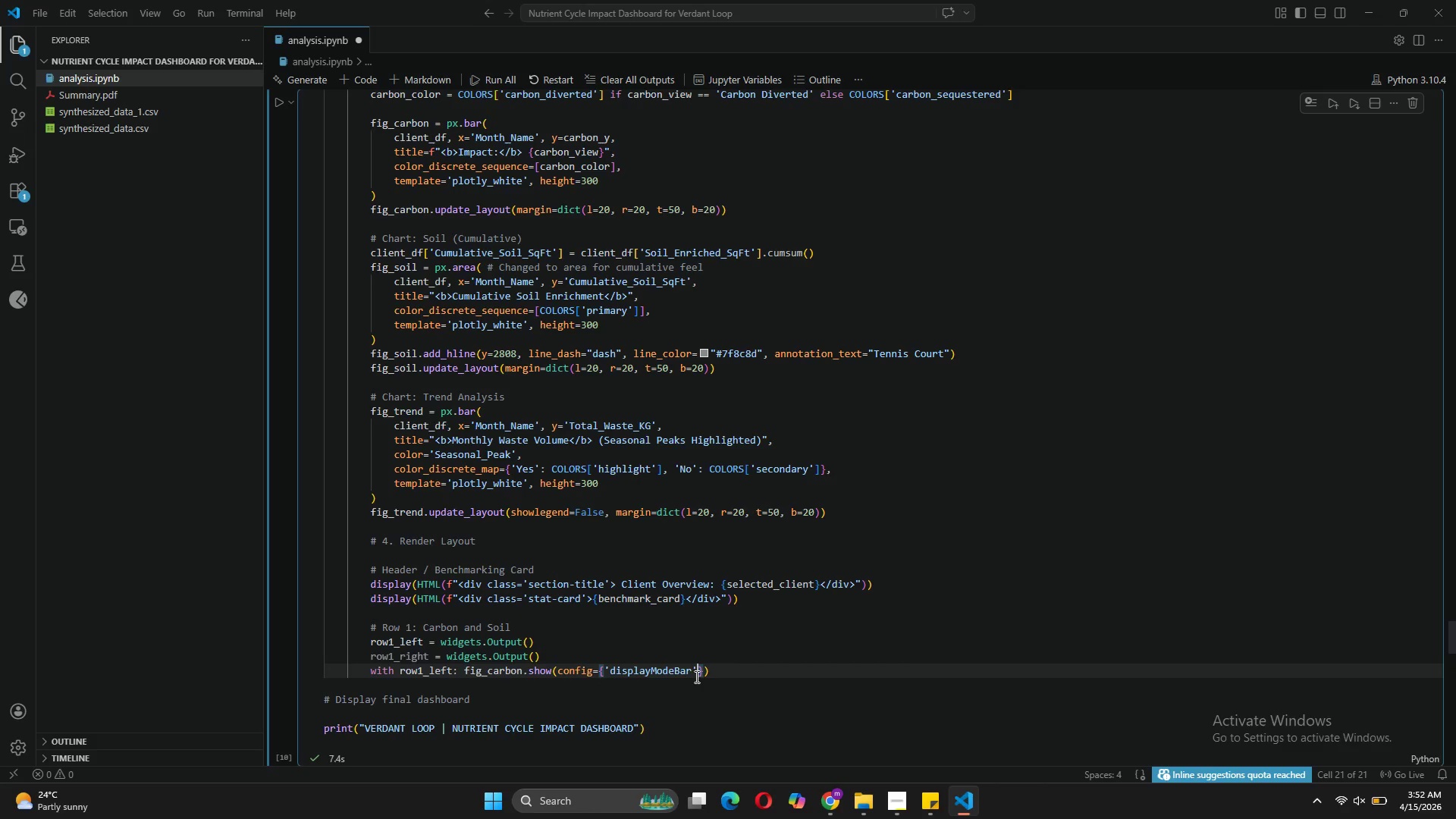 
type(: False)
 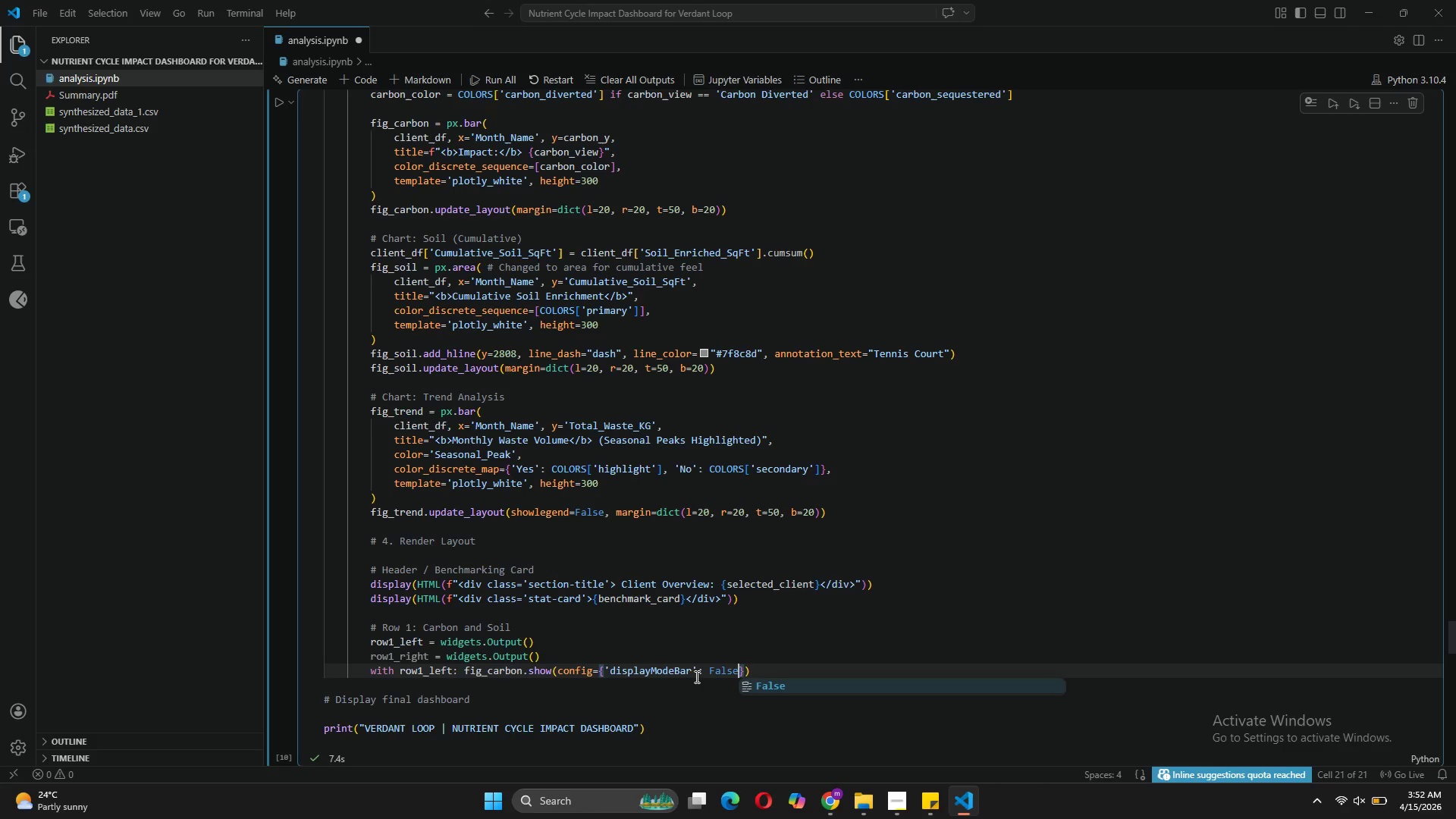 
key(ArrowRight)
 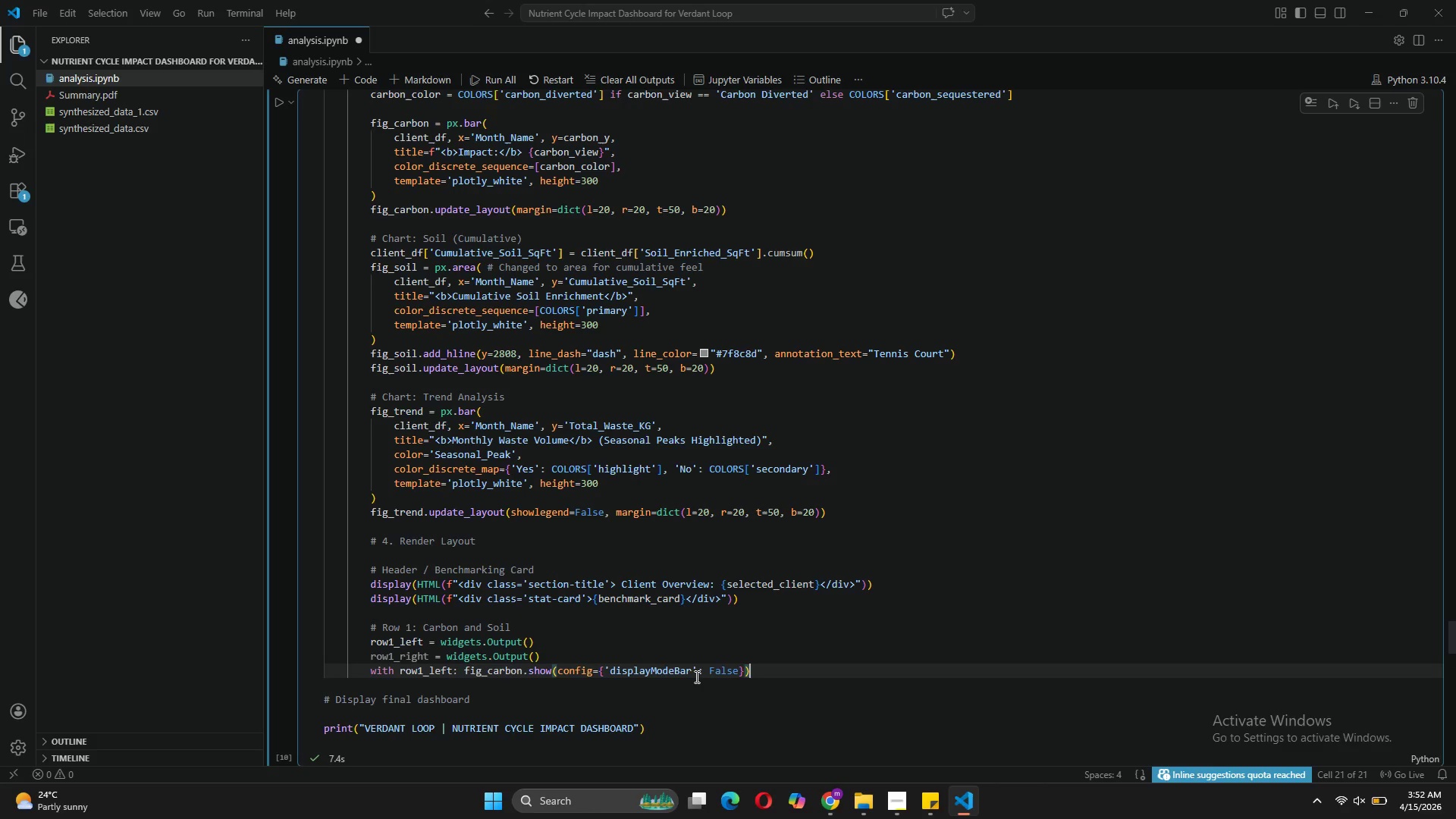 
key(ArrowRight)
 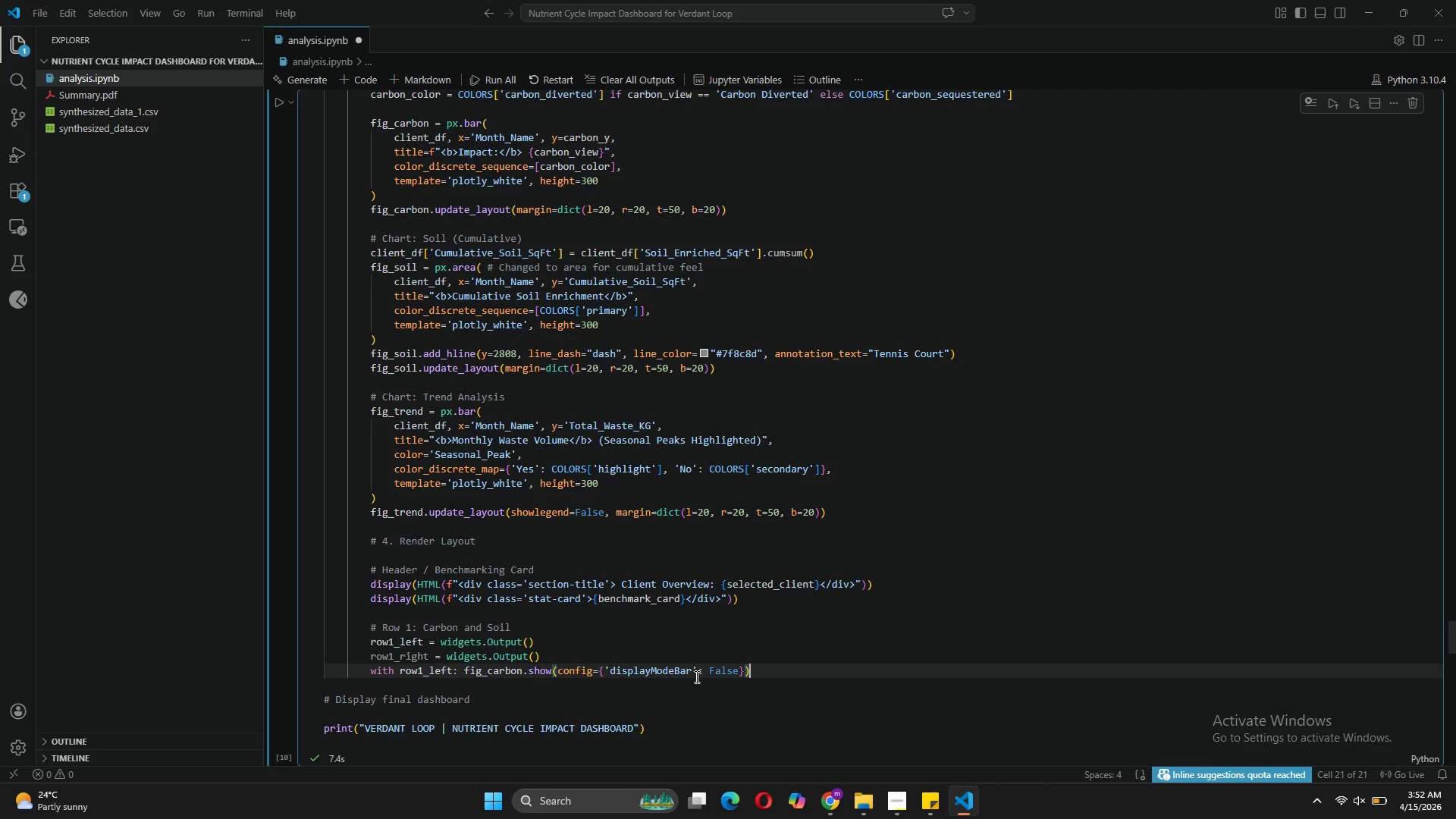 
key(Enter)
 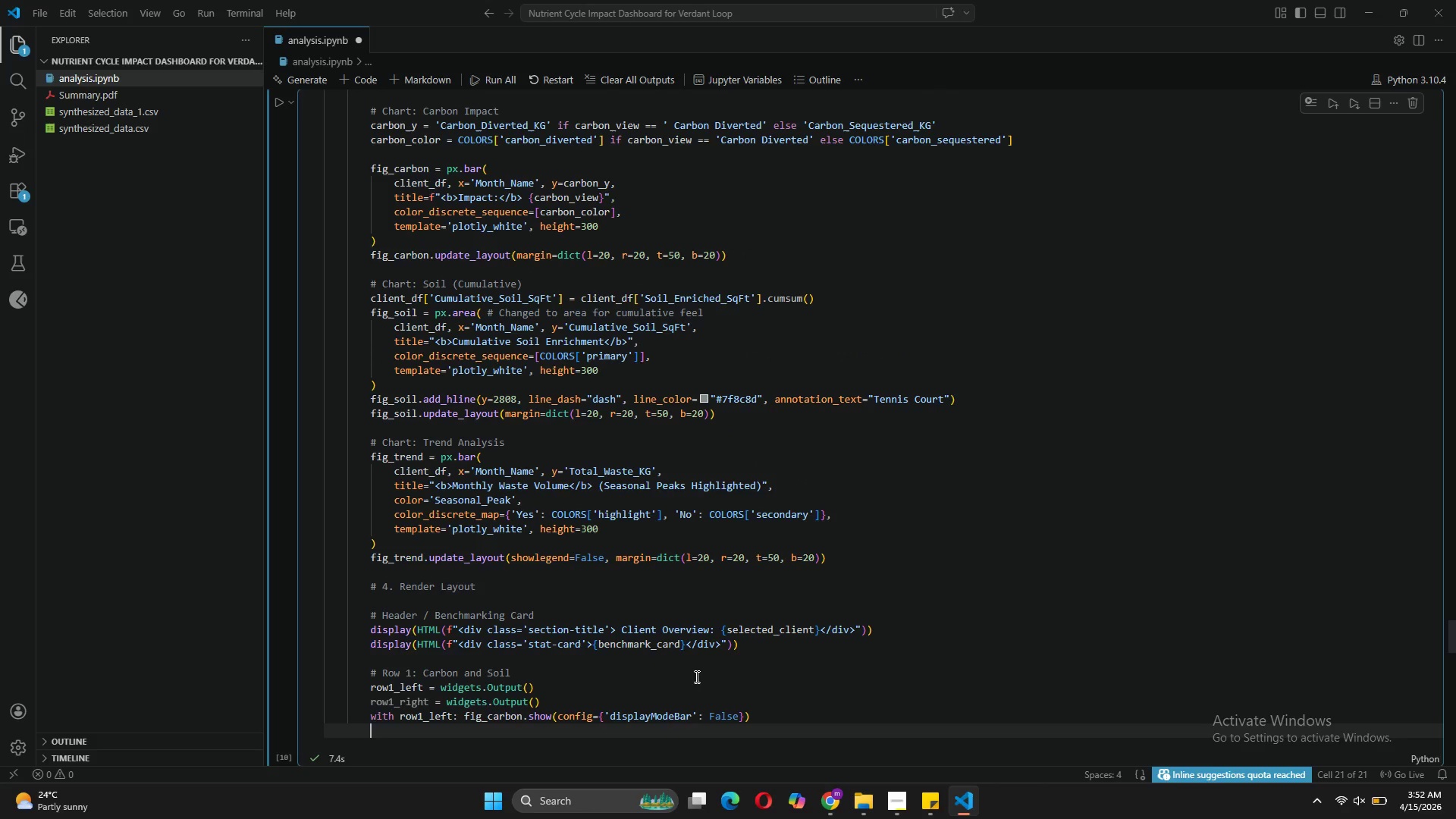 
wait(5.66)
 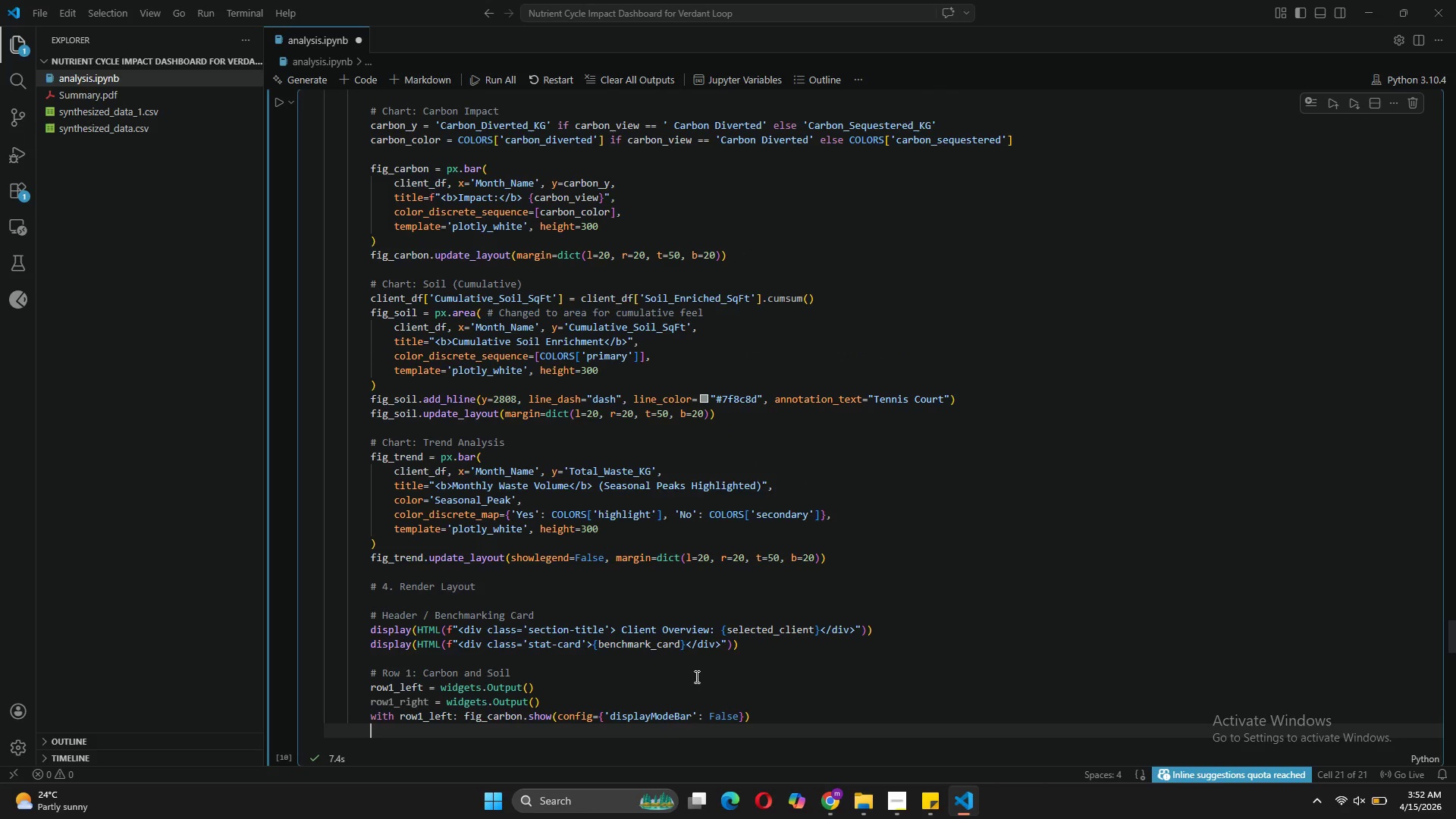 
left_click_drag(start_coordinate=[758, 714], to_coordinate=[371, 719])
 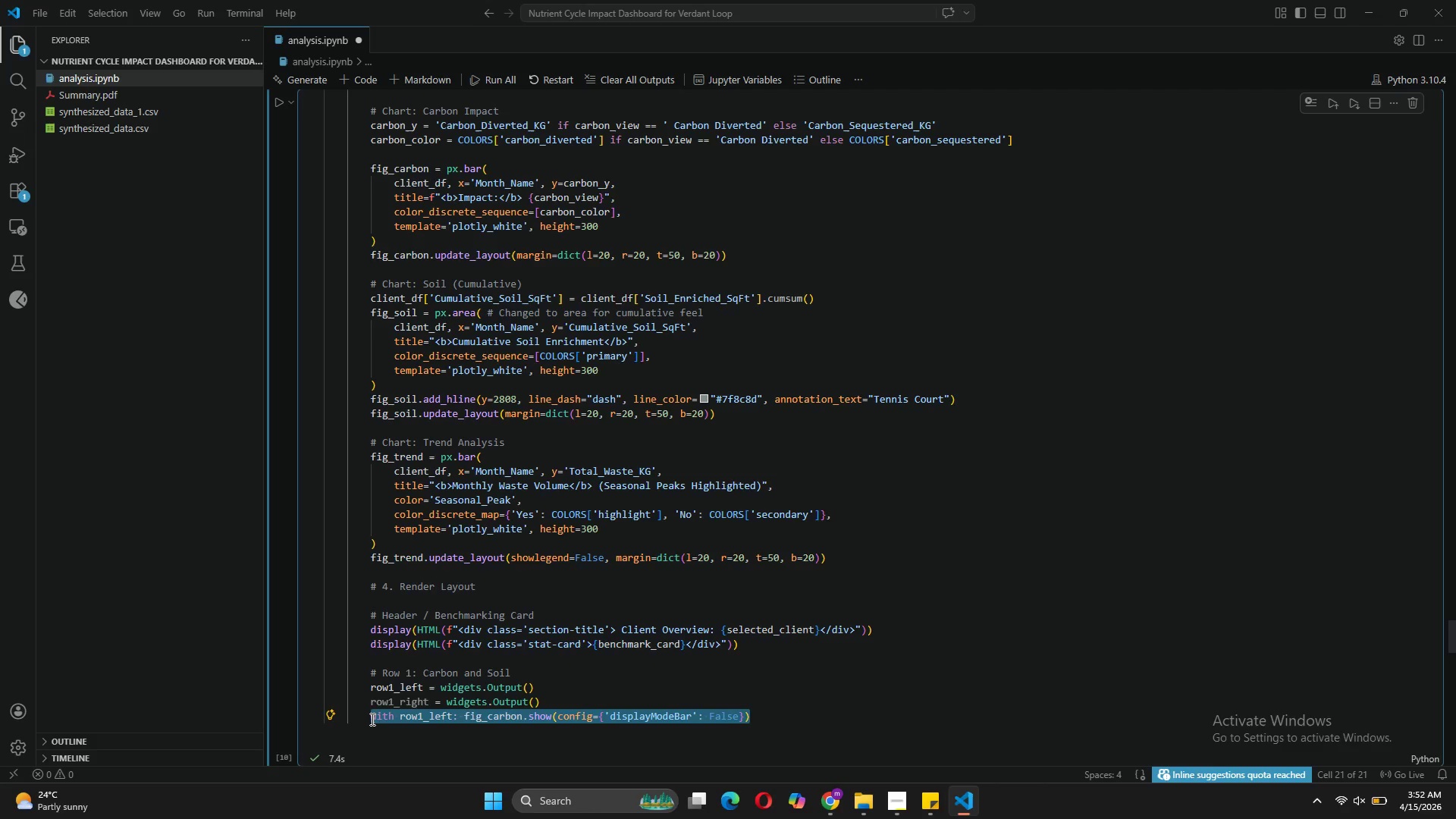 
key(Control+C)
 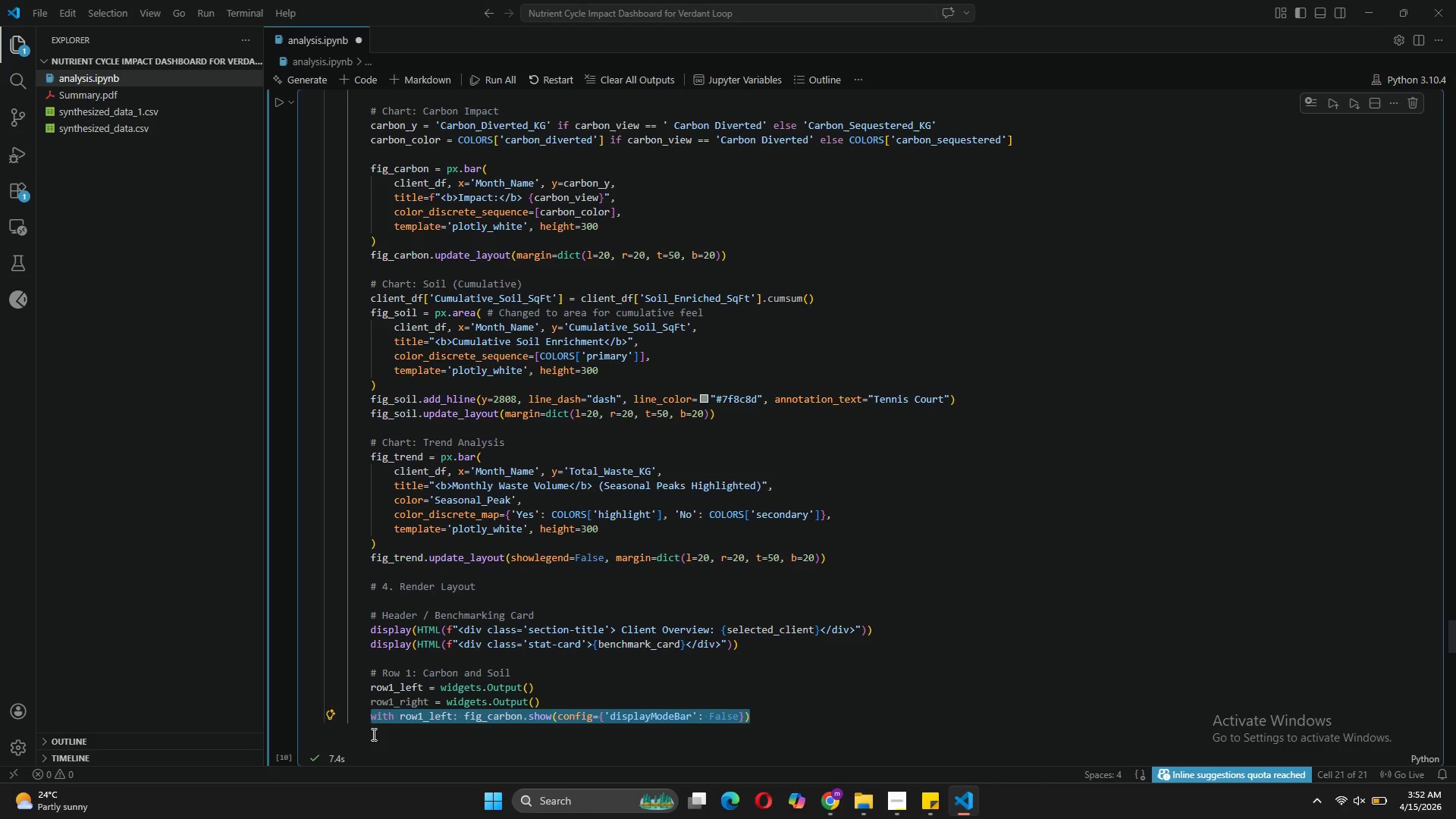 
left_click([372, 735])
 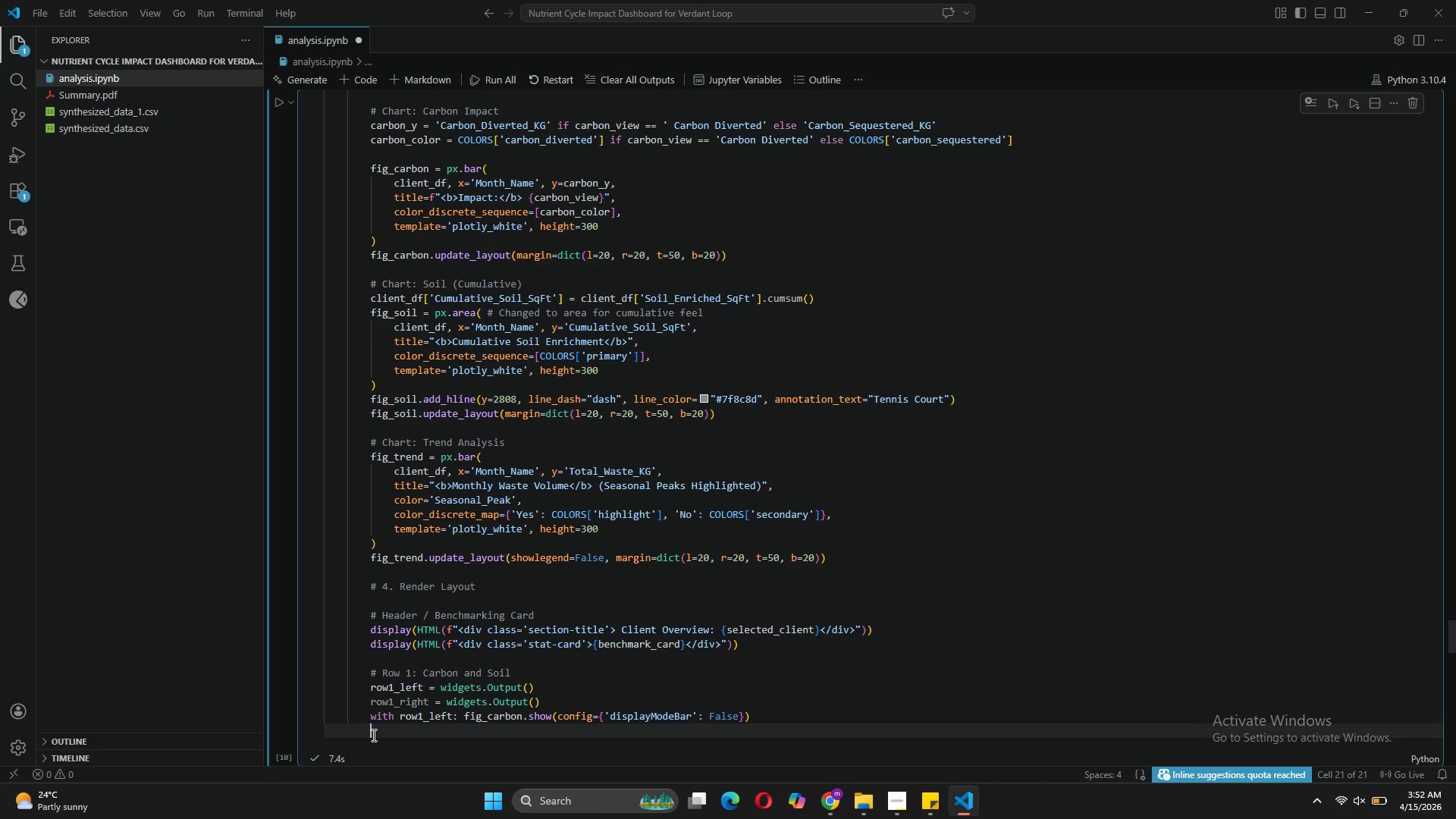 
key(Control+V)
 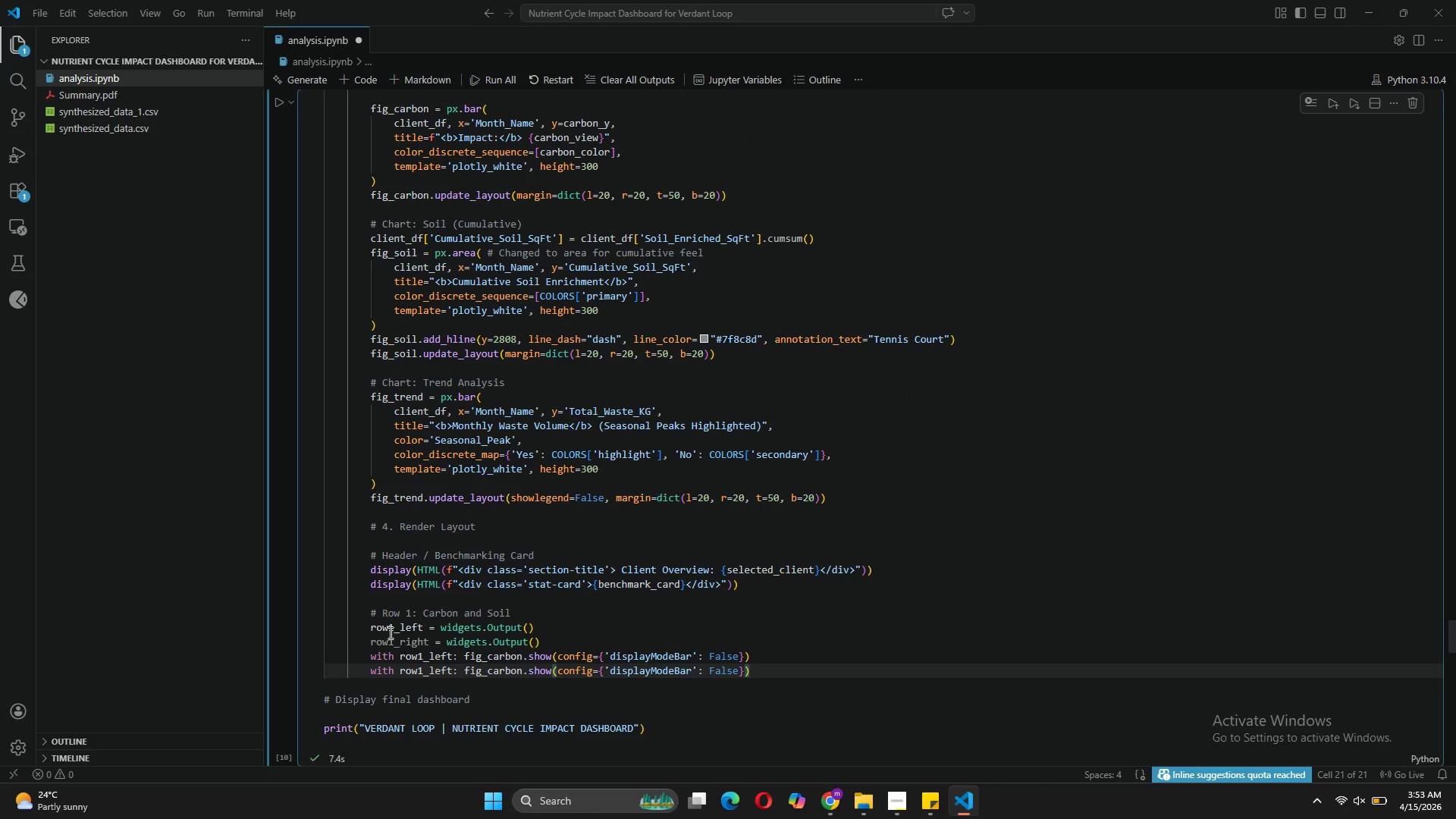 
wait(6.42)
 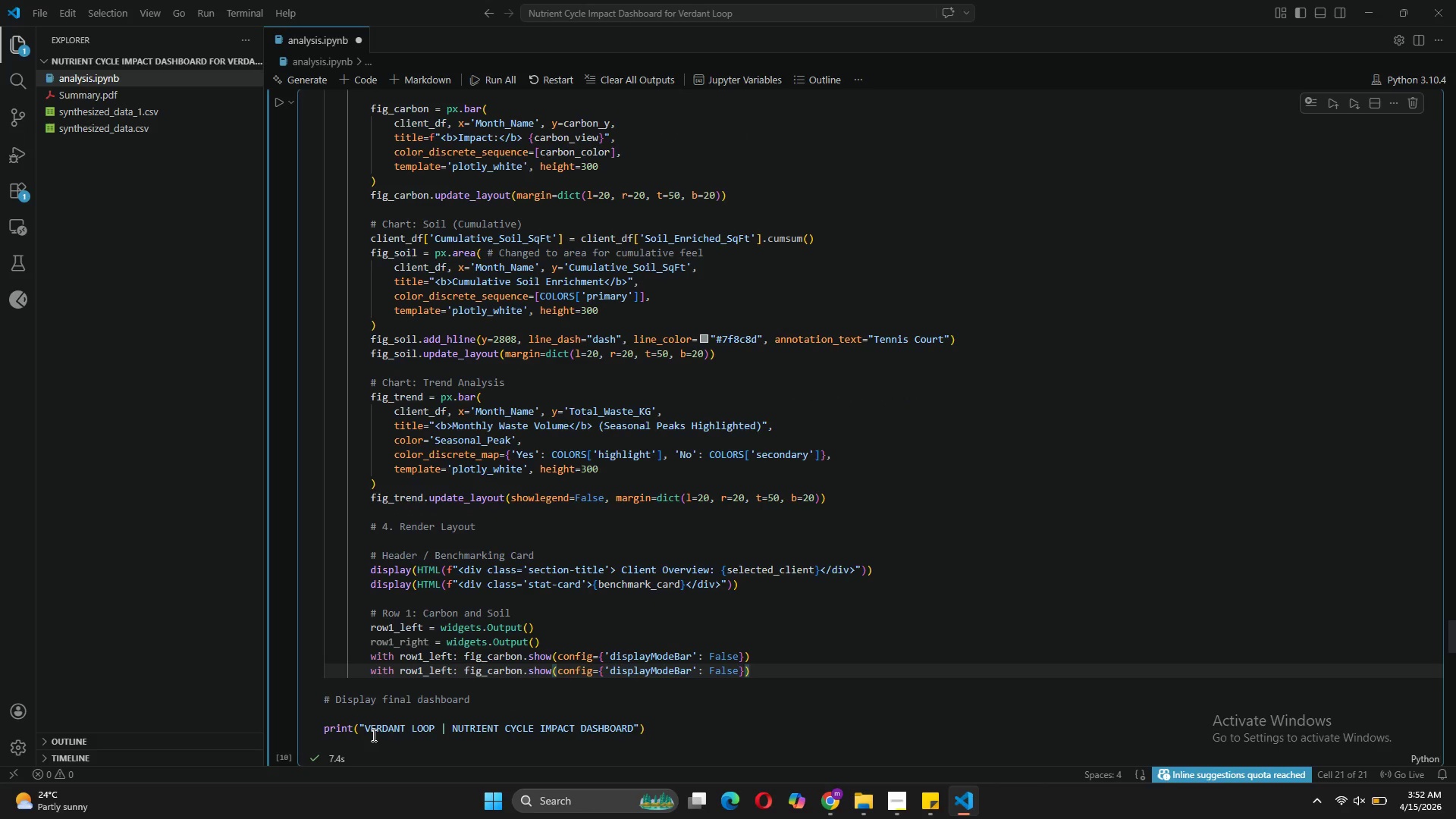 
left_click([453, 668])
 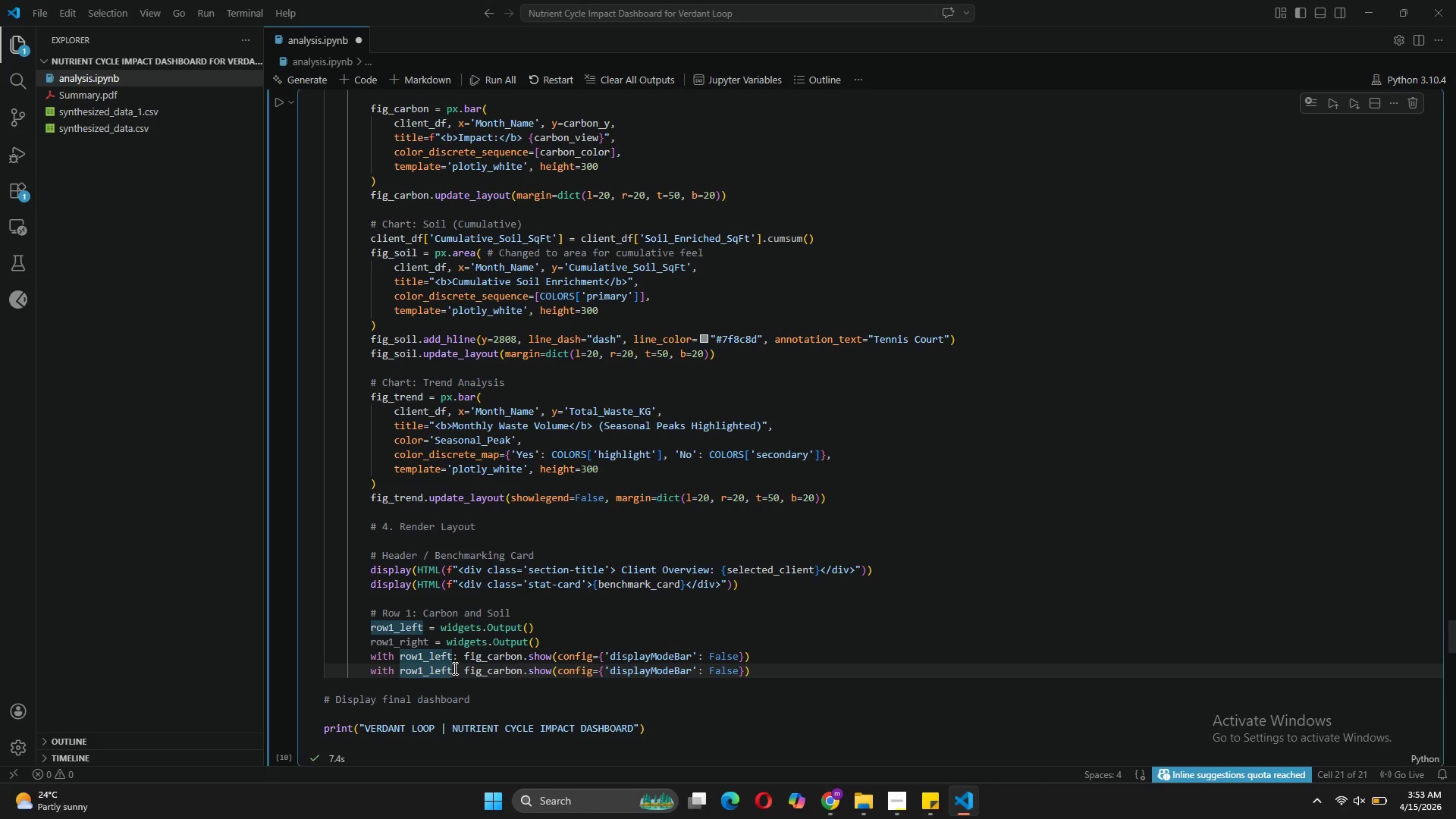 
key(Backspace)
key(Backspace)
key(Backspace)
key(Backspace)
type(right)
 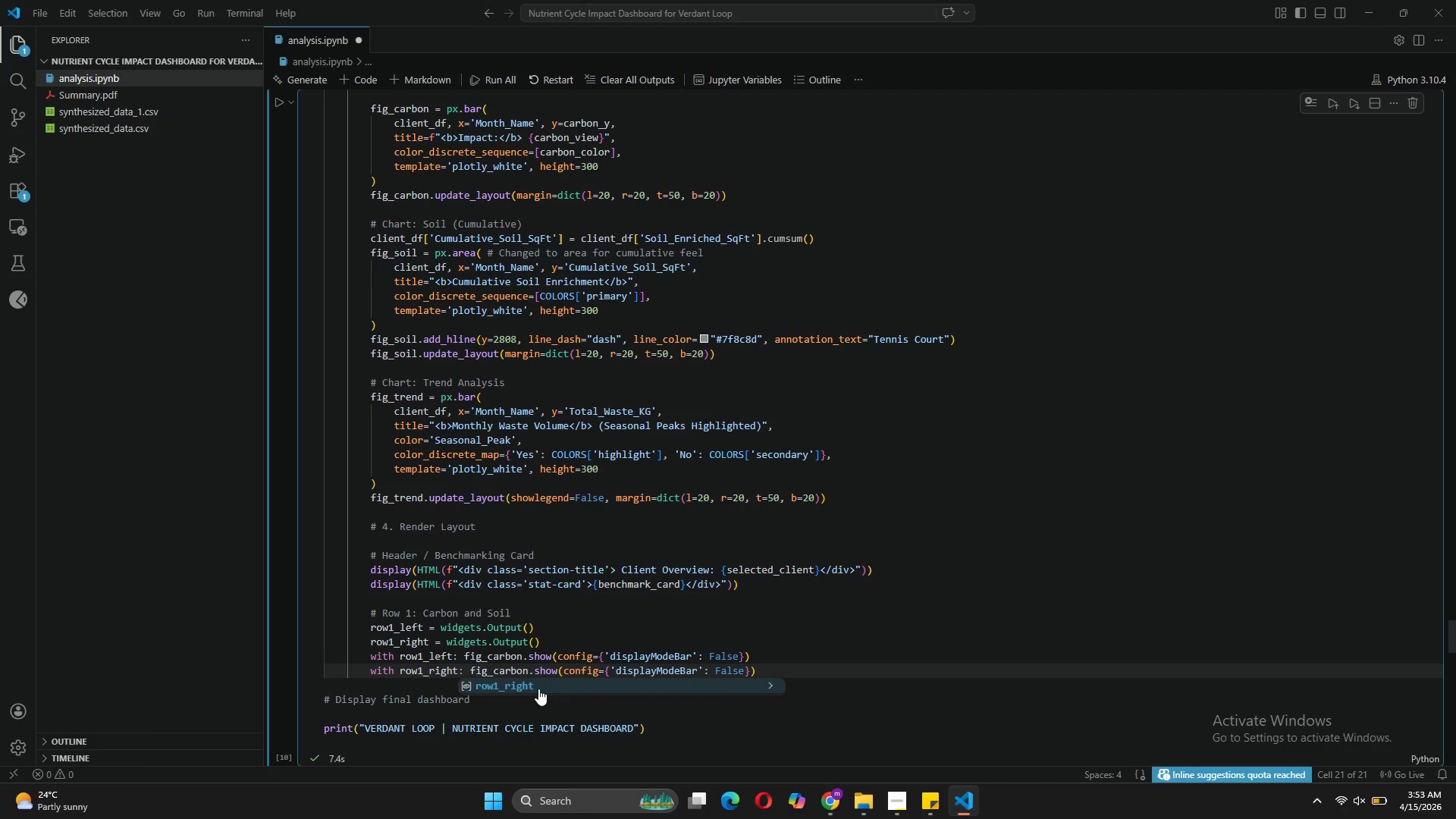 
left_click([528, 670])
 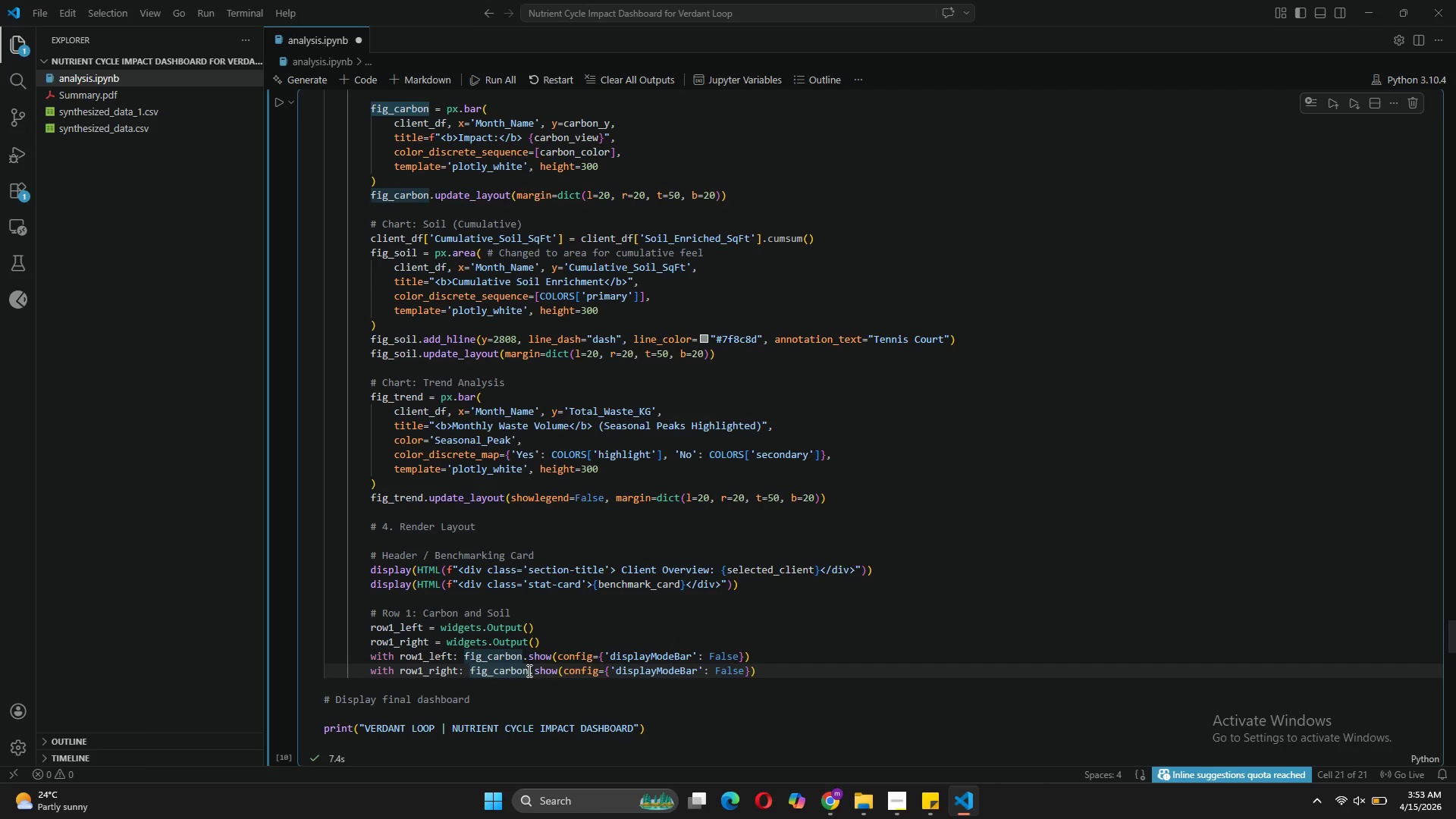 
key(Backspace)
key(Backspace)
key(Backspace)
key(Backspace)
key(Backspace)
key(Backspace)
type(soil)
 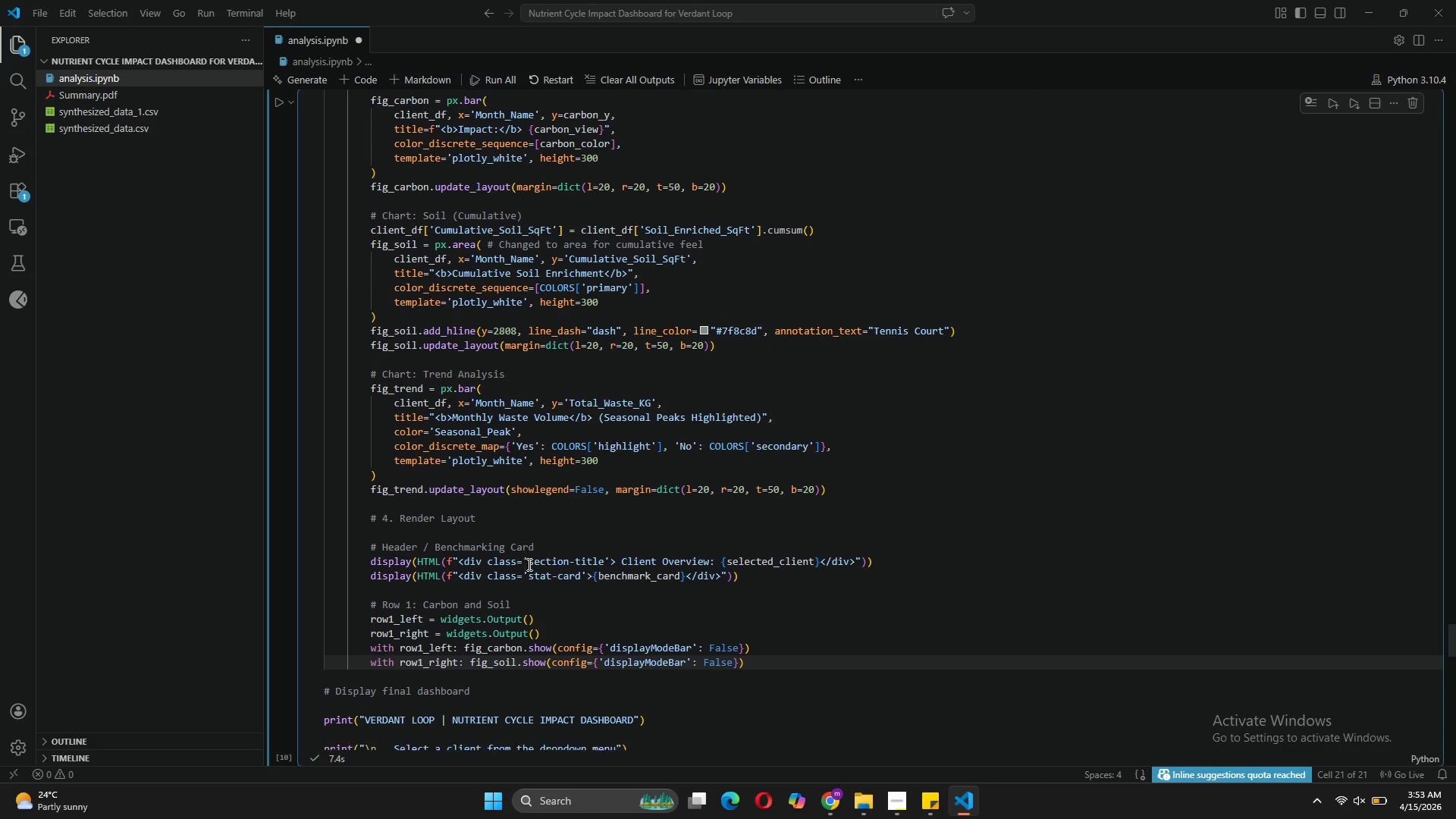 
wait(5.41)
 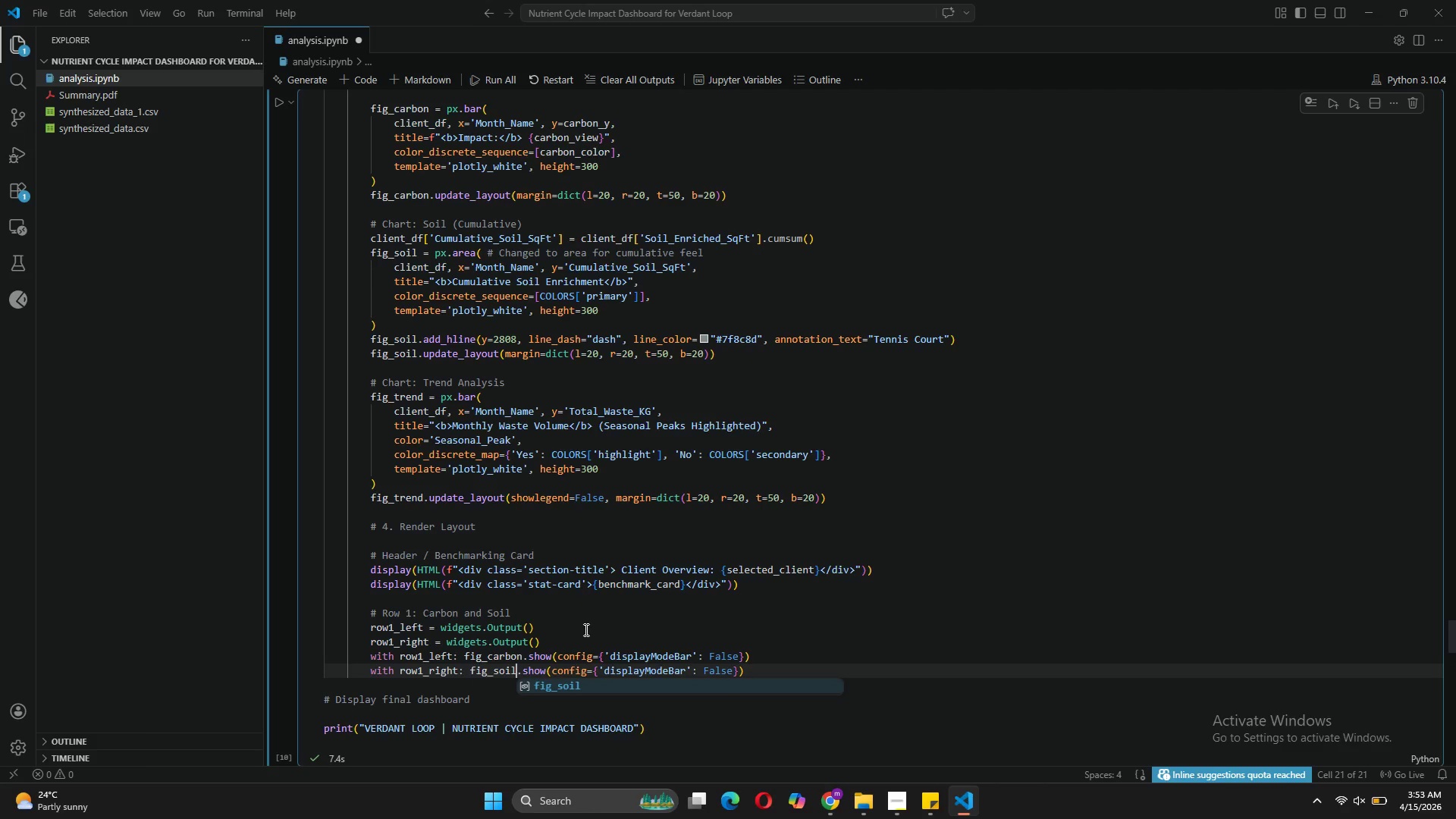 
left_click([745, 651])
 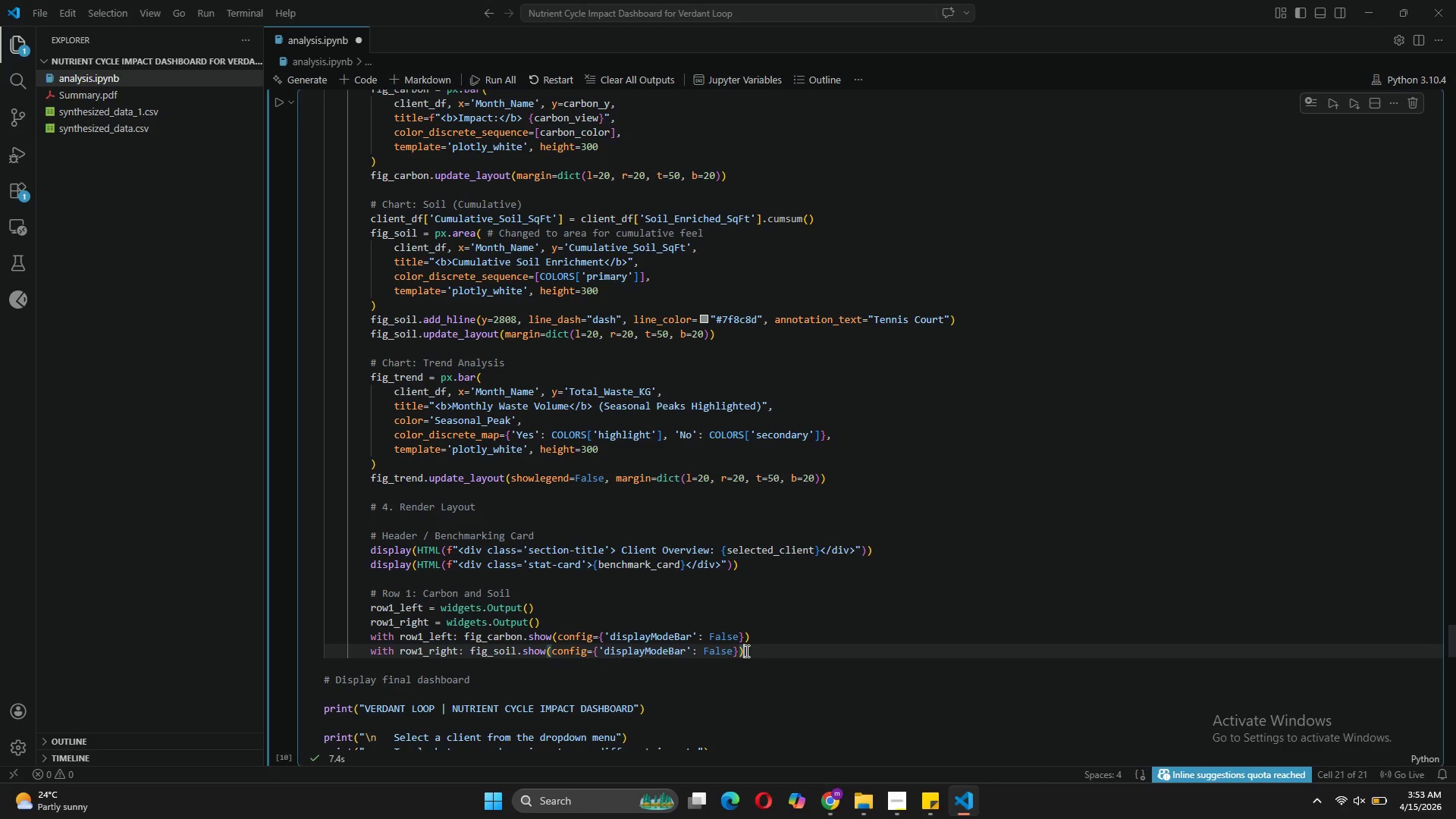 
key(Enter)
 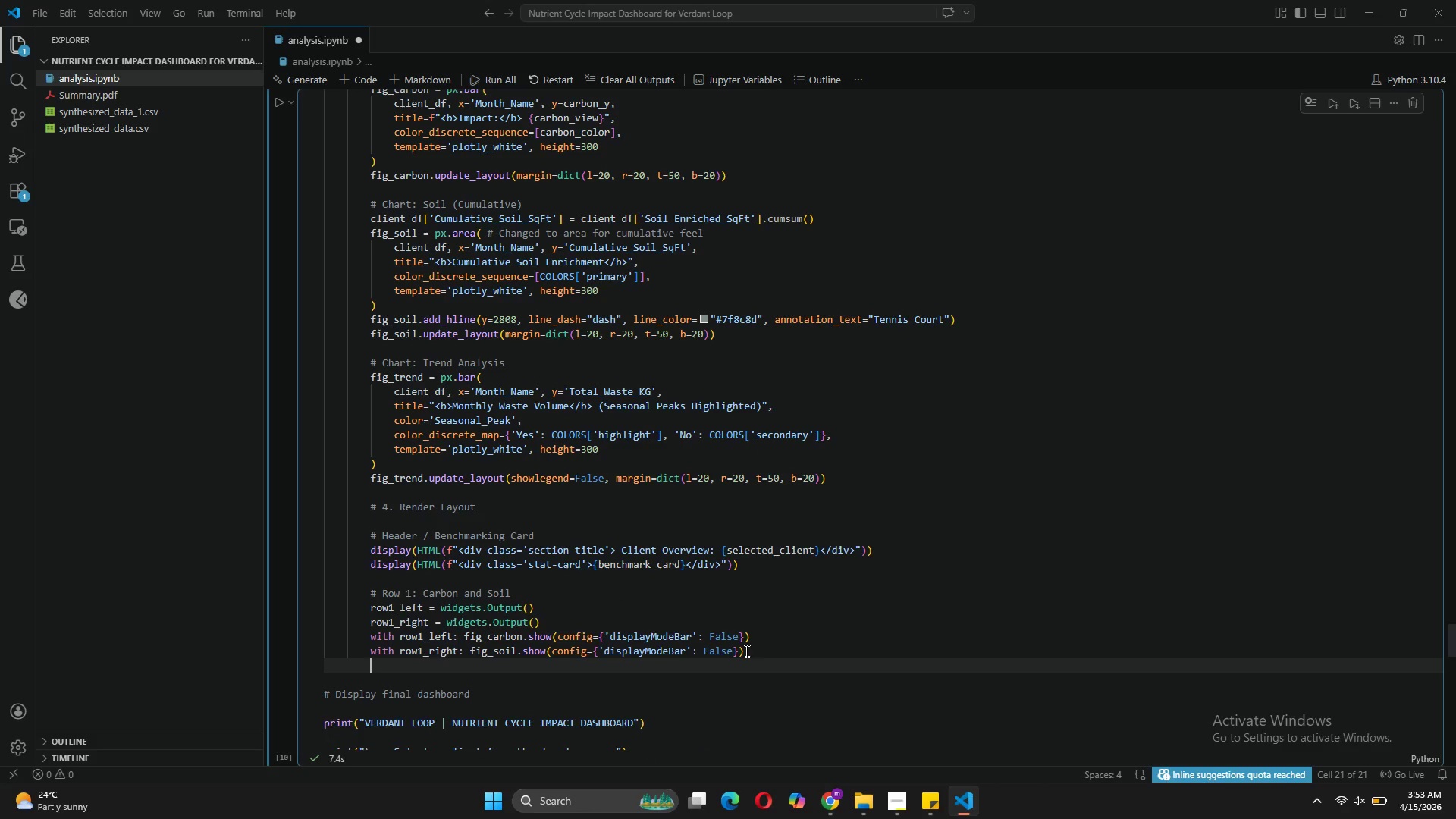 
key(Enter)
 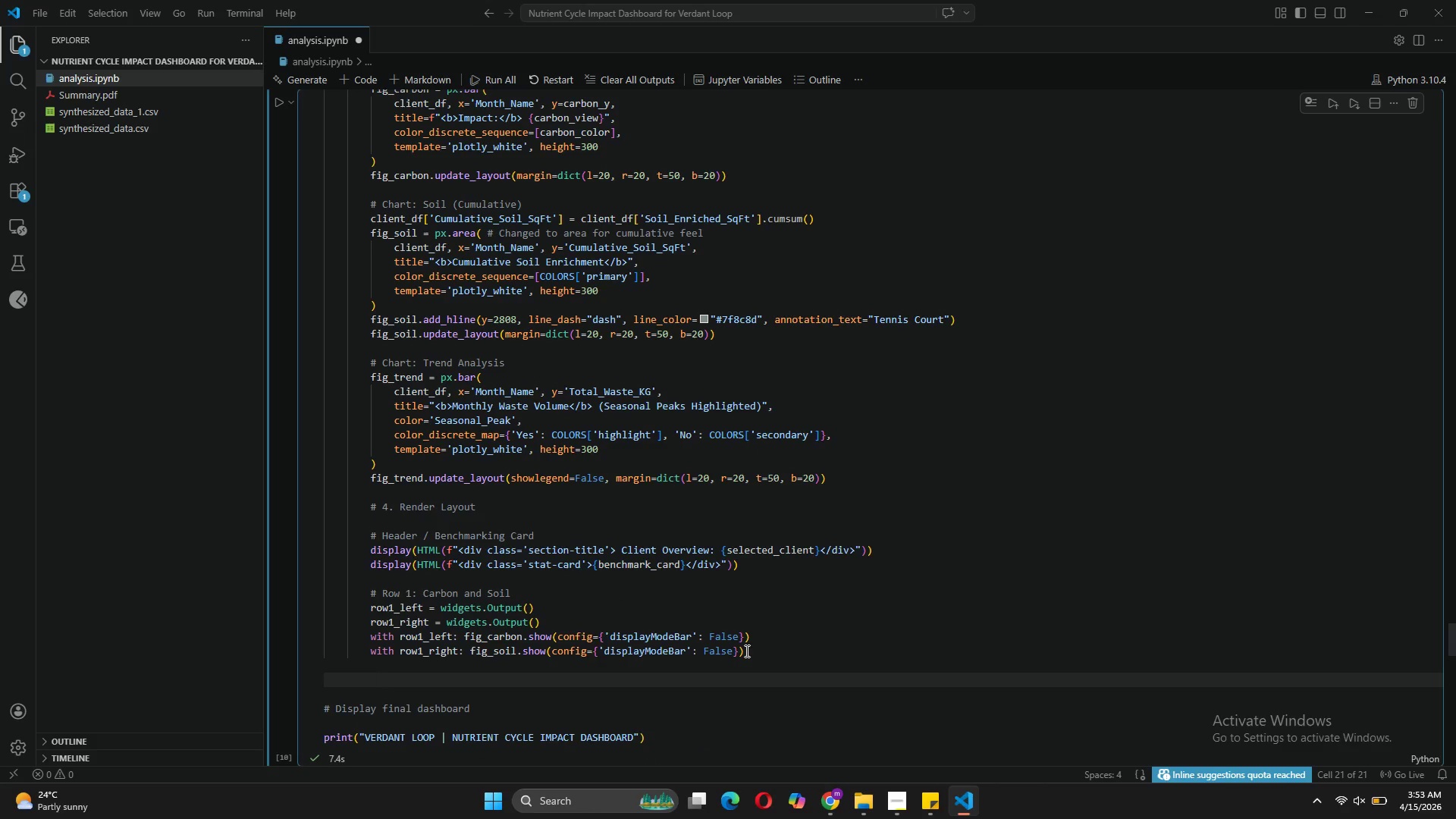 
type(display(HTML("<DIV CLASS='CHART-ROW)
 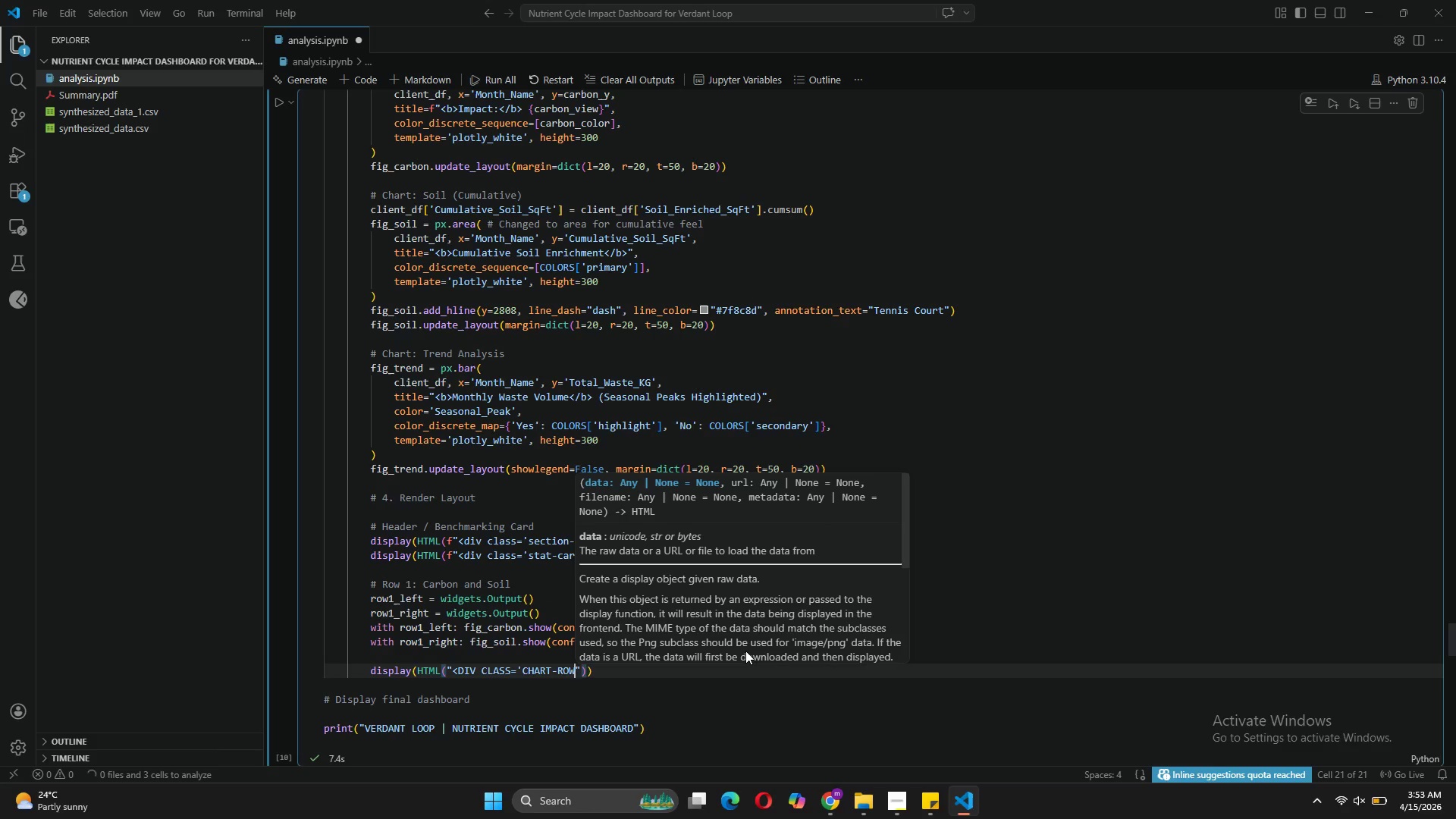 
hold_key(key=Backspace, duration=0.89)
 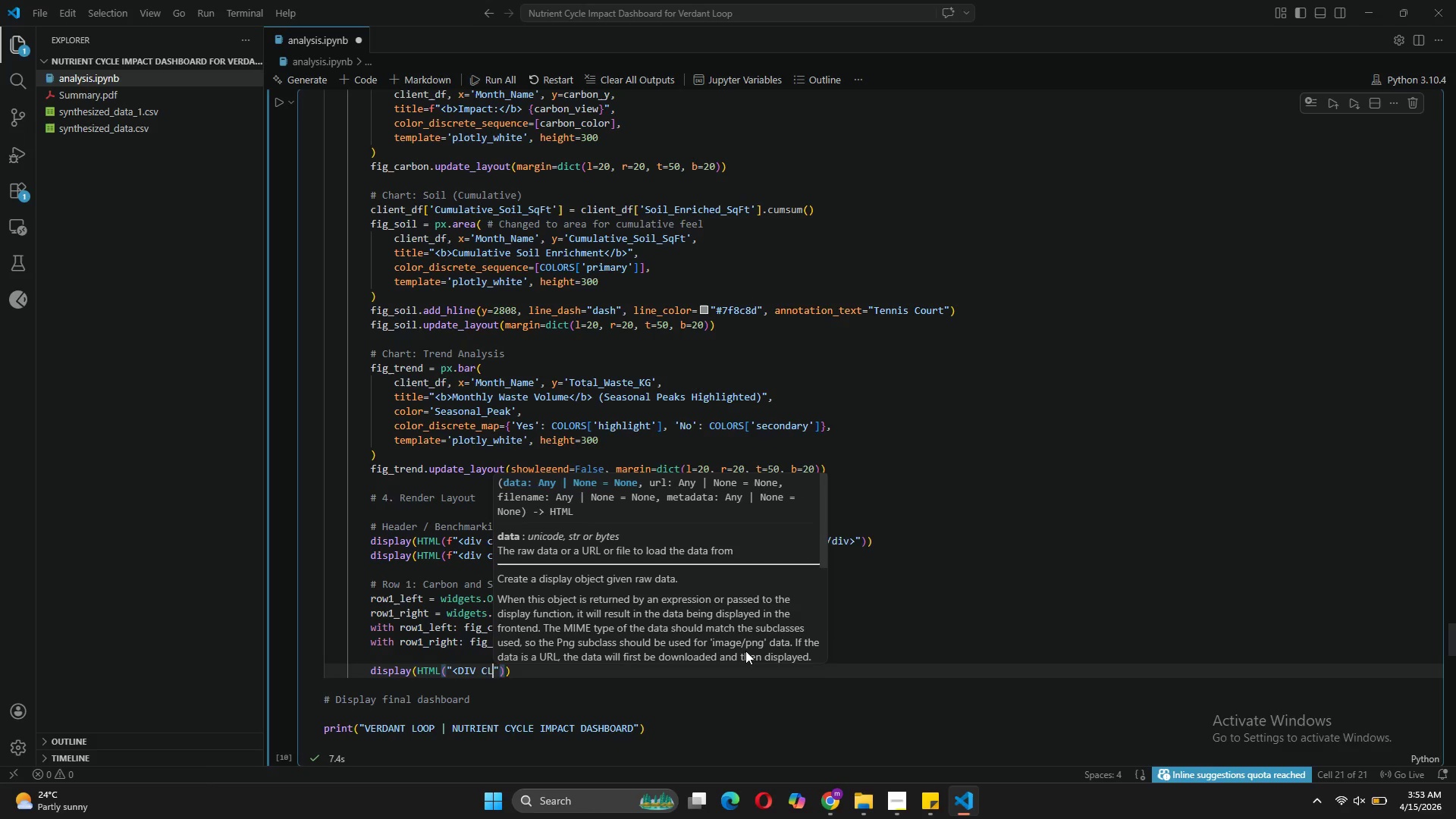 
key(Backspace)
key(Backspace)
key(Backspace)
key(Backspace)
key(Backspace)
key(Backspace)
type(div)
 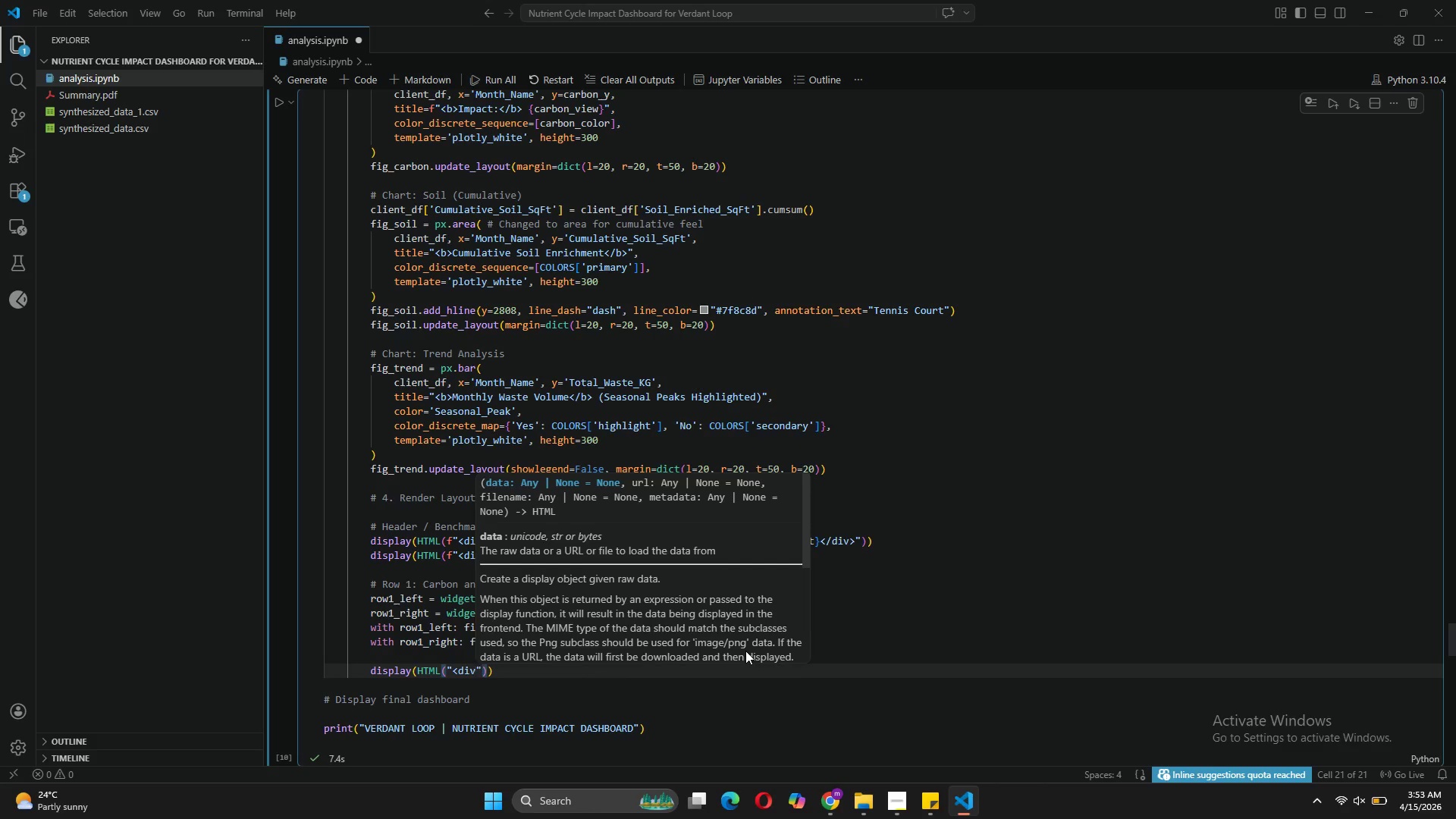 
type( class='chart)
 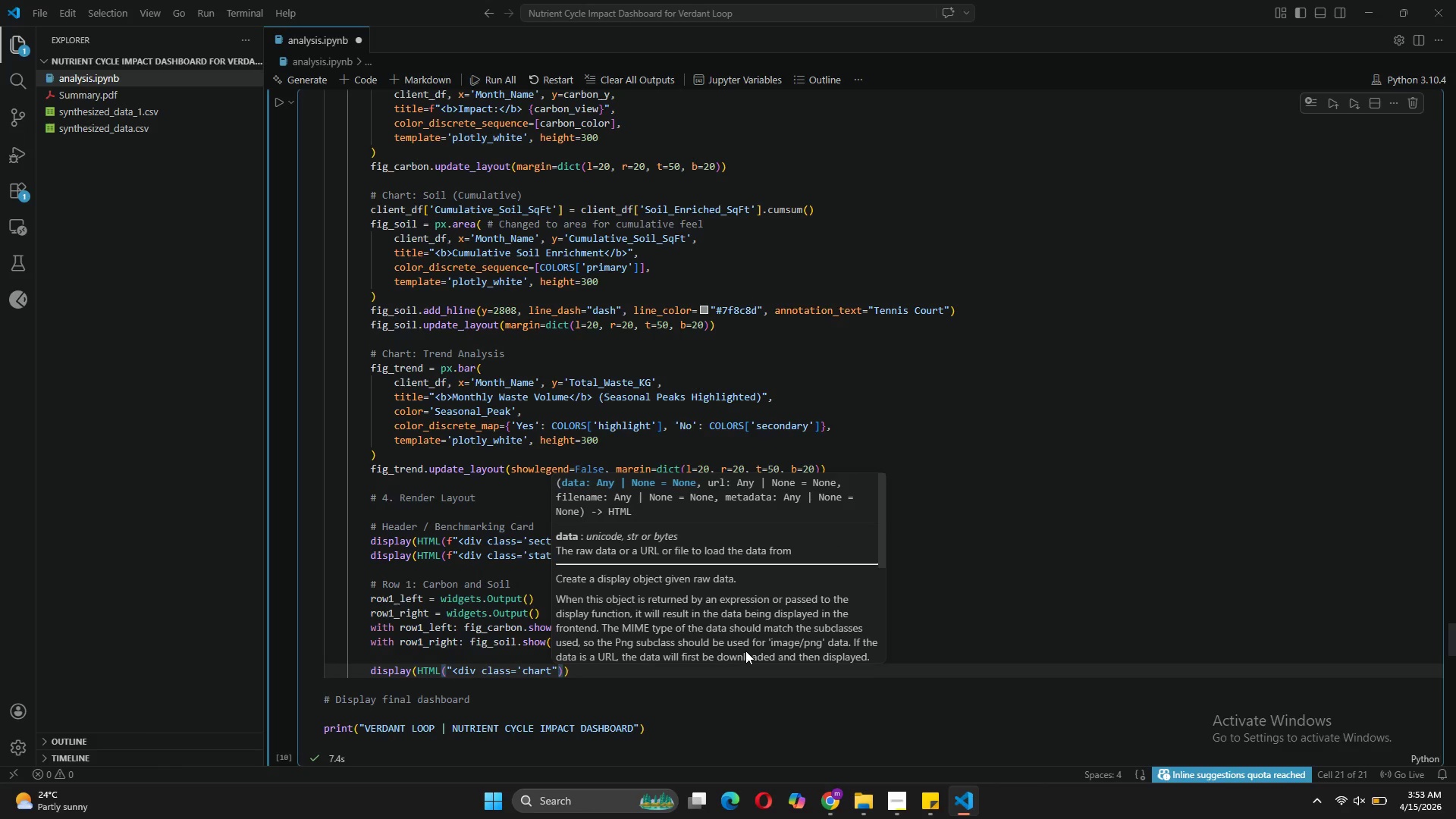 
type(-row'>)
 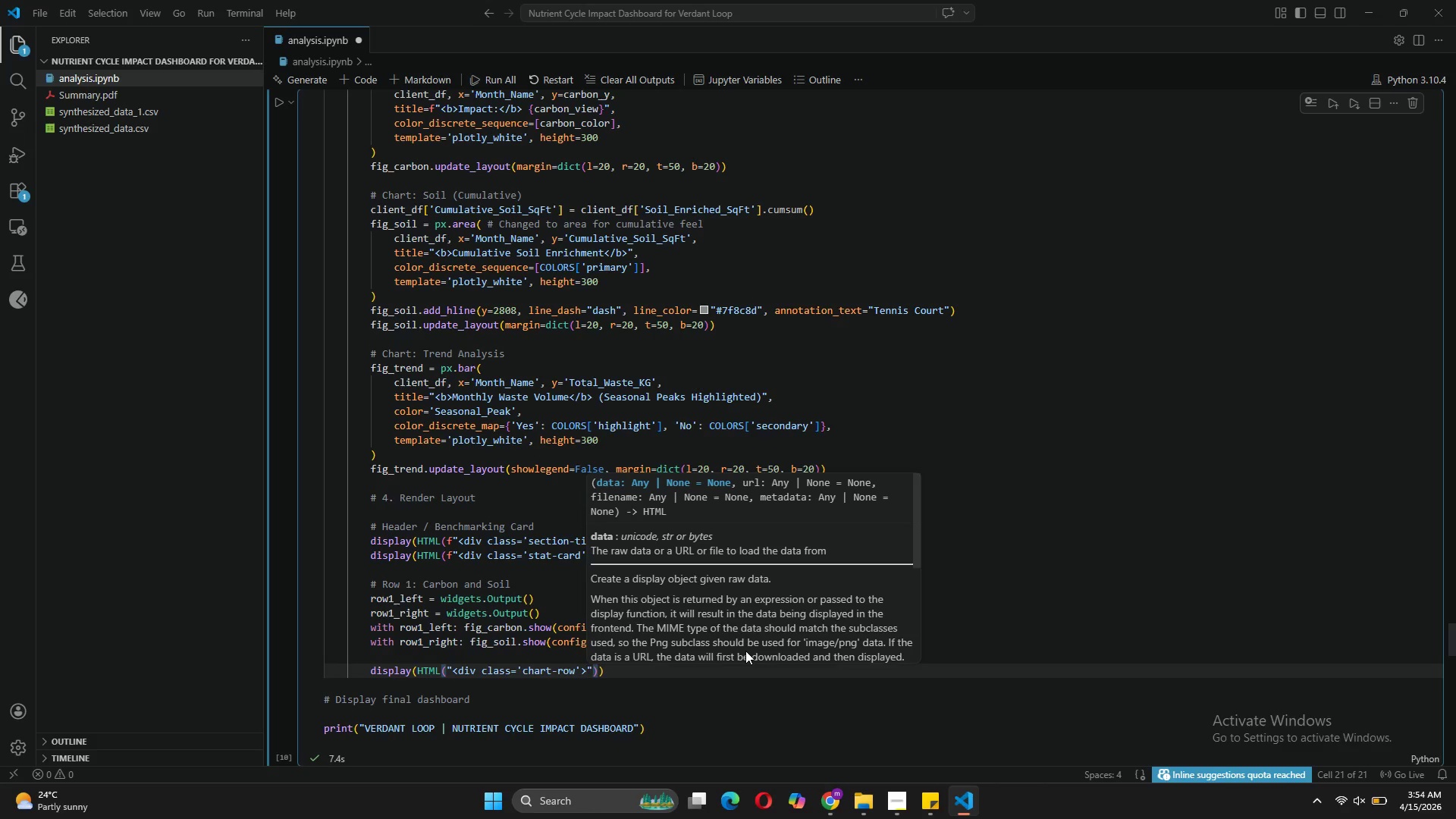 
left_click([623, 669])
 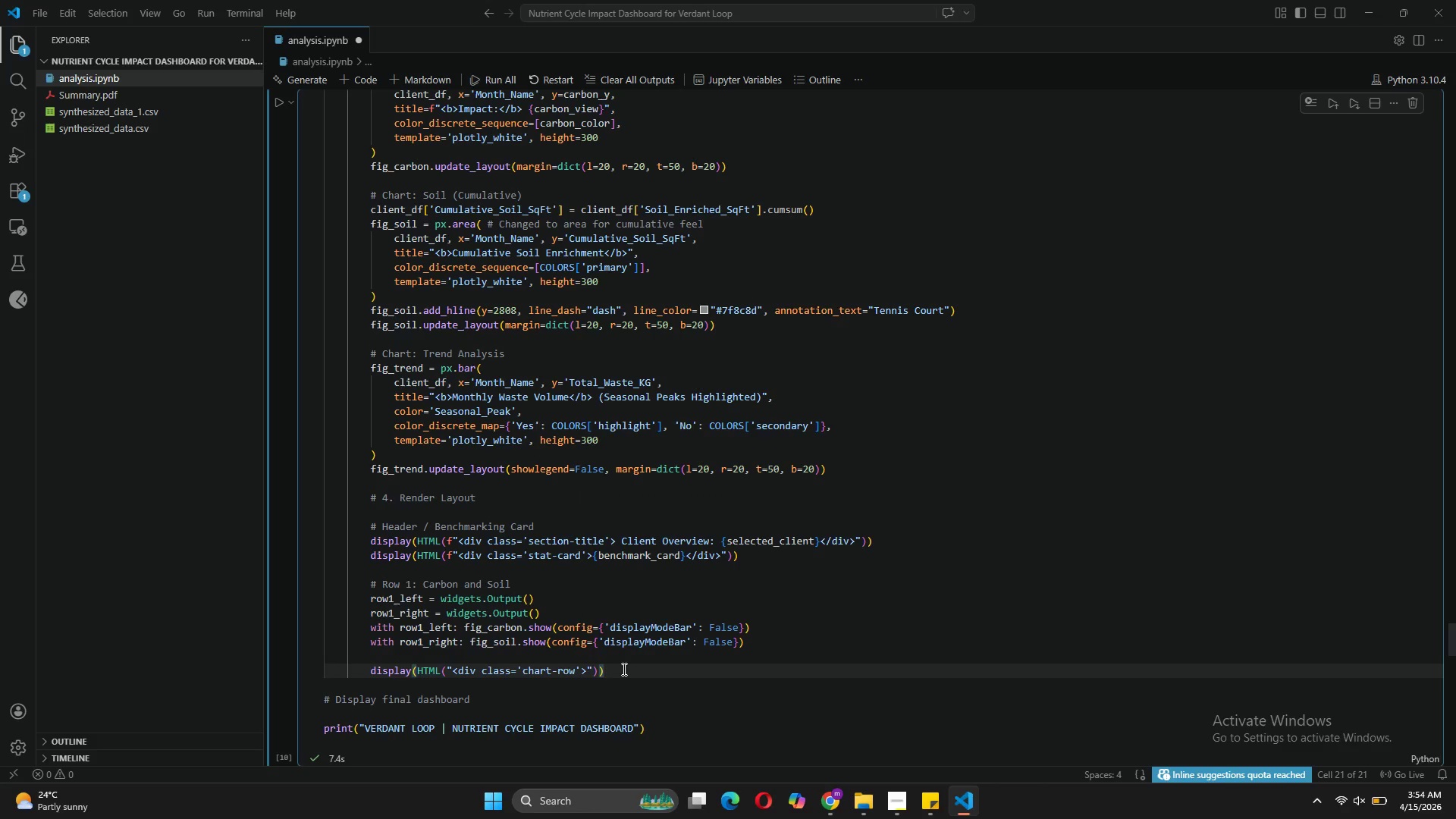 
key(Enter)
 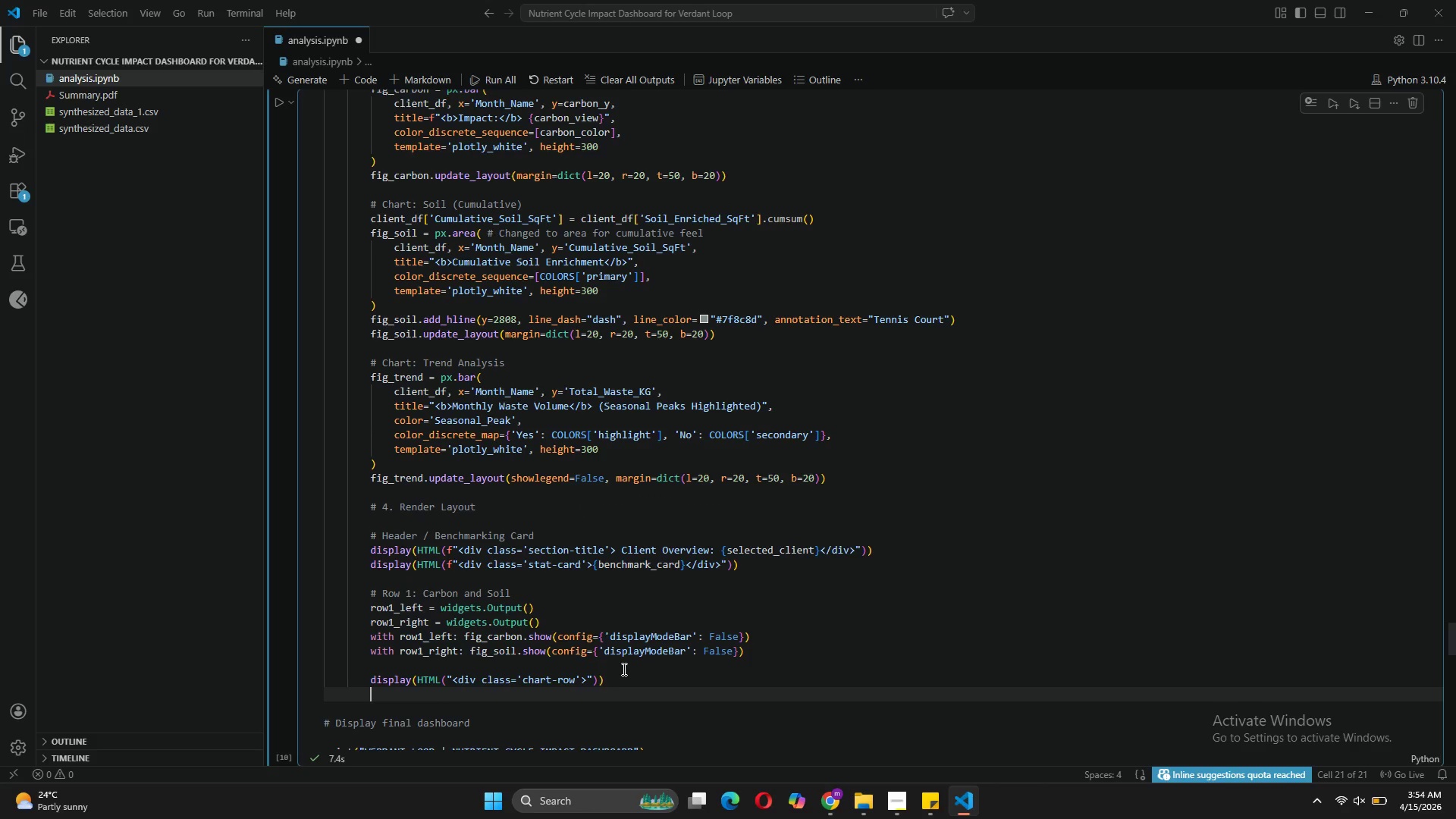 
type(display(HTML()
 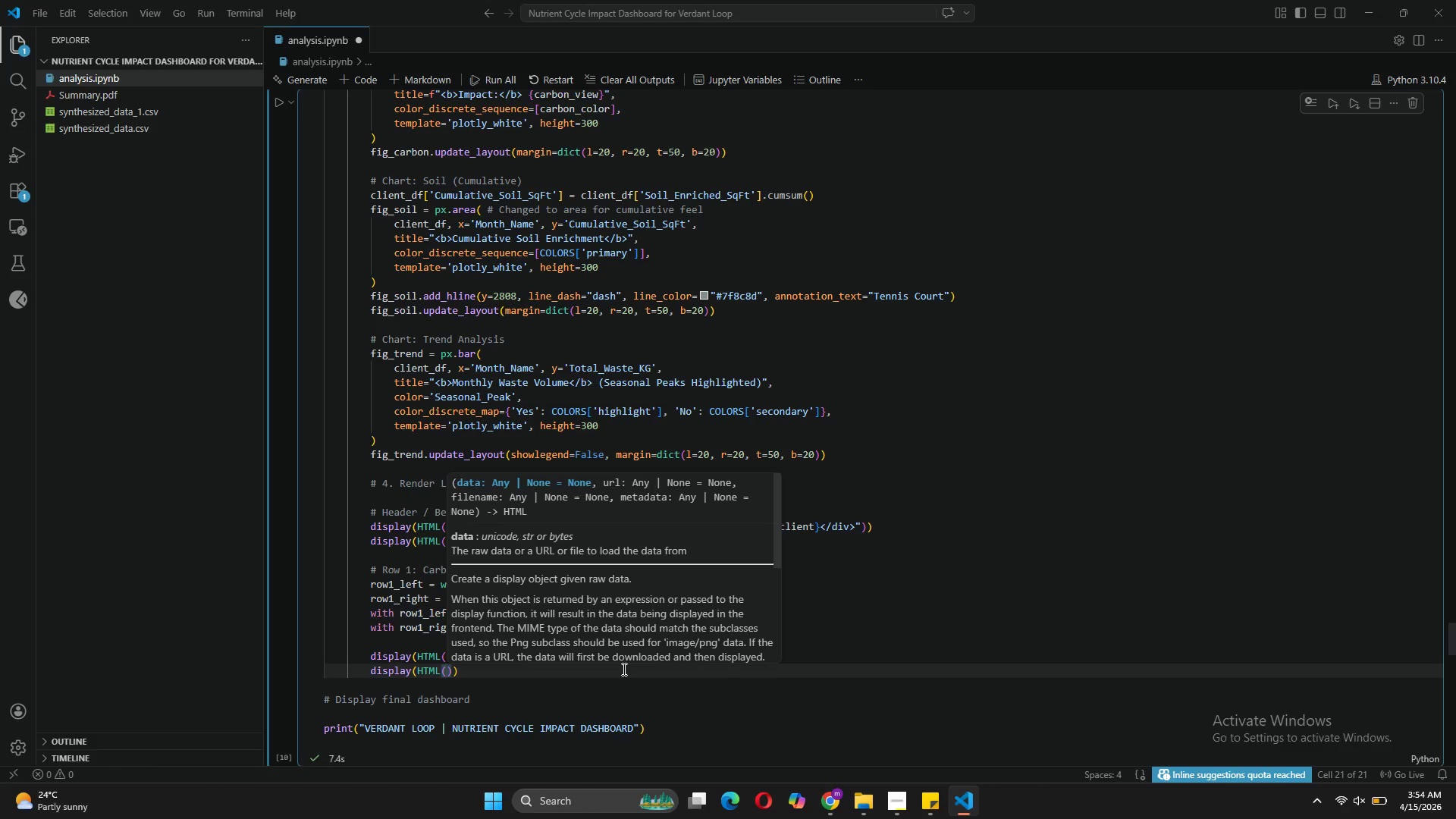 
key(Enter)
 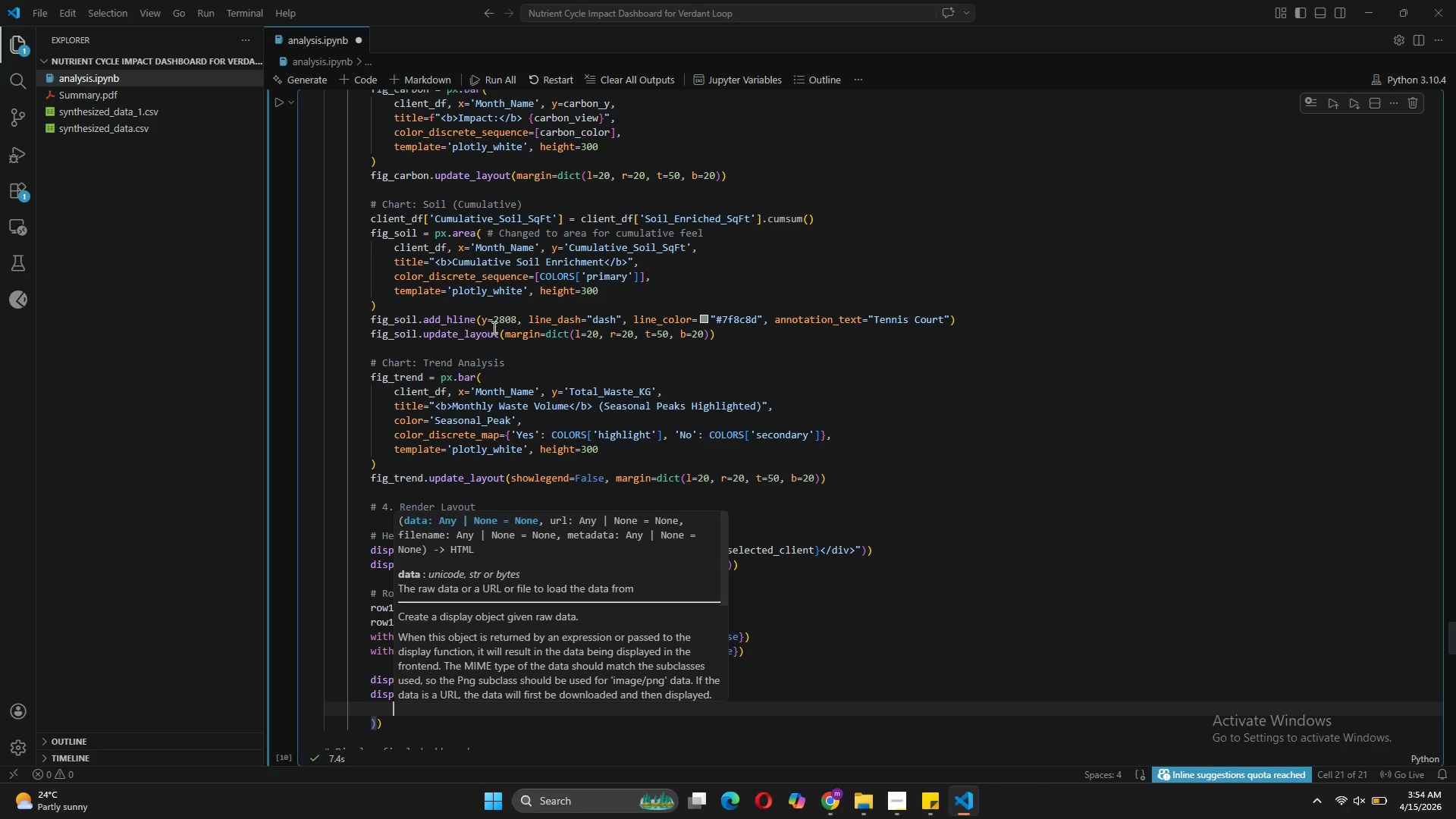 
left_click([428, 724])
 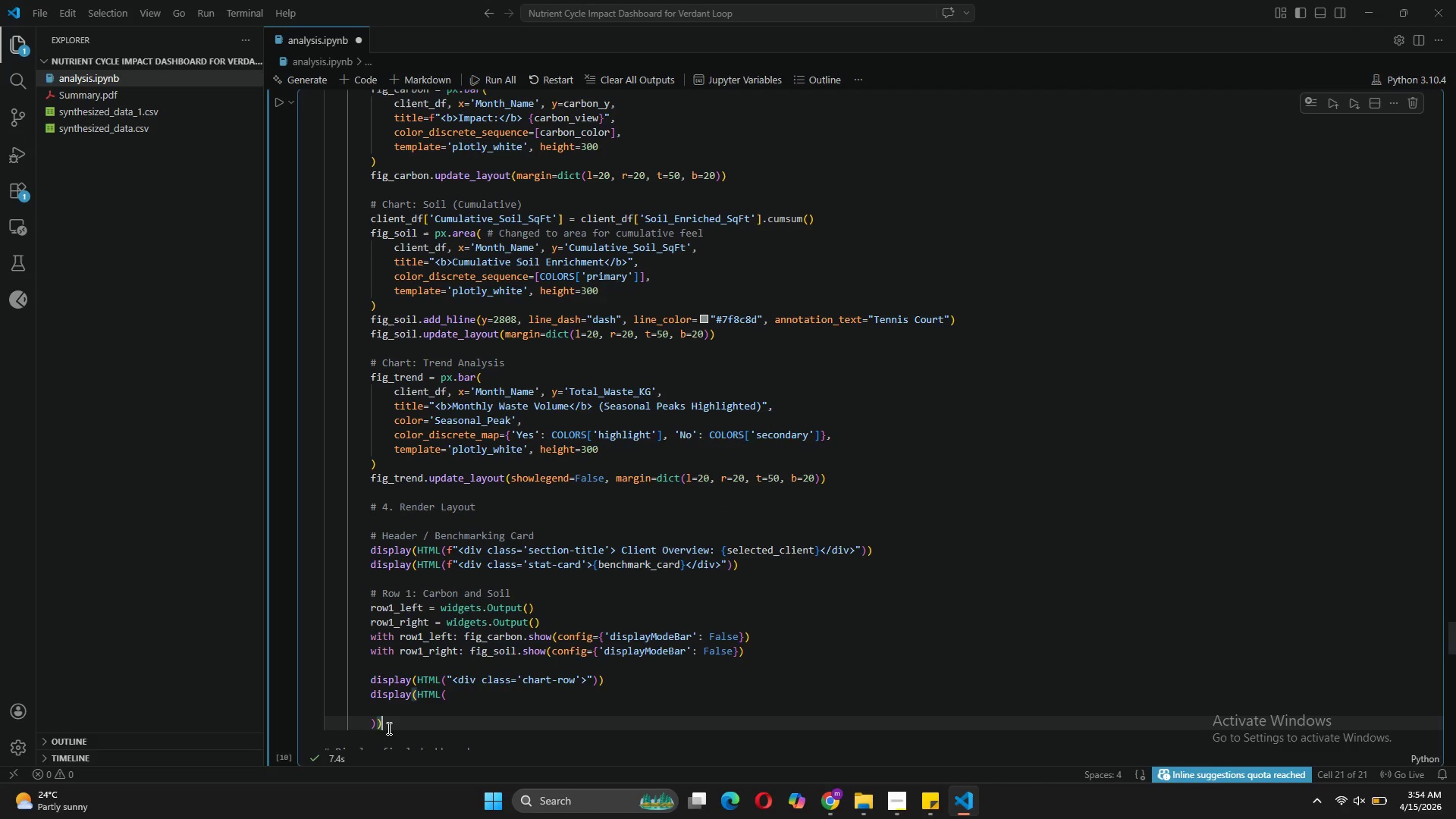 
left_click_drag(start_coordinate=[374, 720], to_coordinate=[418, 691])
 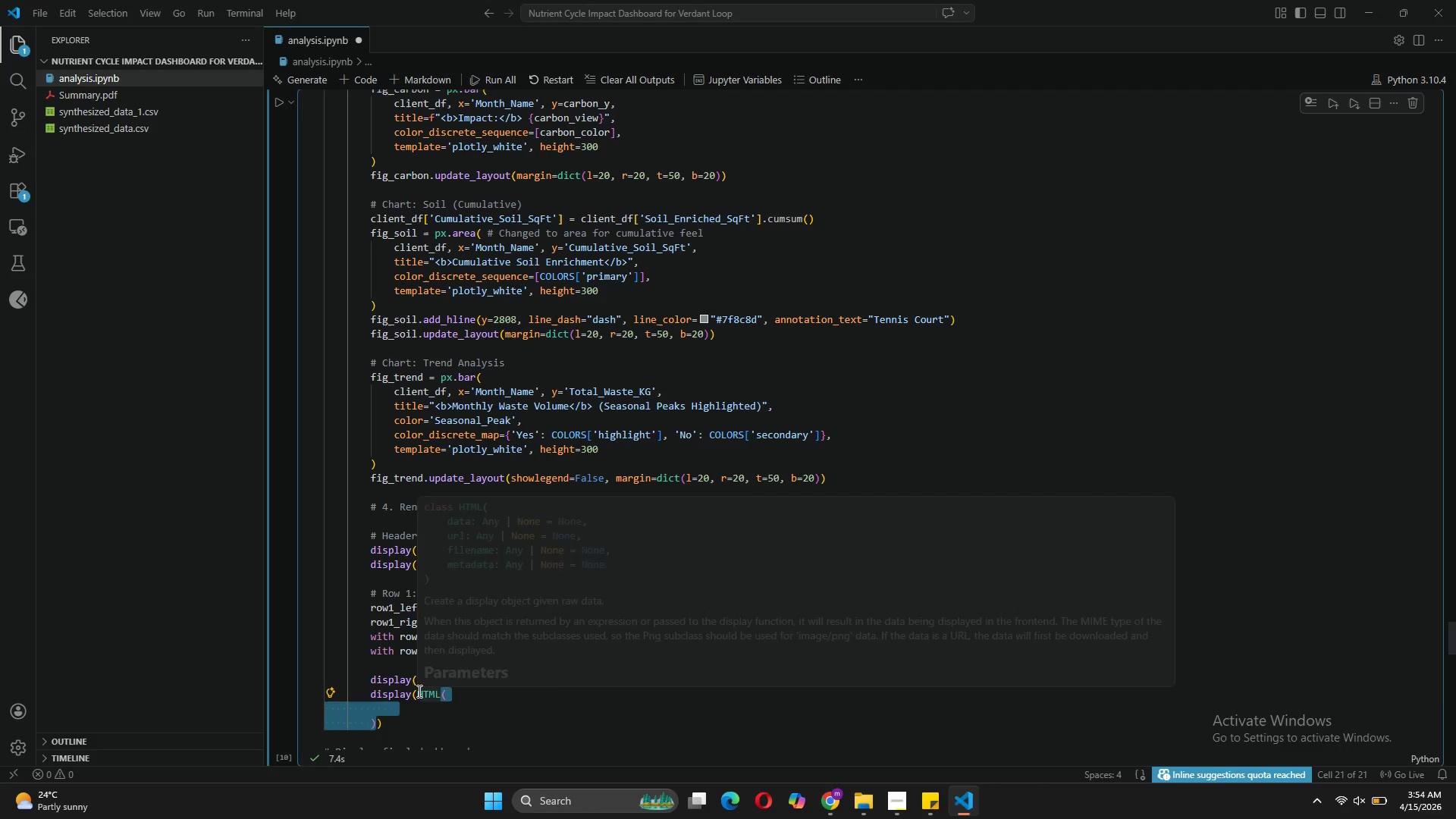 
key(Backspace)
type(widgets.HB)
key(Tab)
type(({)
key(Backspace)
type([)
 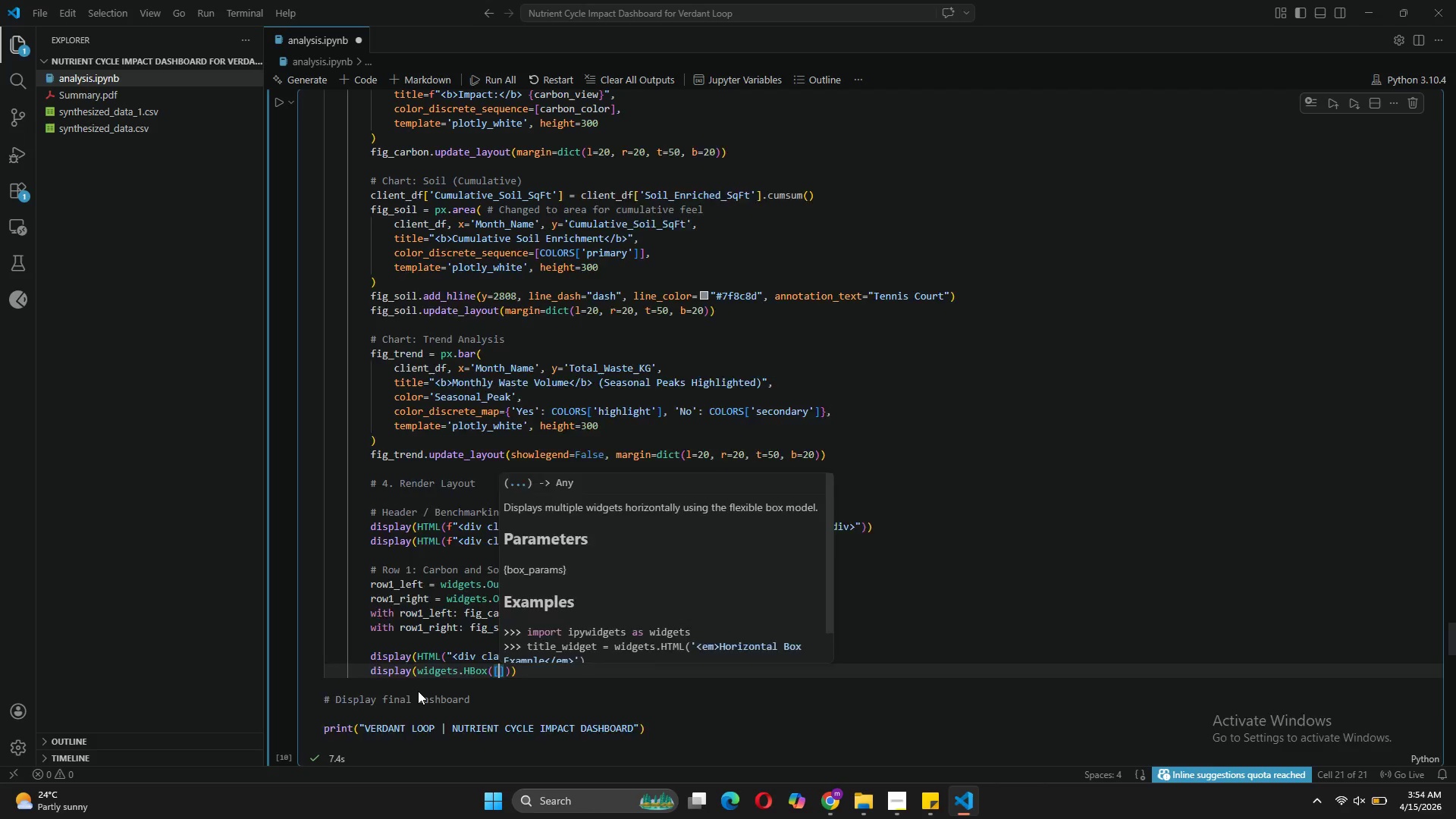 
 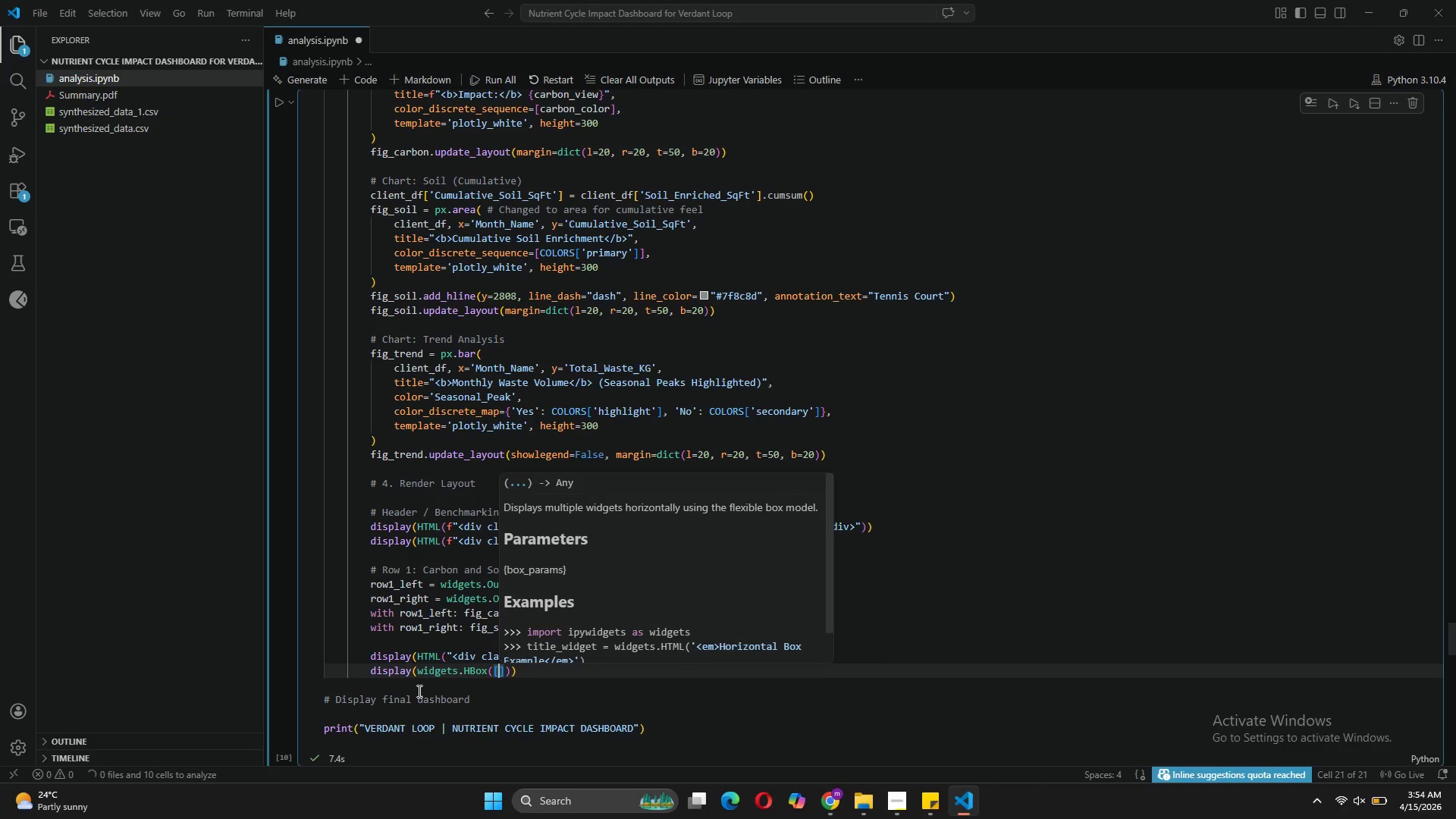 
key(Enter)
 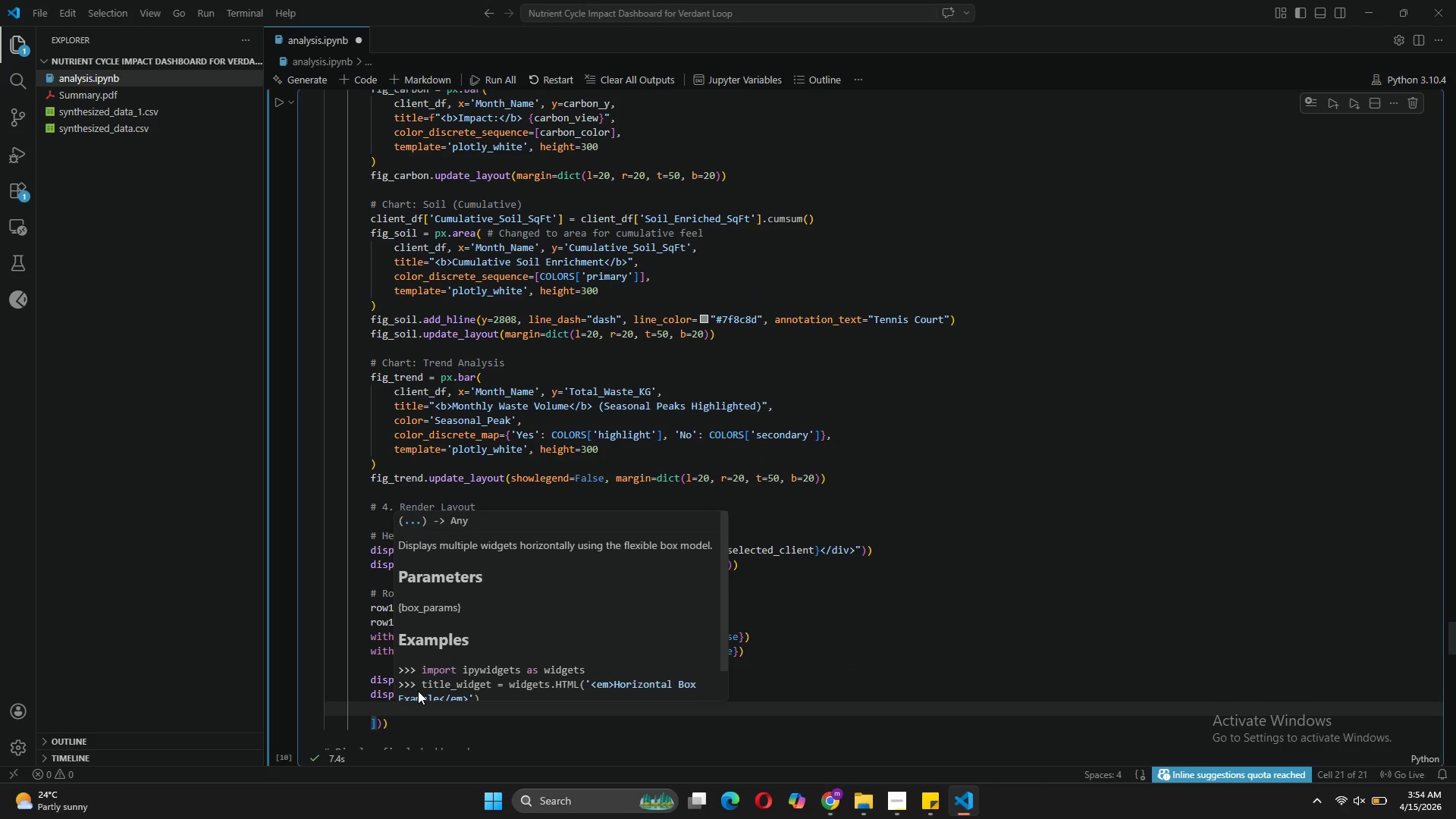 
type(widgets.Box([ro)
 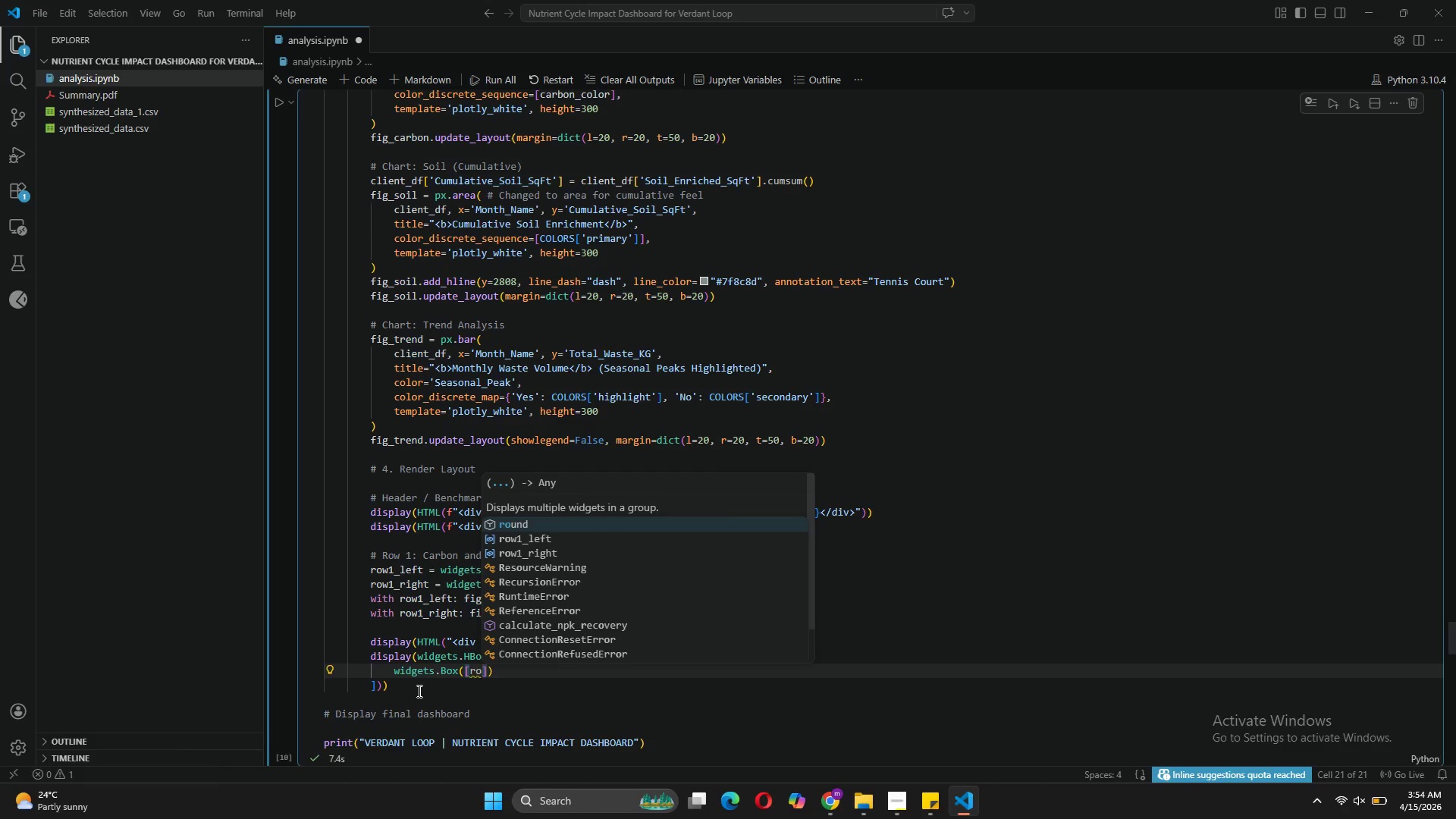 
key(ArrowDown)
 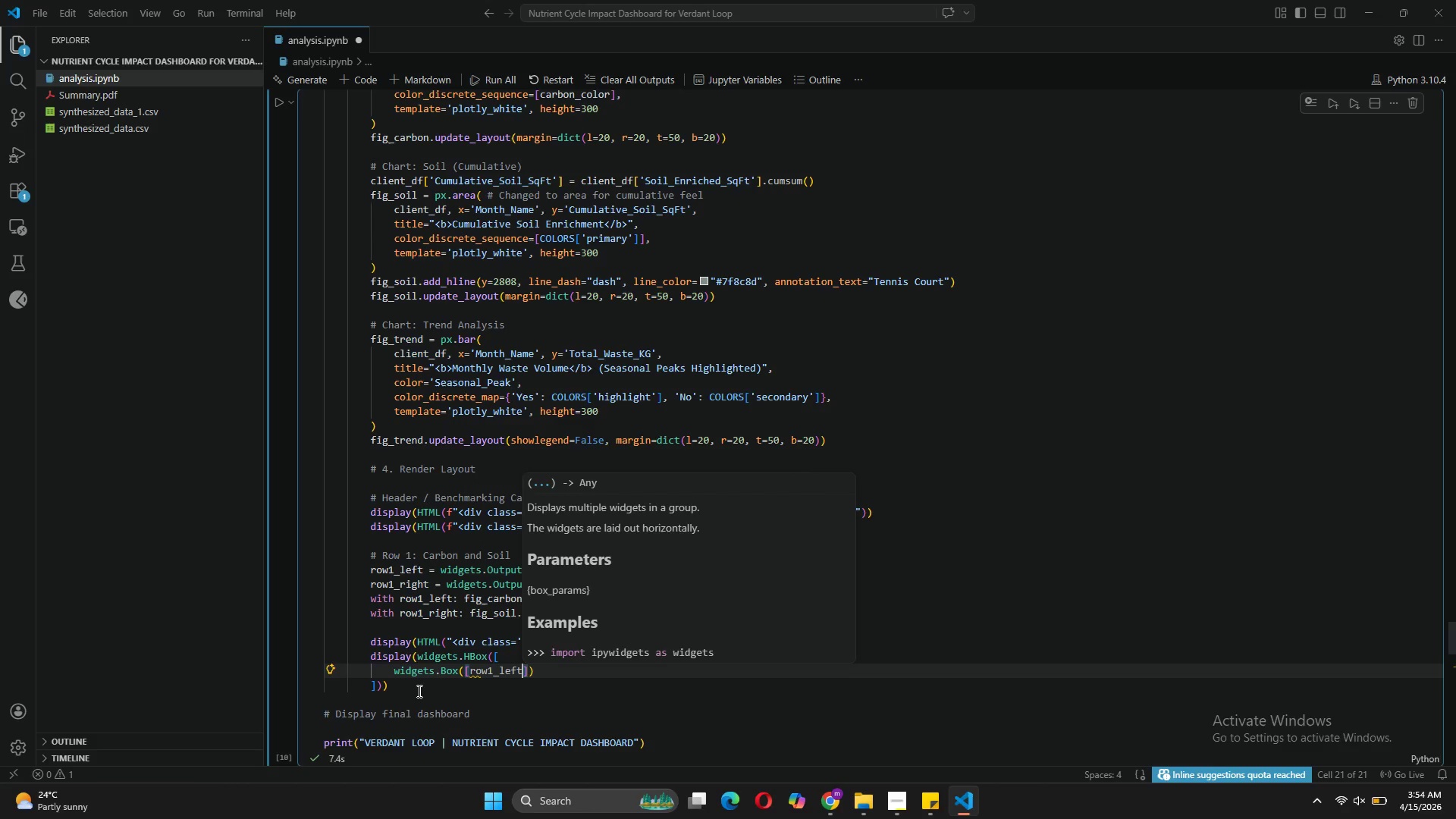 
key(Tab)
 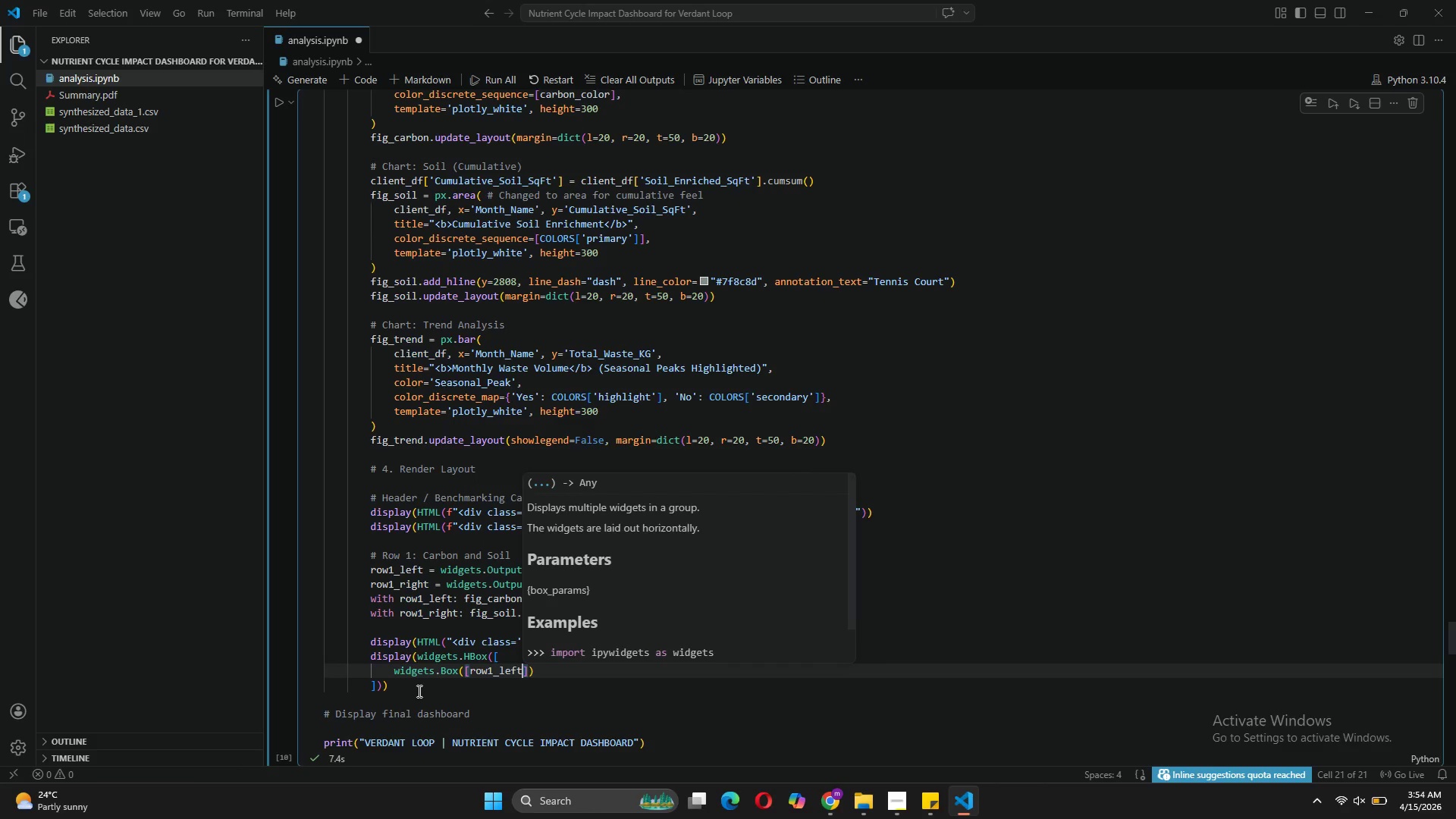 
key(ArrowRight)
 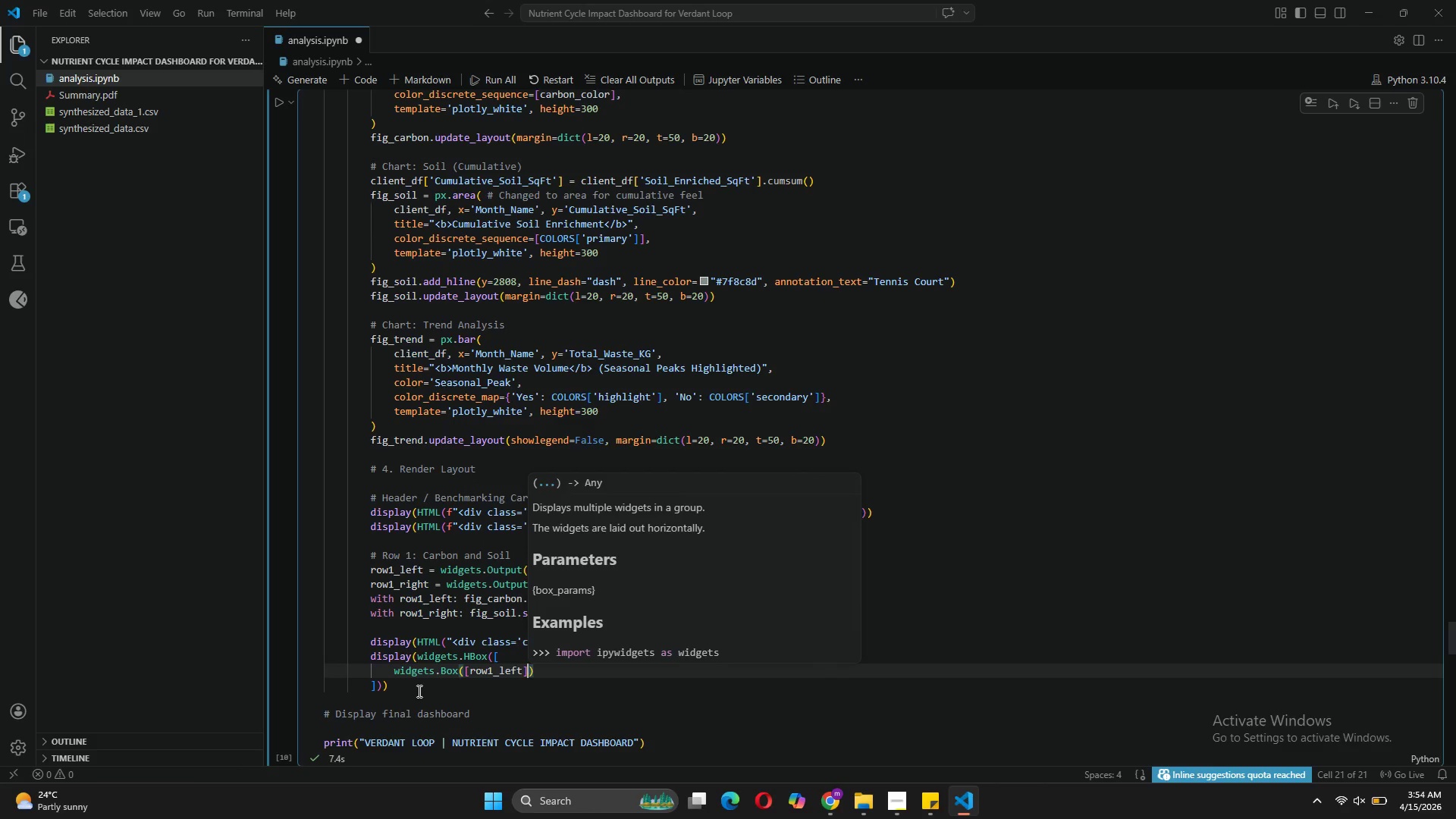 
type(, layout)
 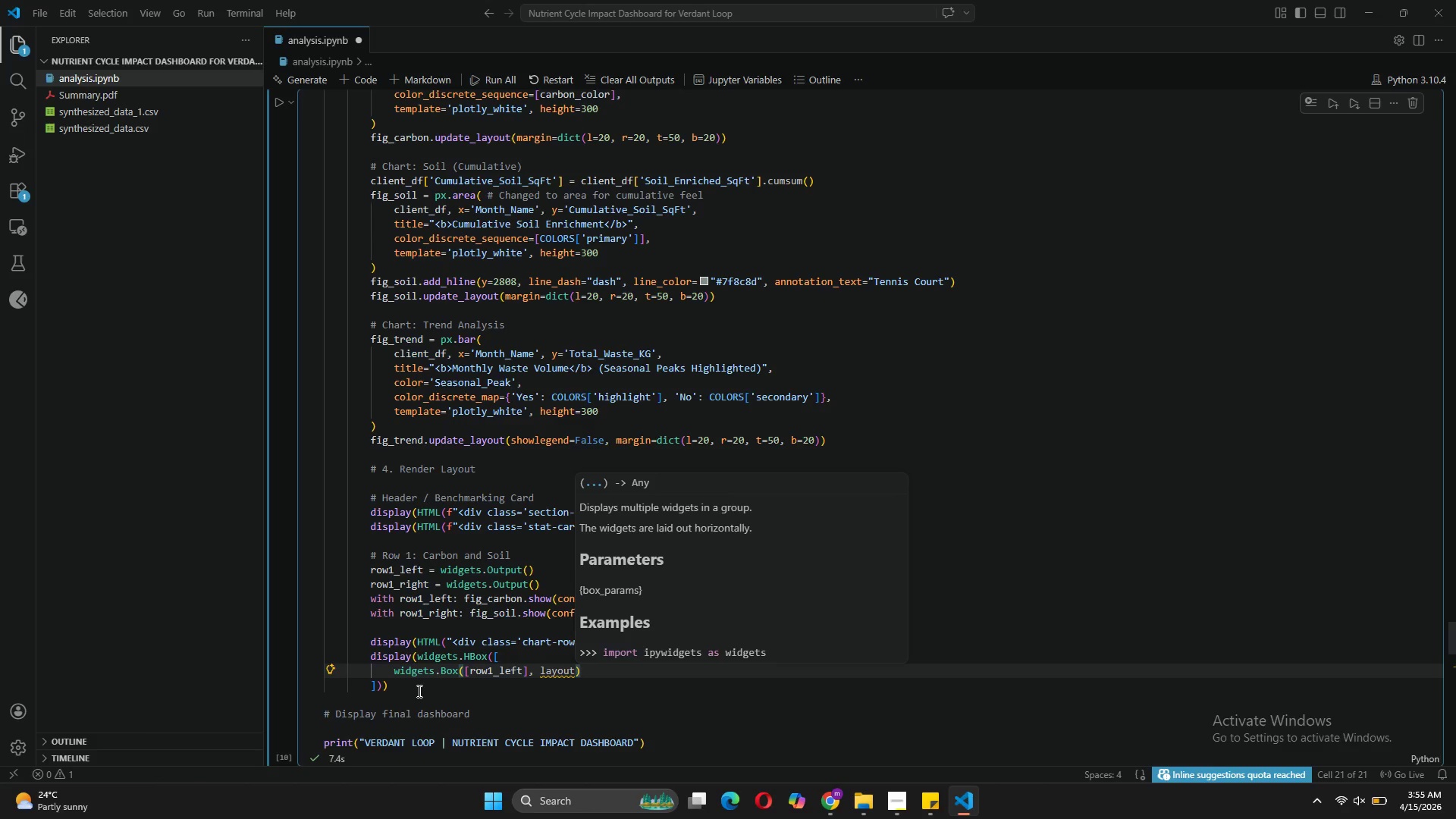 
type(=widge)
key(Tab)
type(.Lay)
key(Tab)
type((width='50%)
 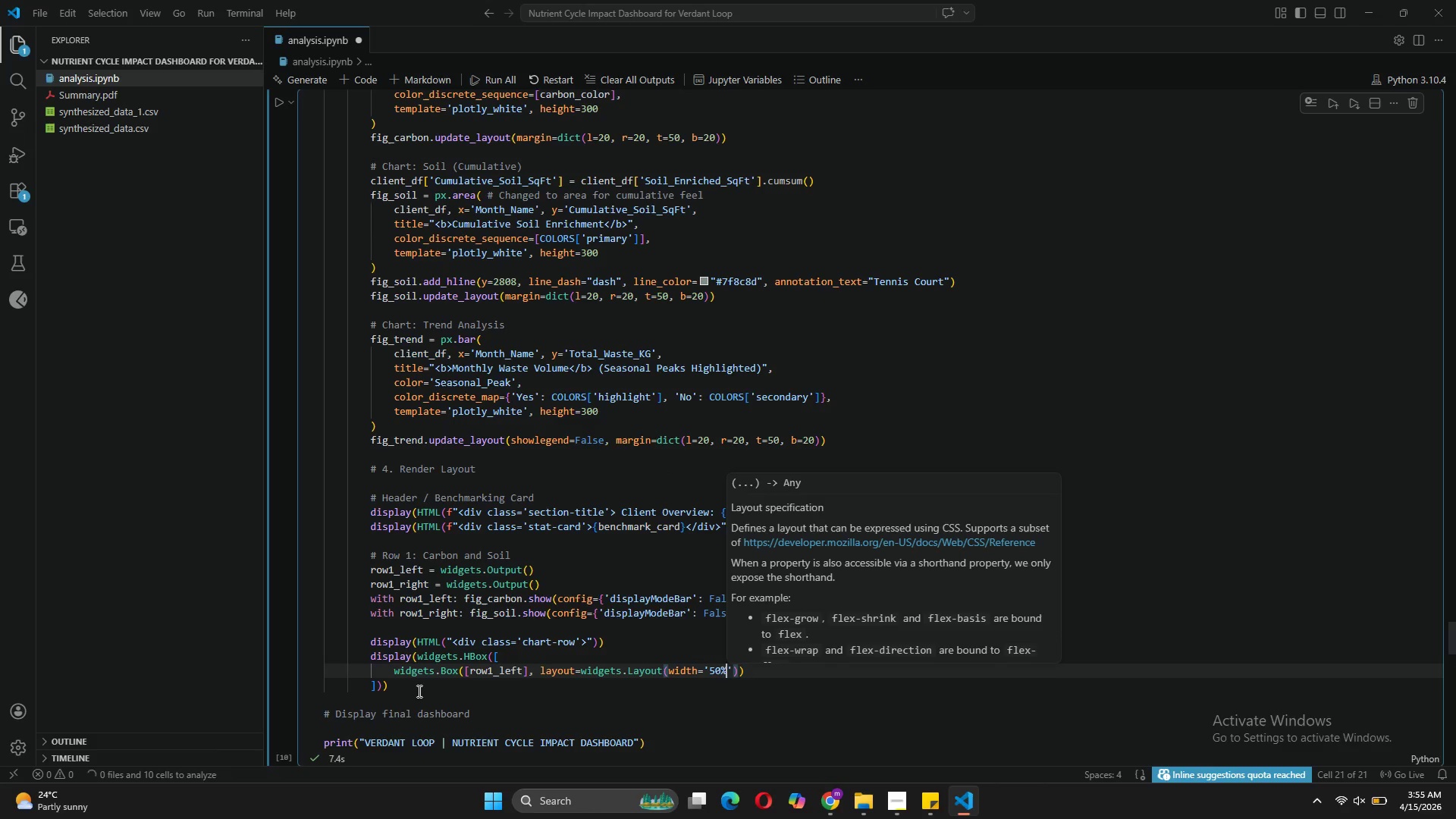 
key(ArrowRight)
 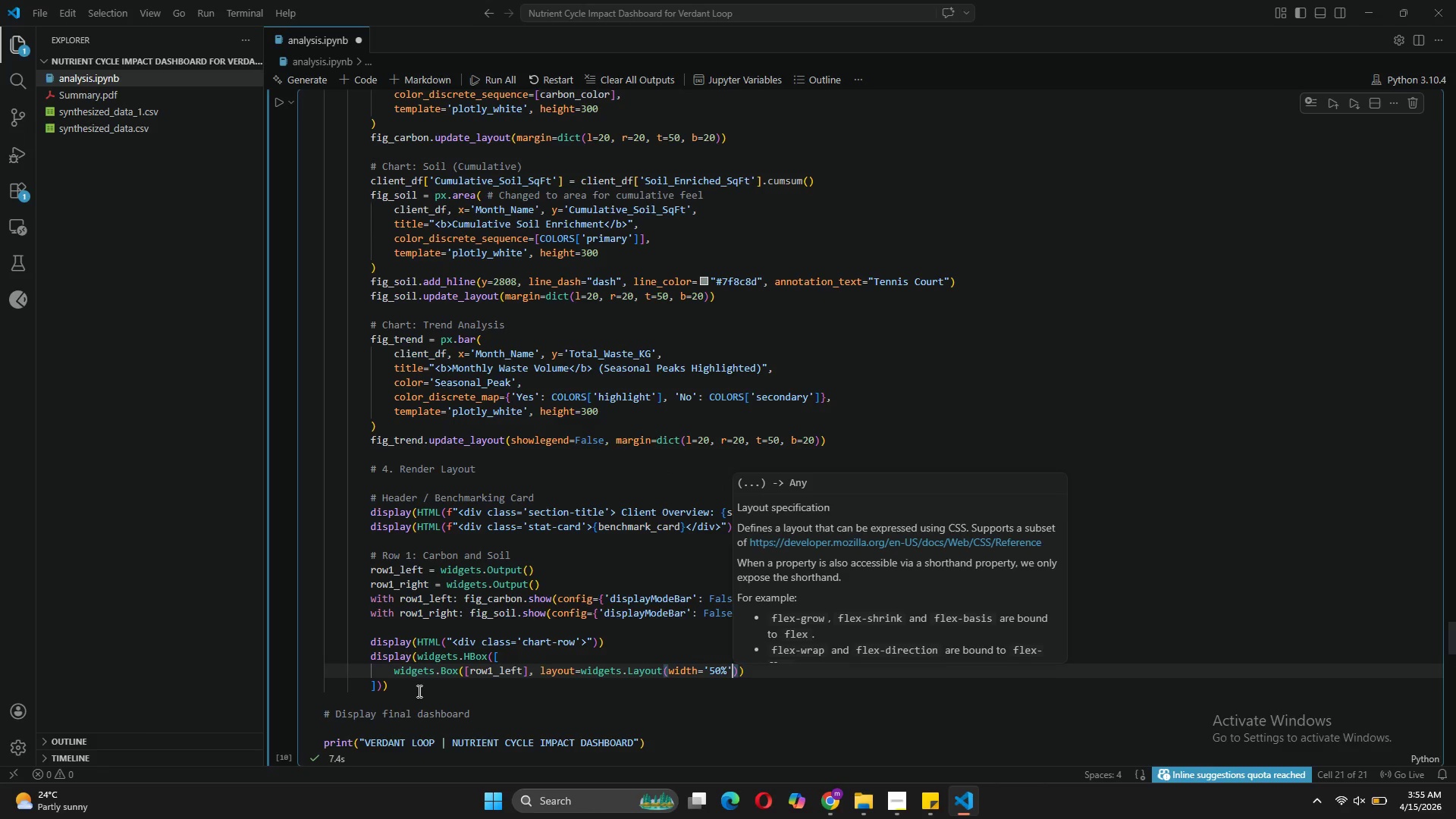 
key(ArrowRight)
 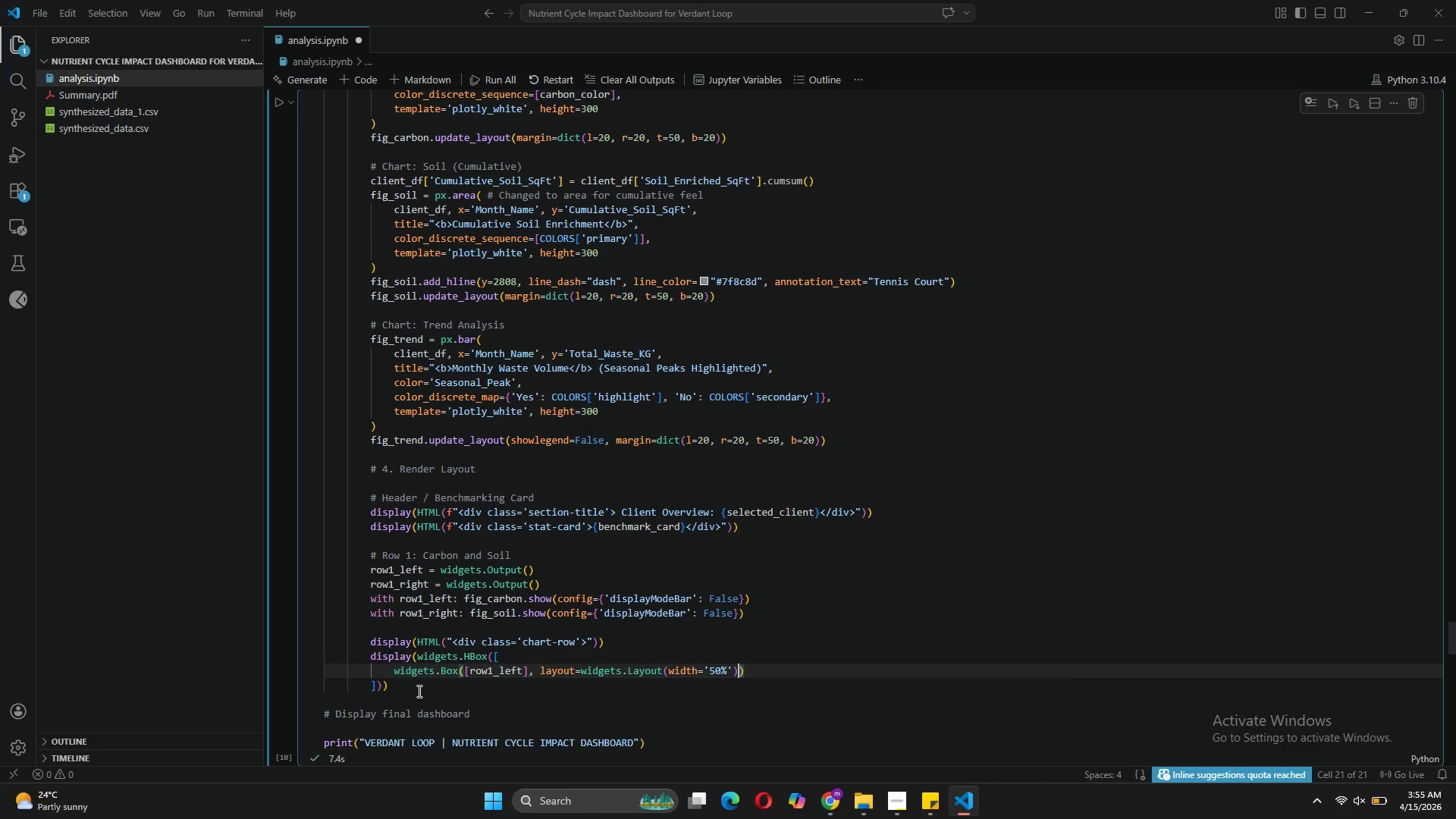 
key(ArrowRight)
 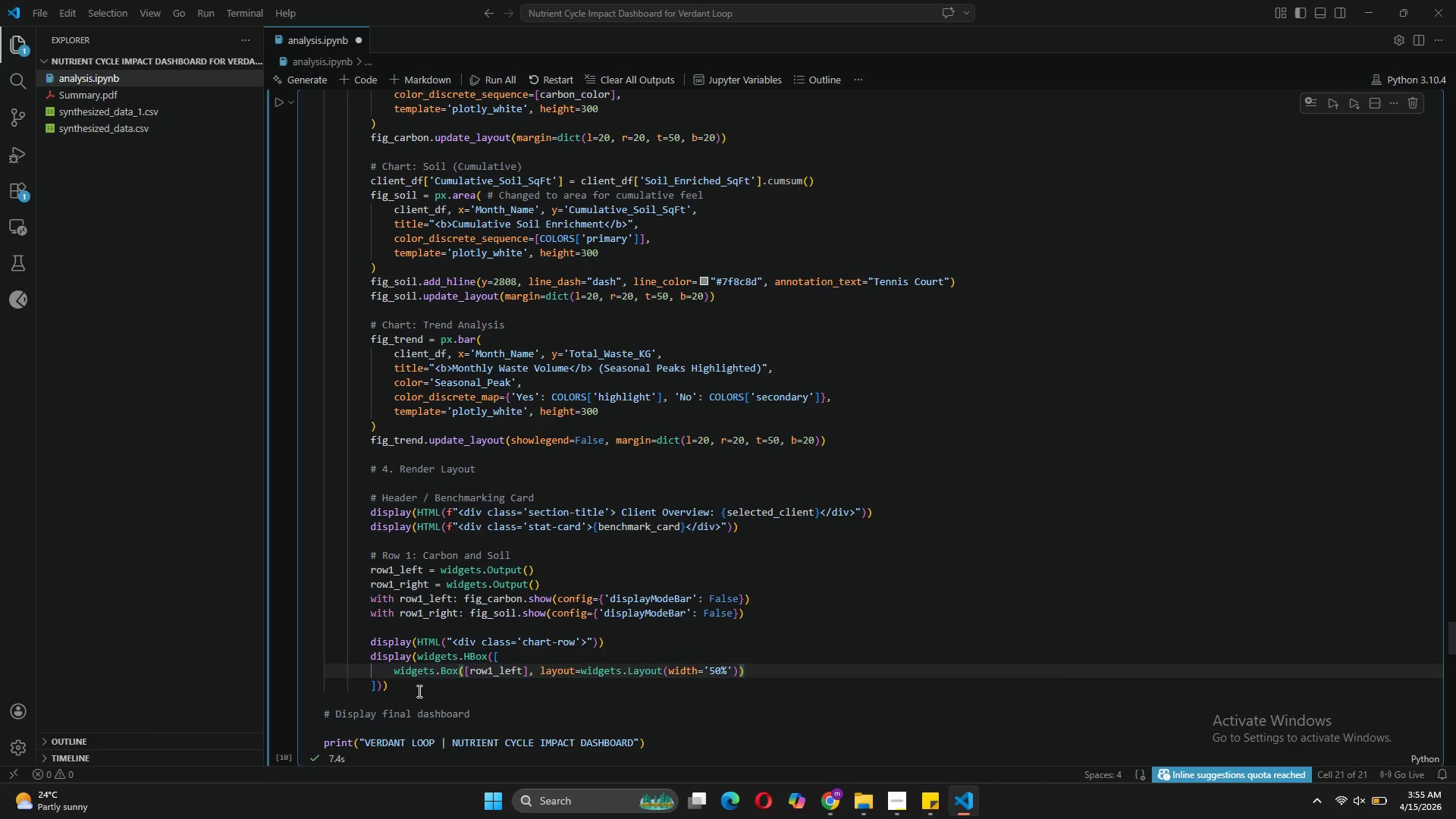 
key(Comma)
 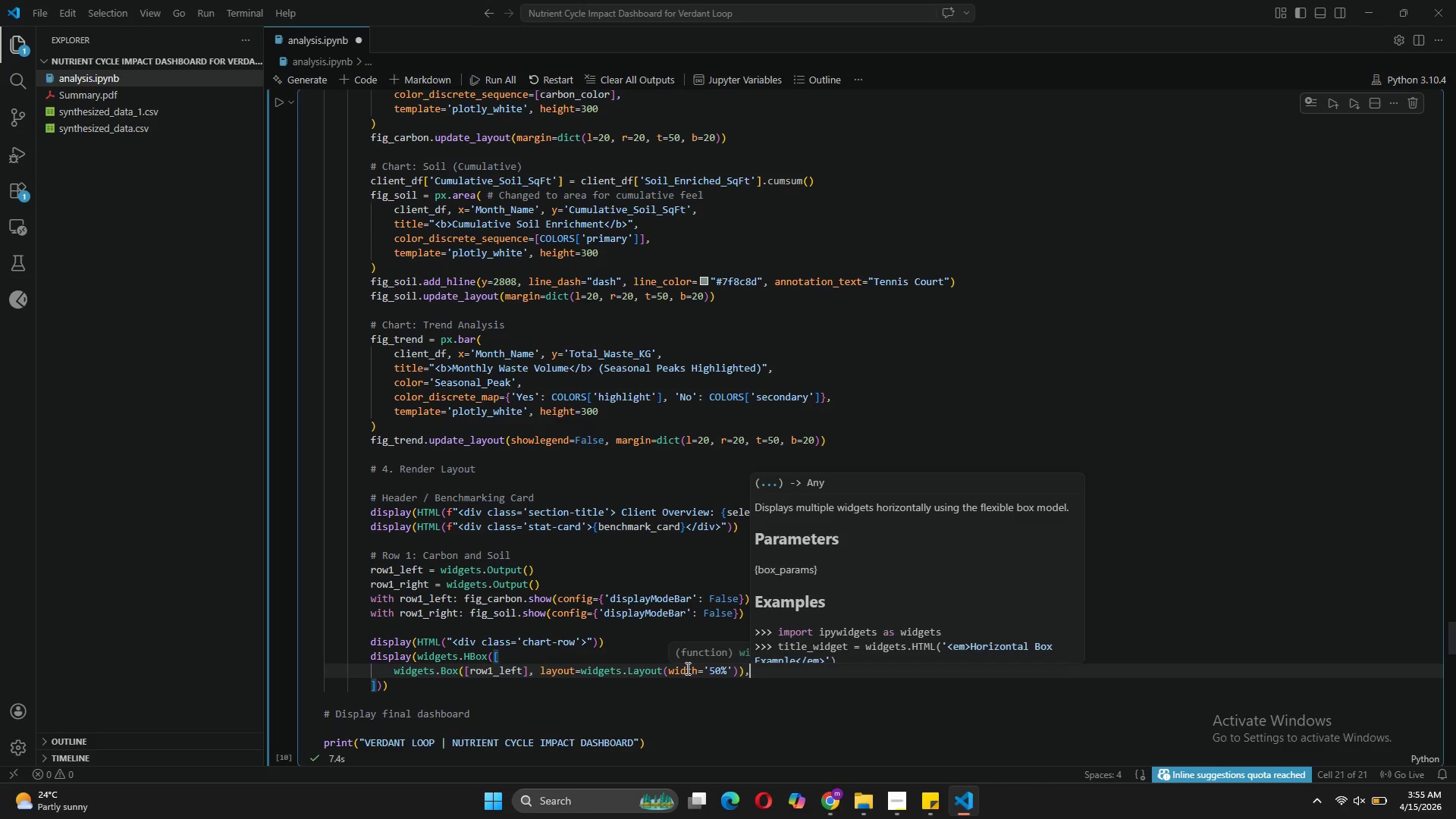 
left_click([745, 691])
 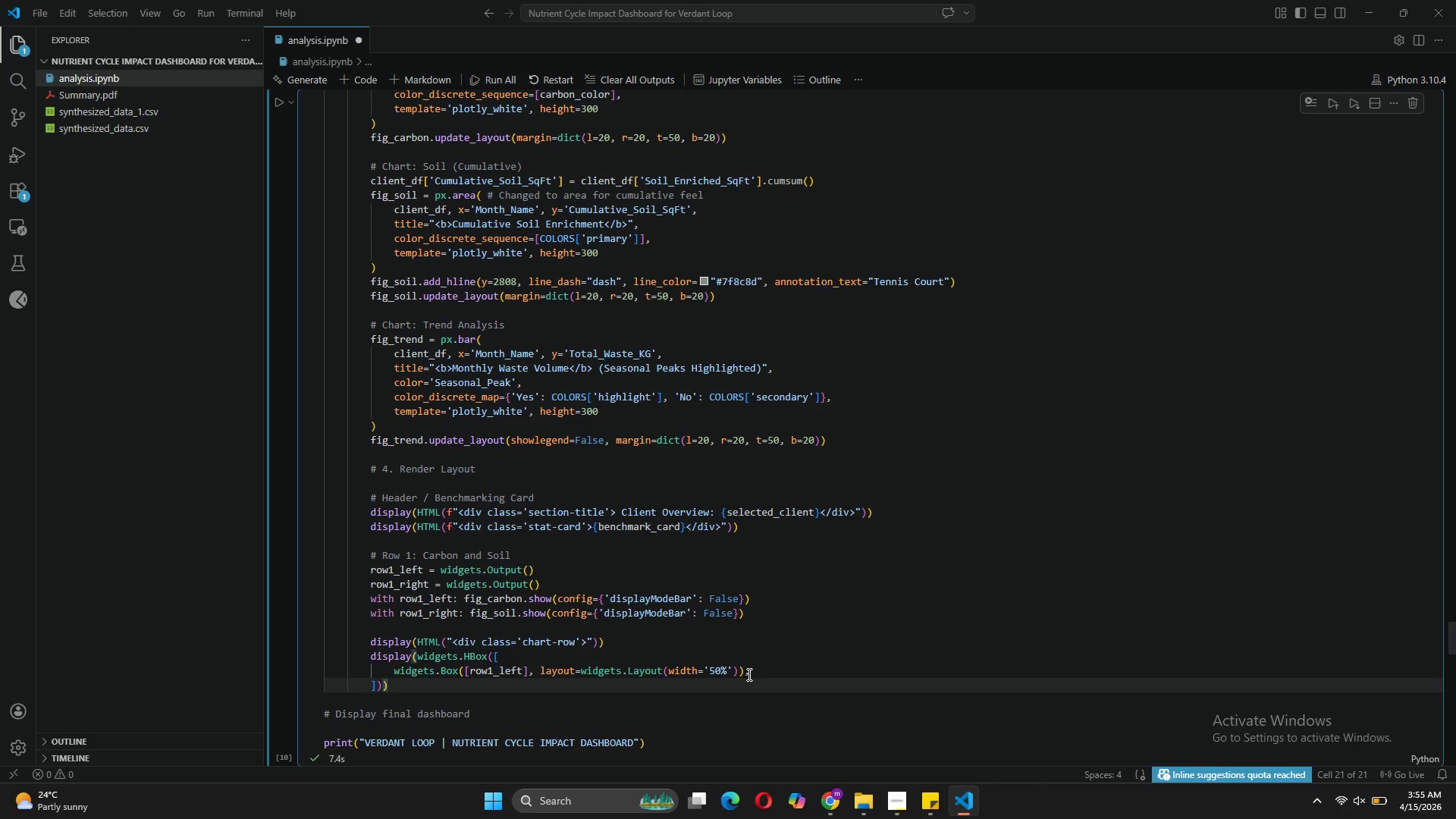 
left_click_drag(start_coordinate=[748, 674], to_coordinate=[395, 674])
 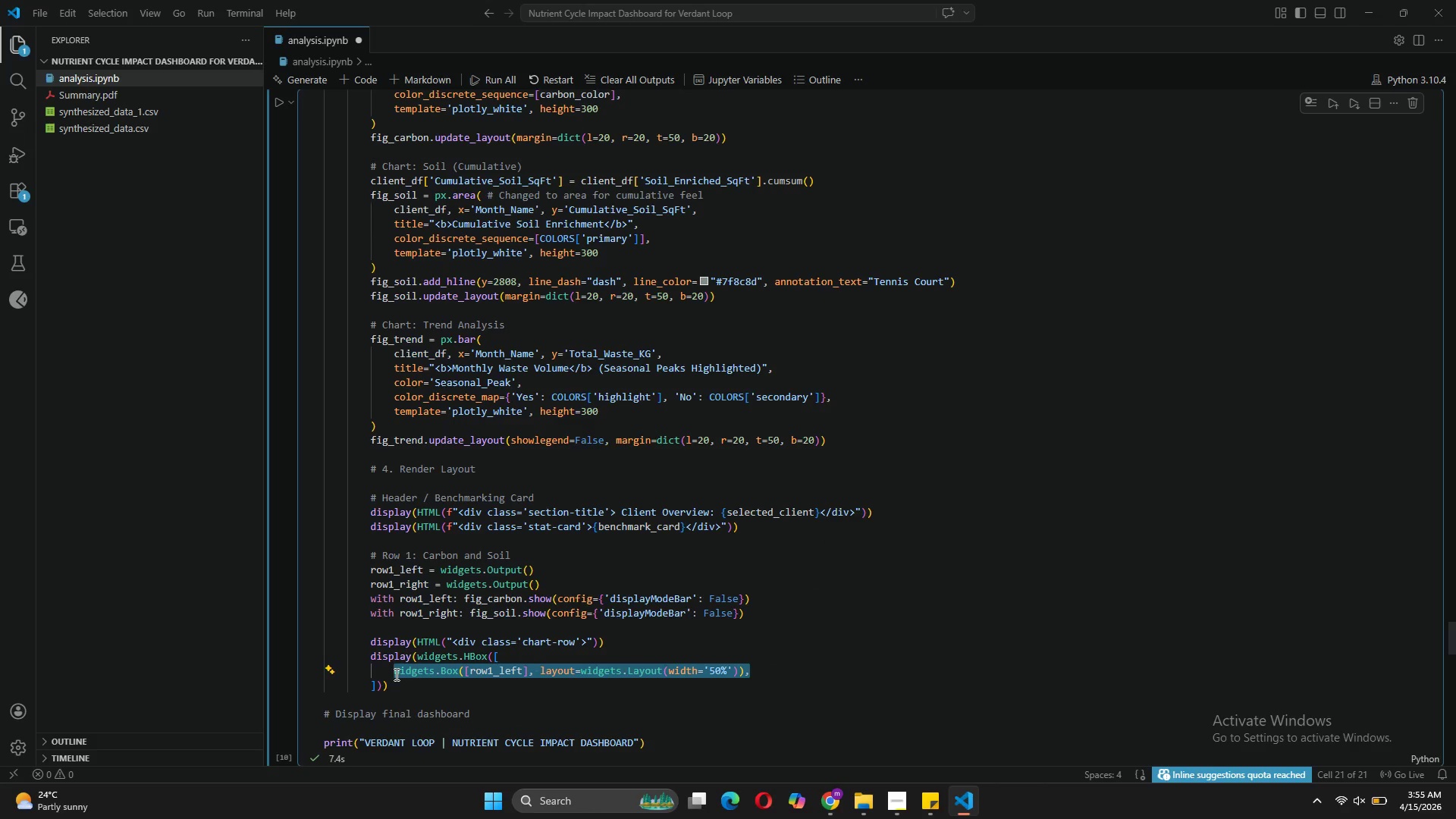 
key(Control+ControlLeft)
 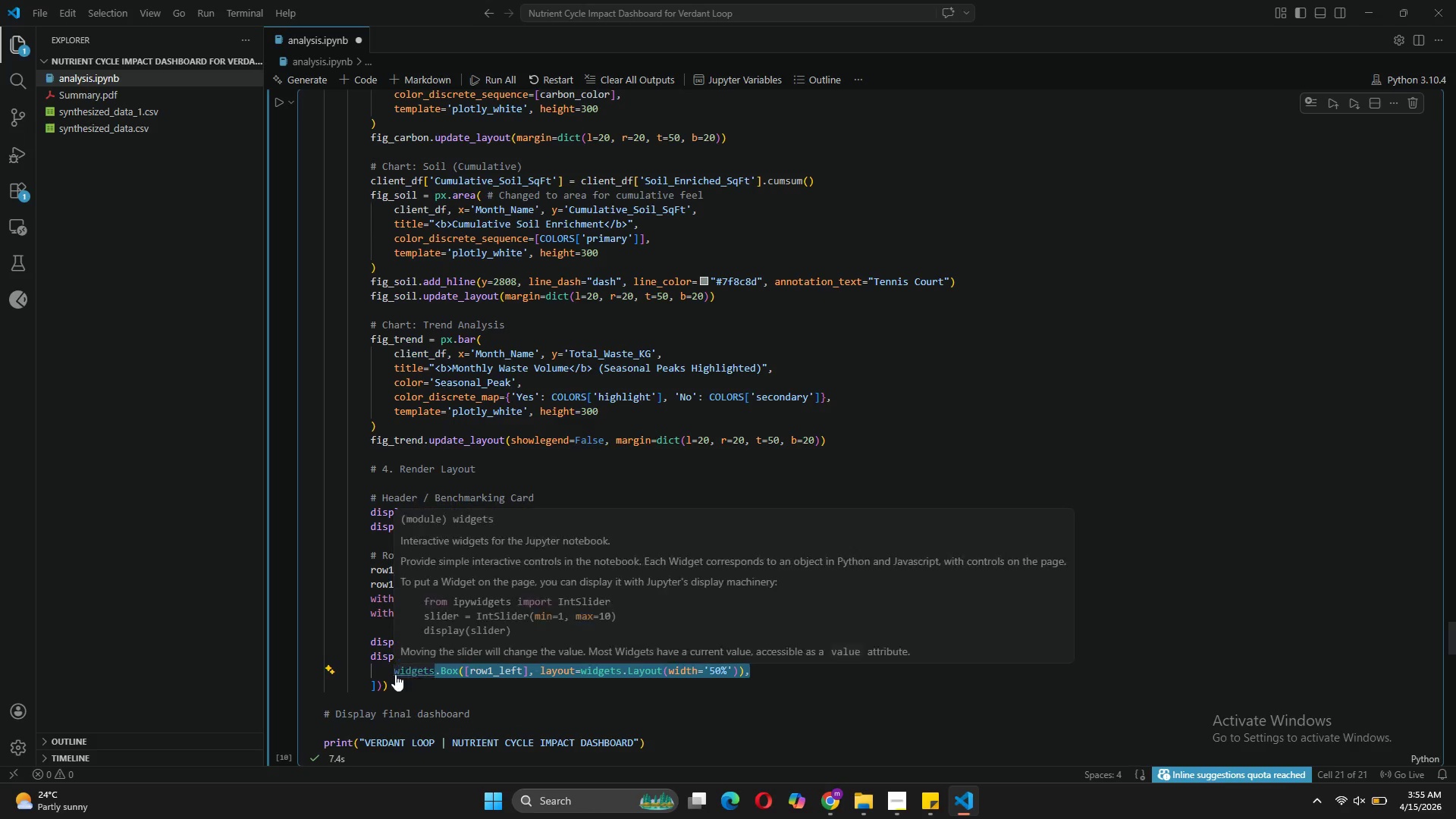 
key(Control+C)
 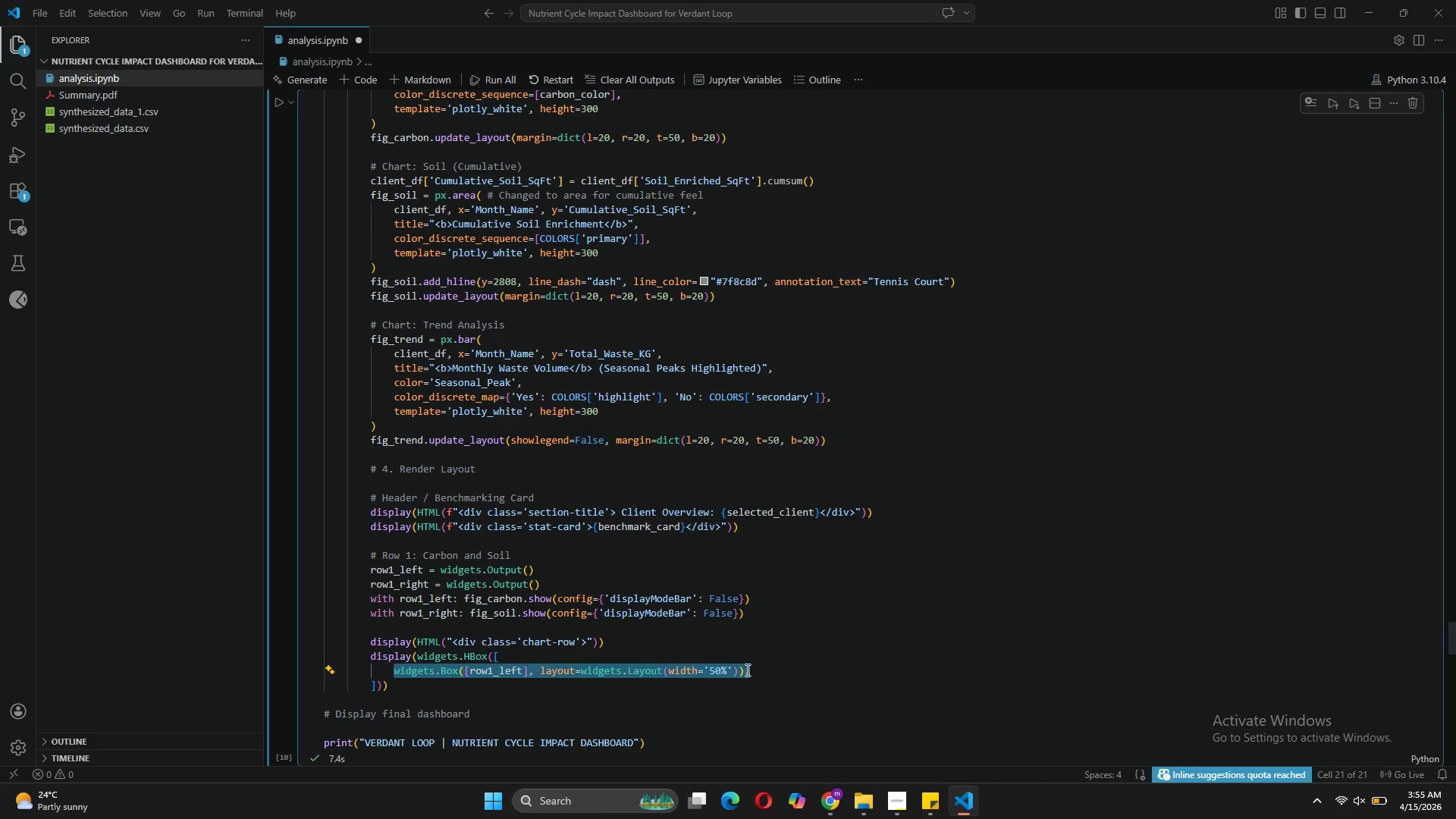 
left_click([750, 670])
 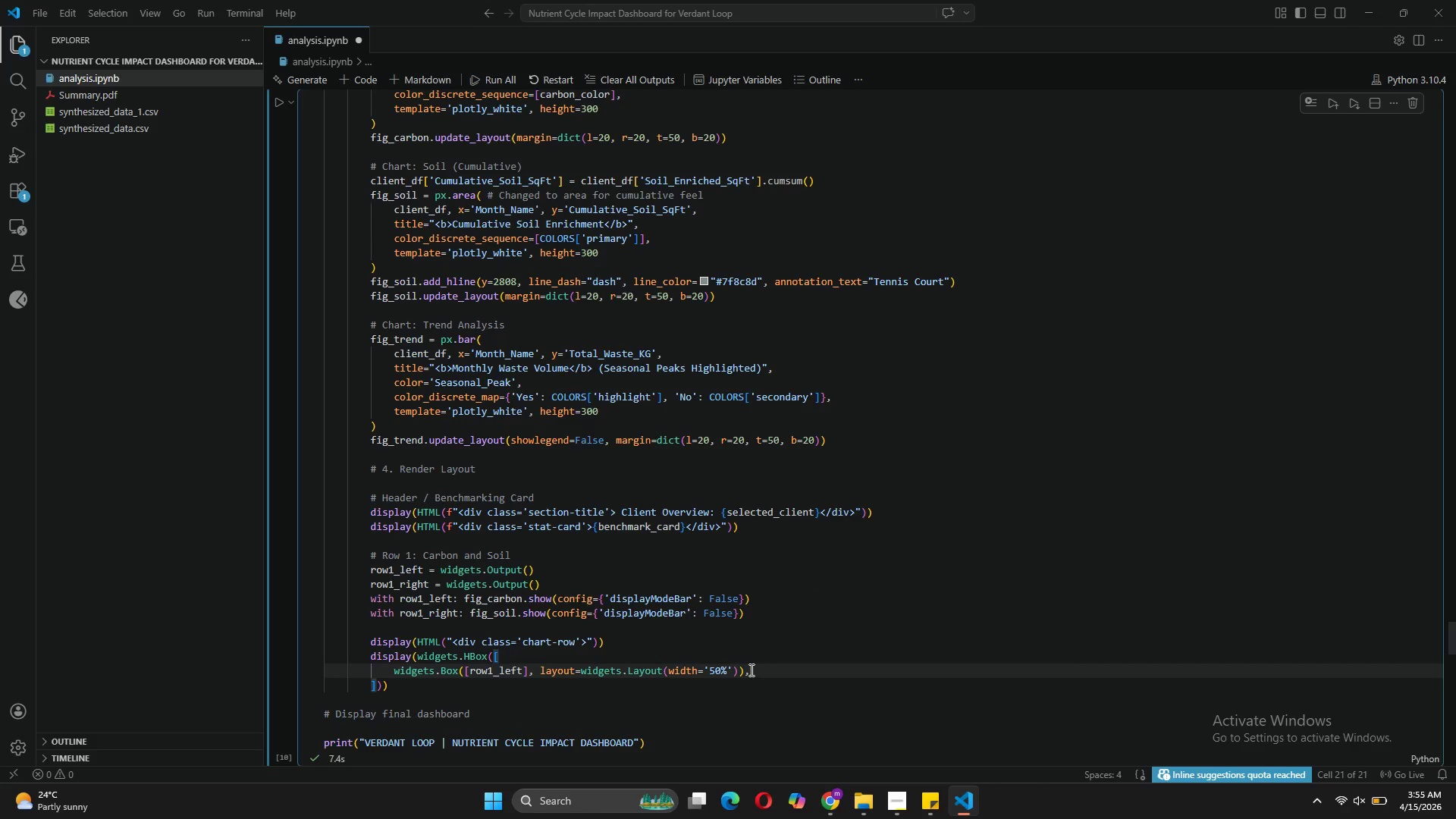 
key(Enter)
 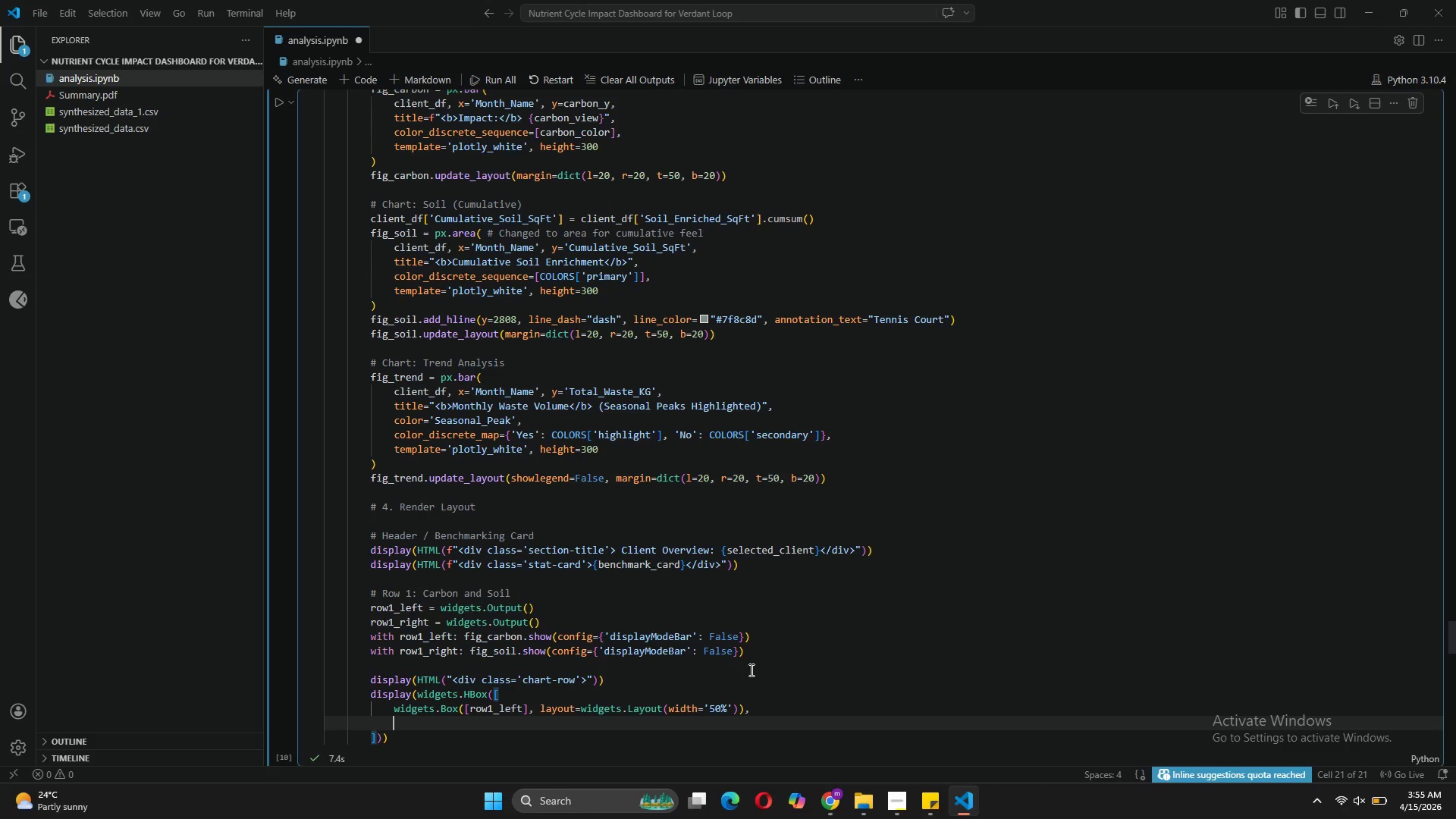 
key(Control+V)
 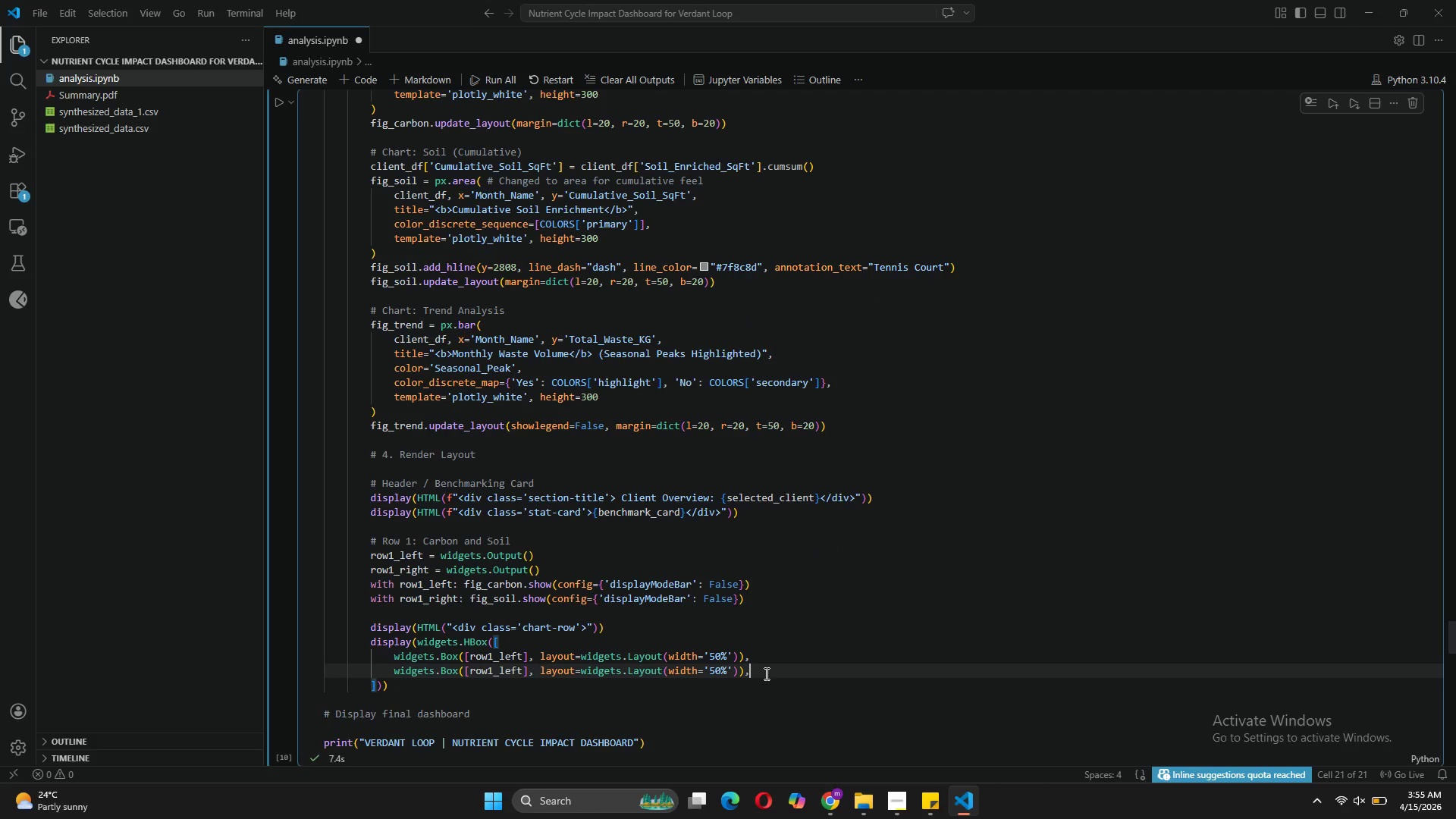 
key(Backspace)
 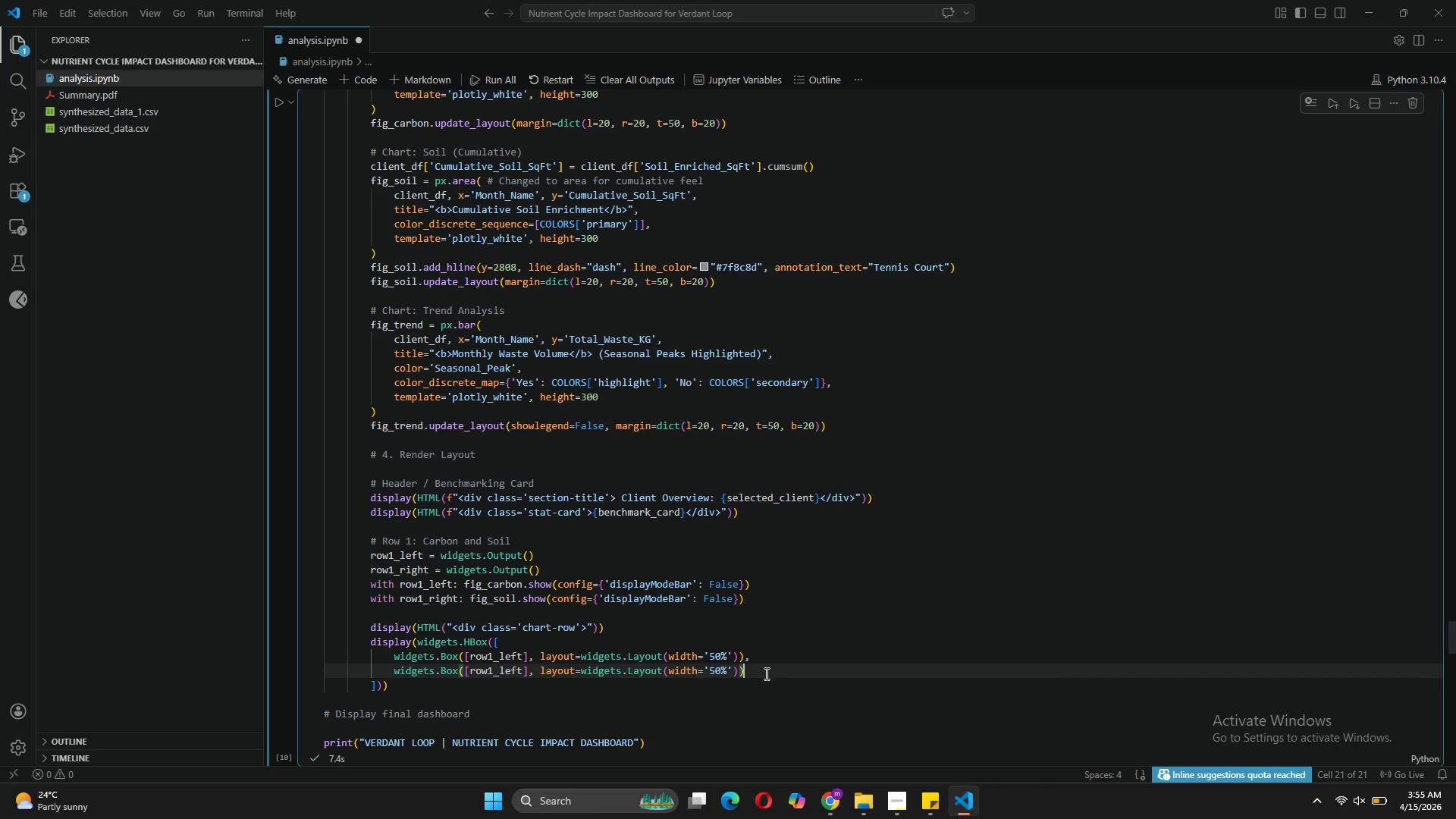 
wait(7.2)
 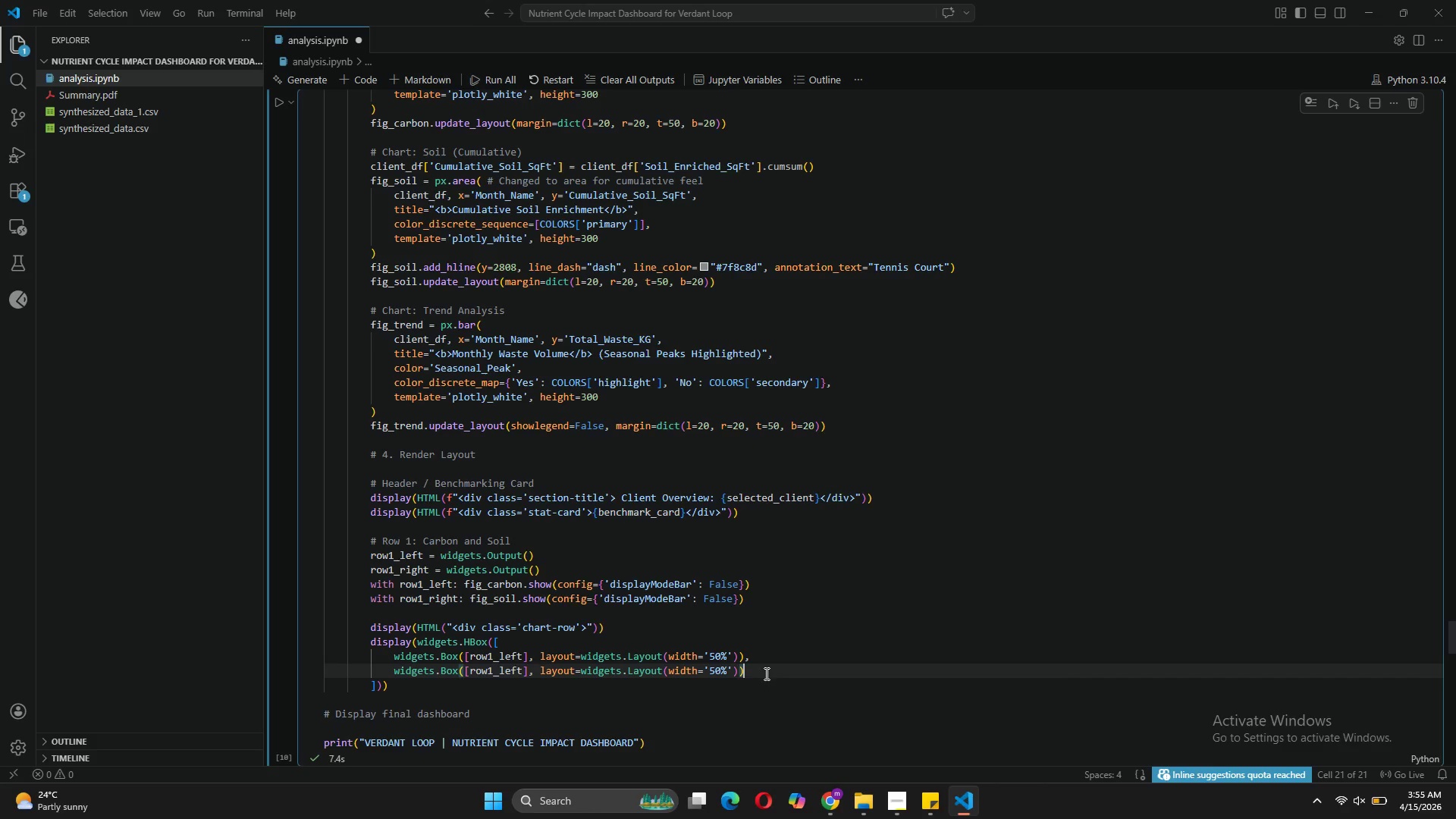 
left_click([524, 669])
 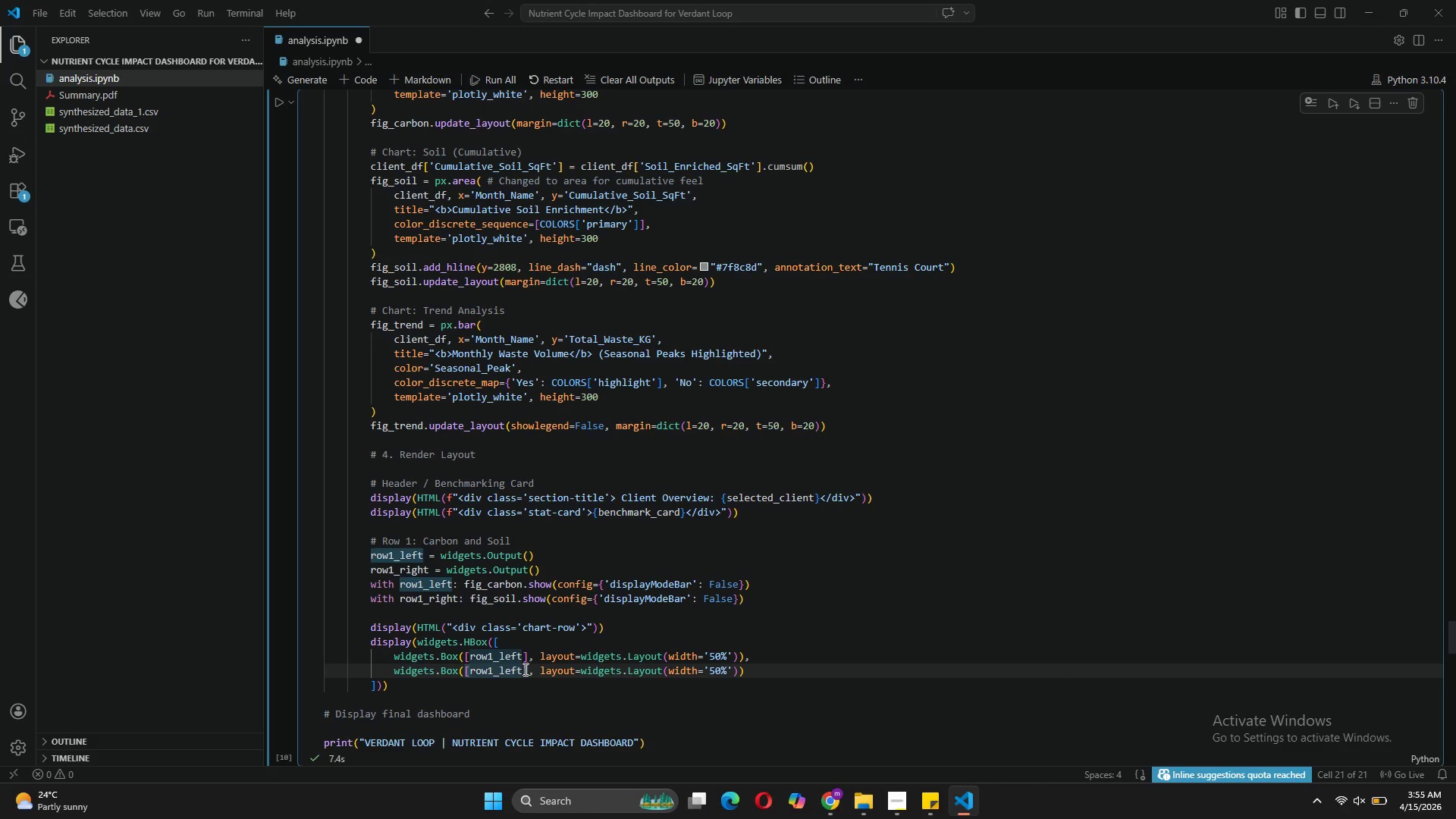 
key(Backspace)
key(Backspace)
key(Backspace)
key(Backspace)
type(right)
 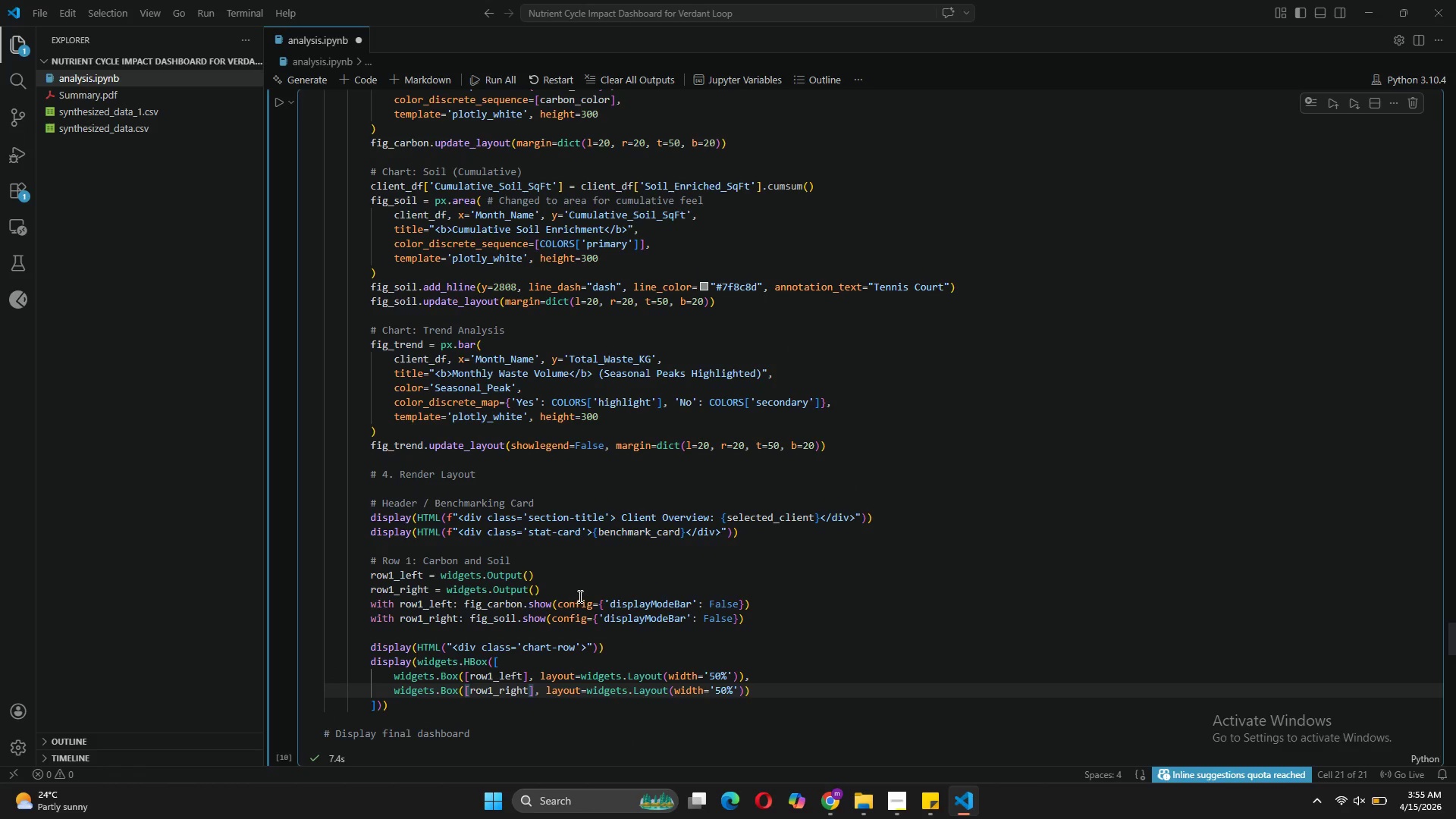 
wait(5.33)
 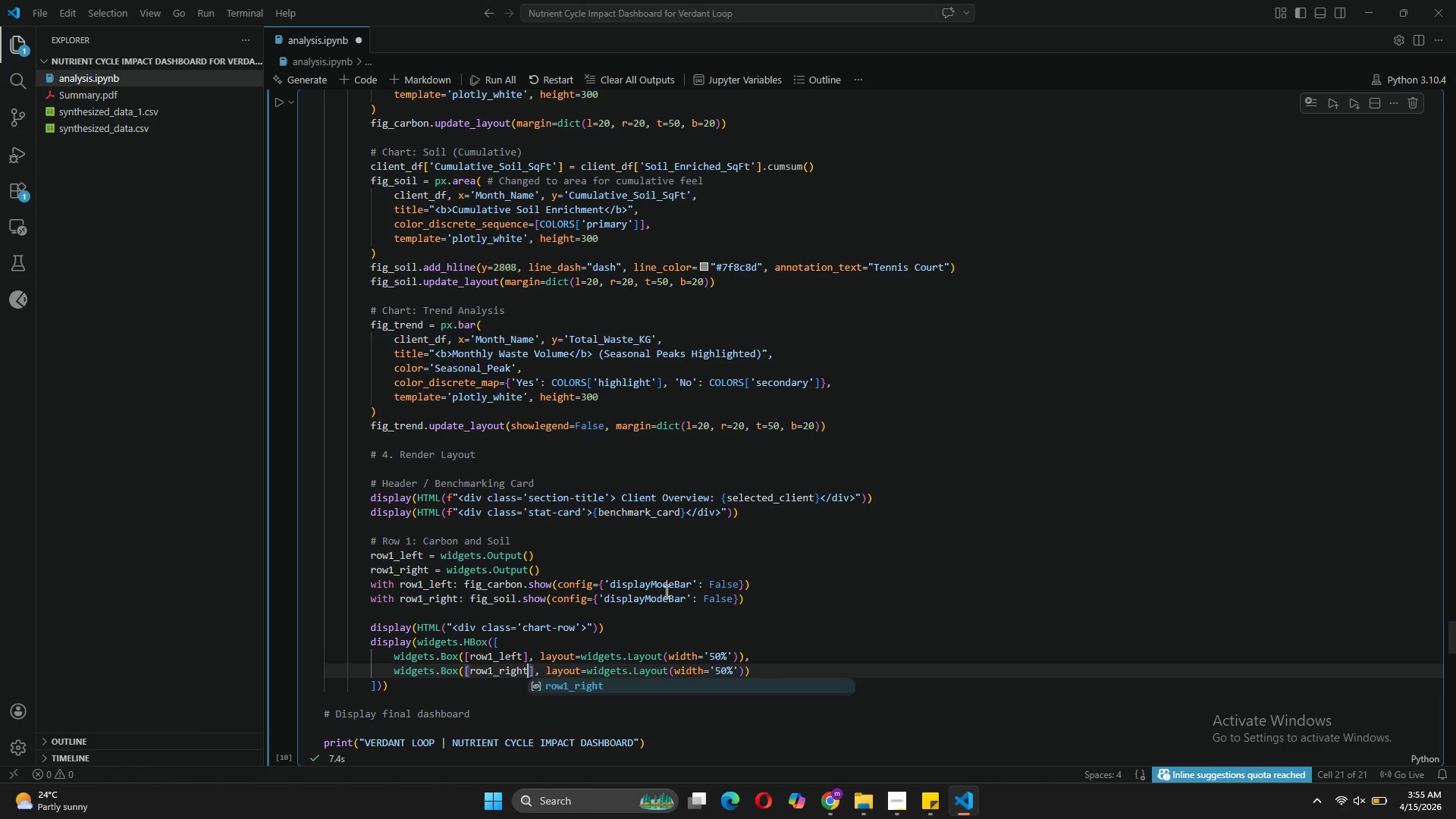 
left_click([435, 639])
 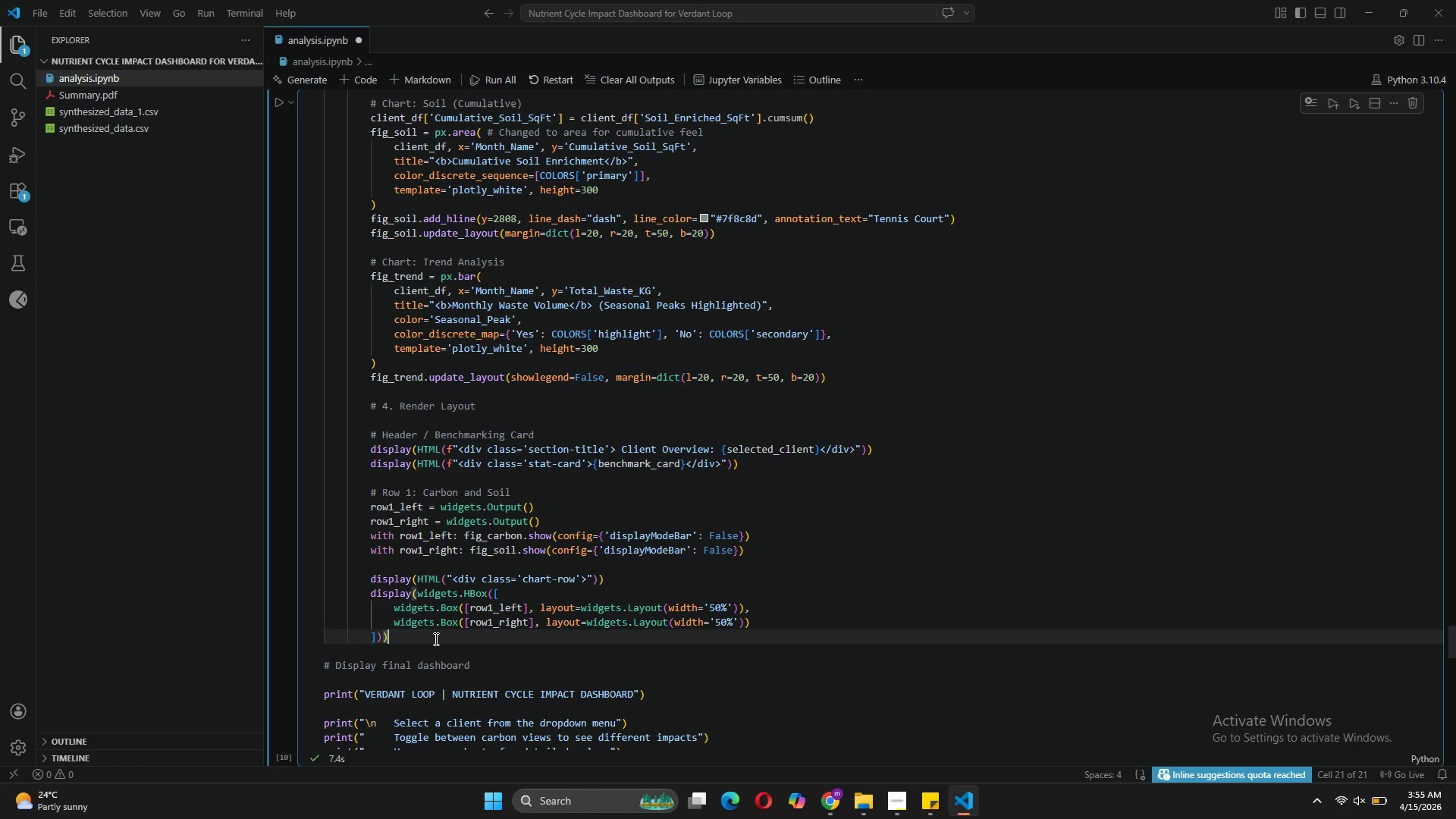 
key(Enter)
 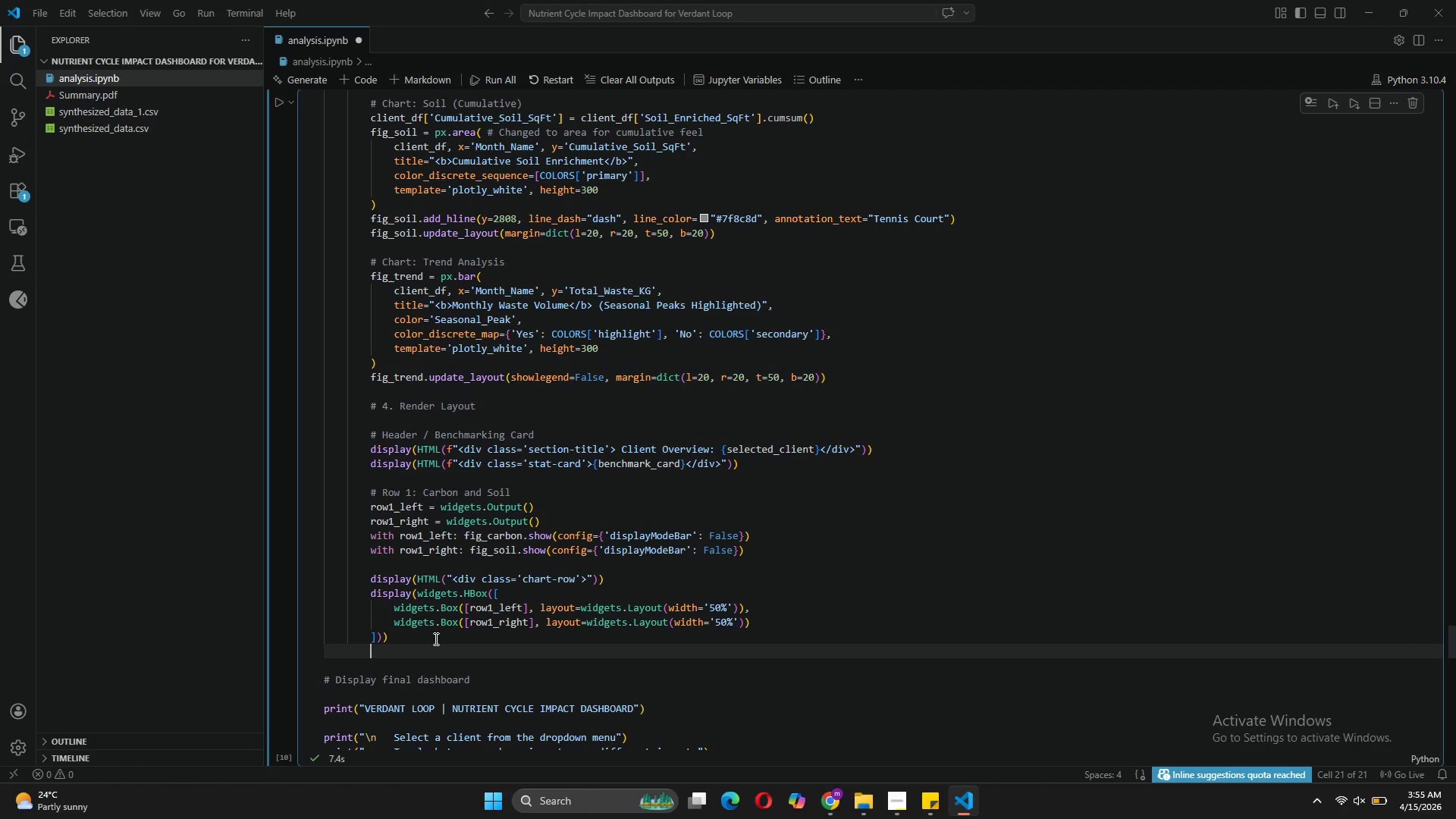 
type(display(HTML("</DIV>)
 